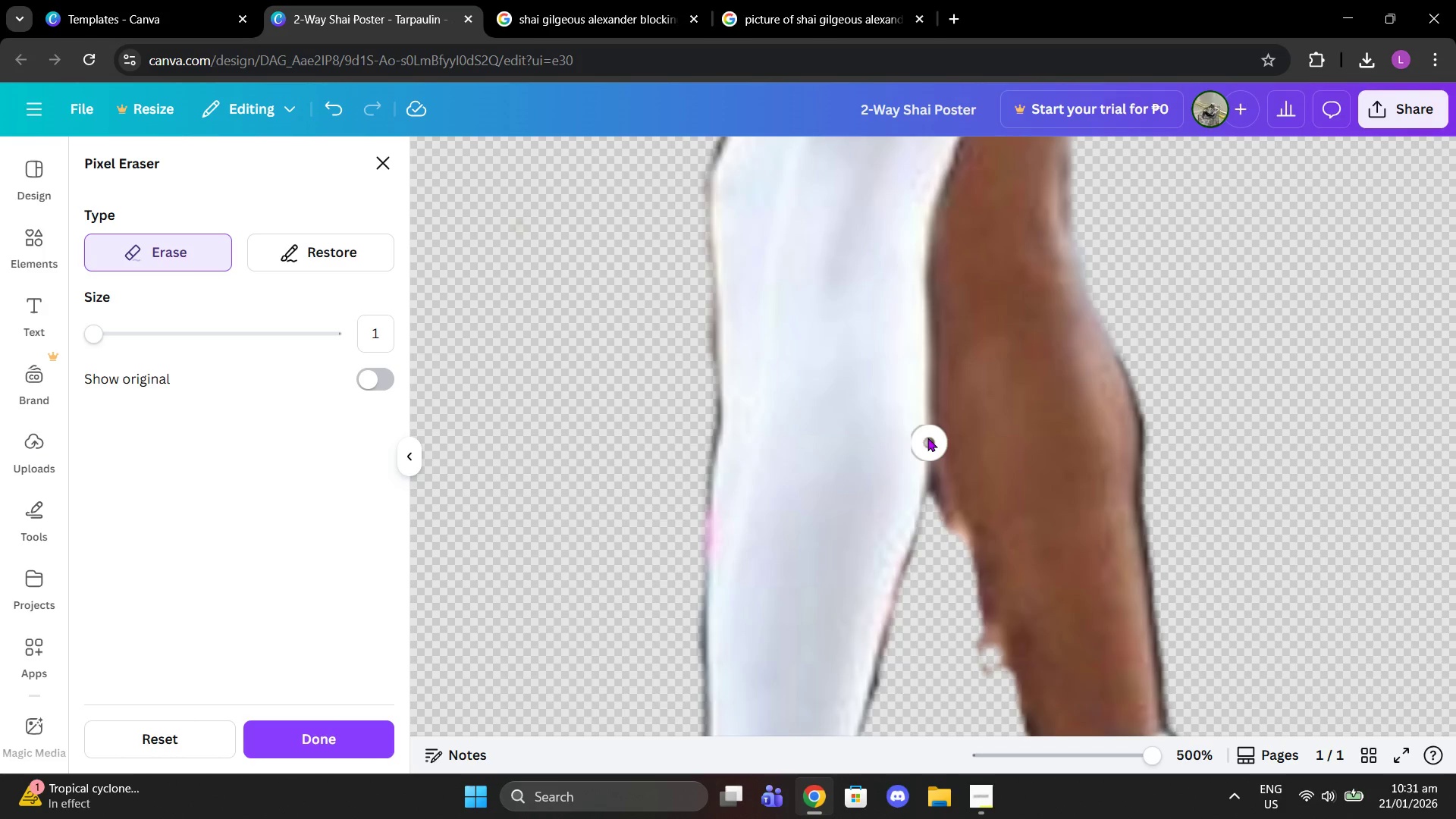 
left_click_drag(start_coordinate=[927, 433], to_coordinate=[1004, 686])
 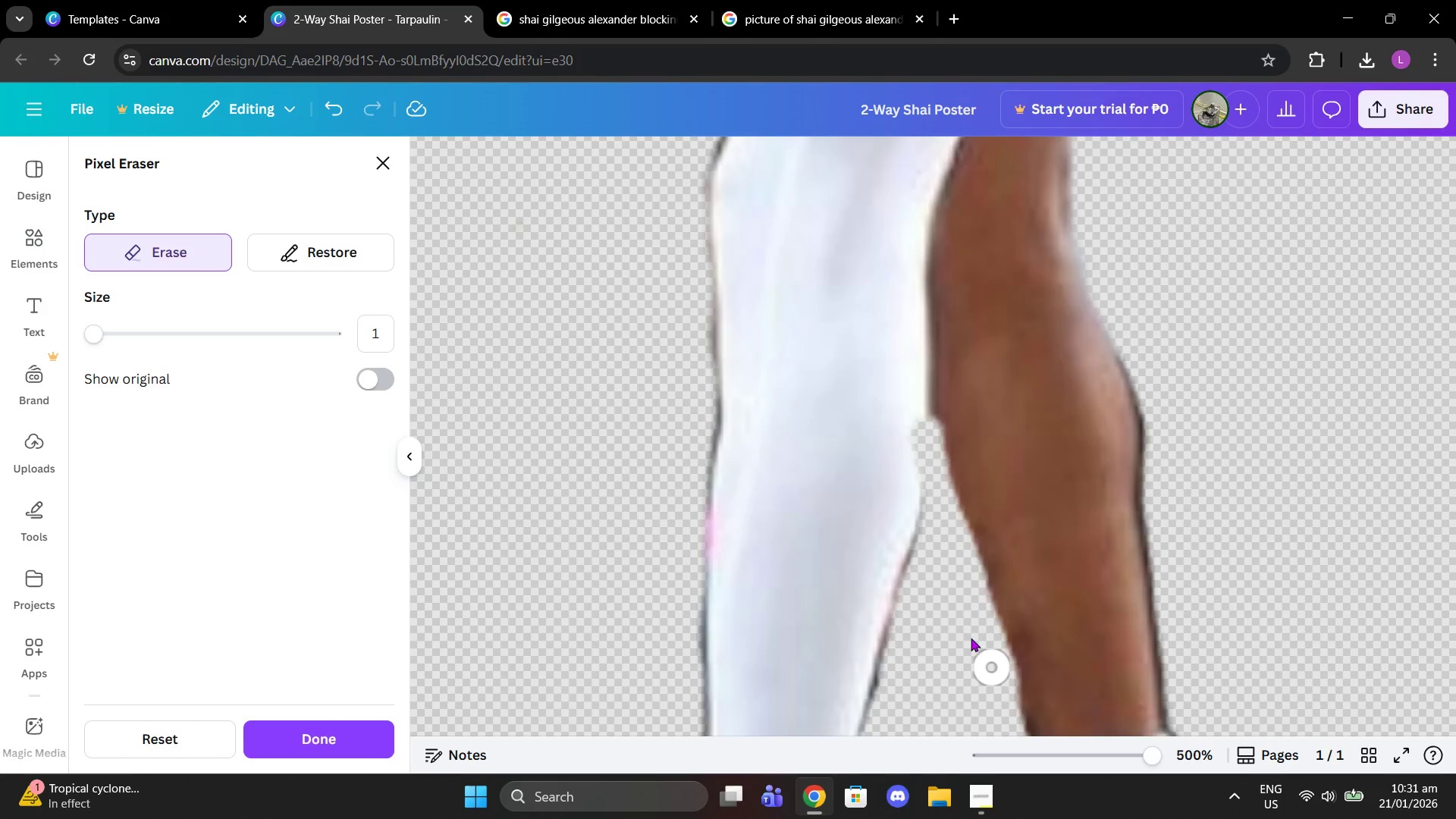 
scroll: coordinate [967, 629], scroll_direction: down, amount: 3.0
 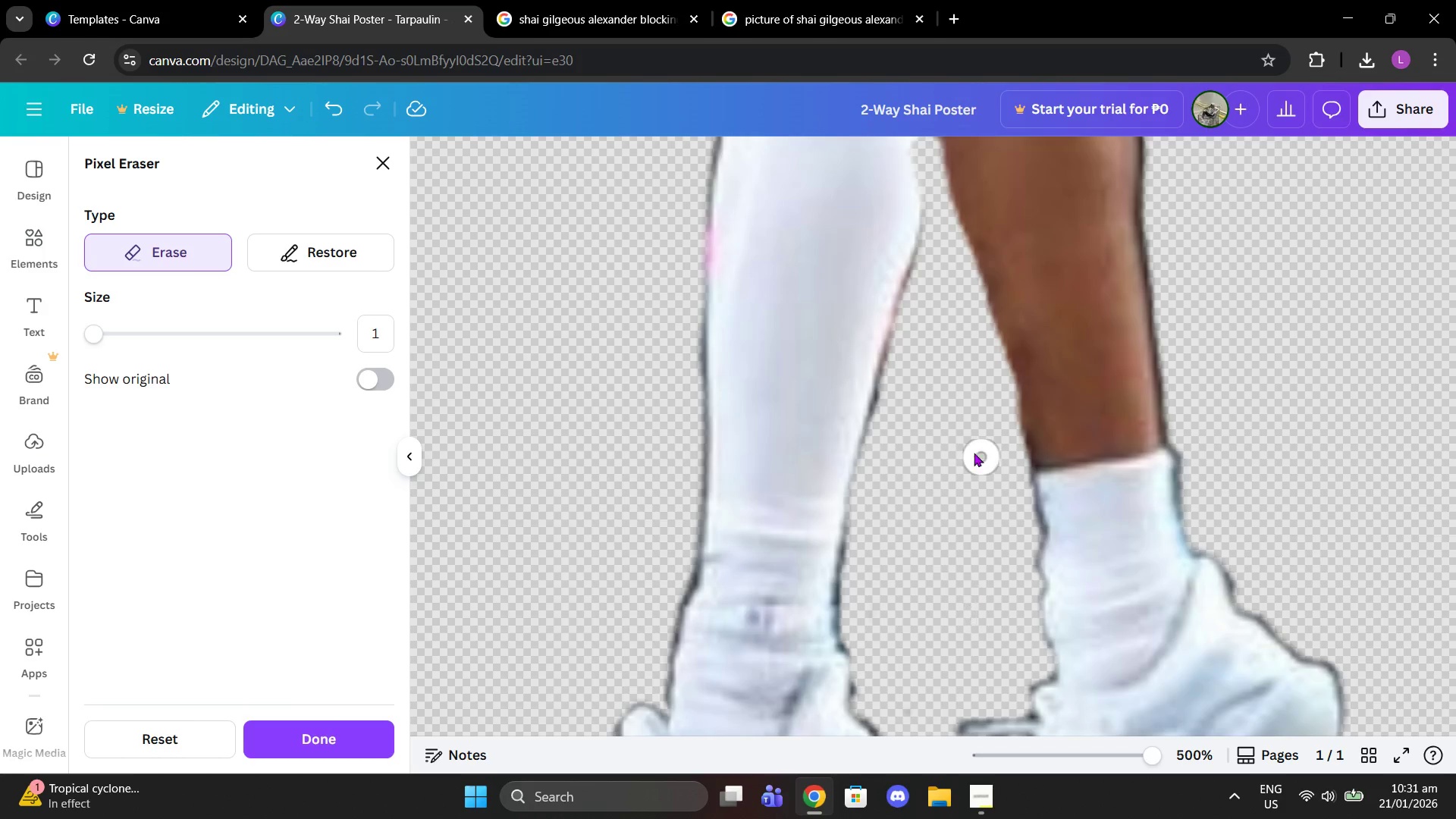 
scroll: coordinate [961, 448], scroll_direction: up, amount: 1.0
 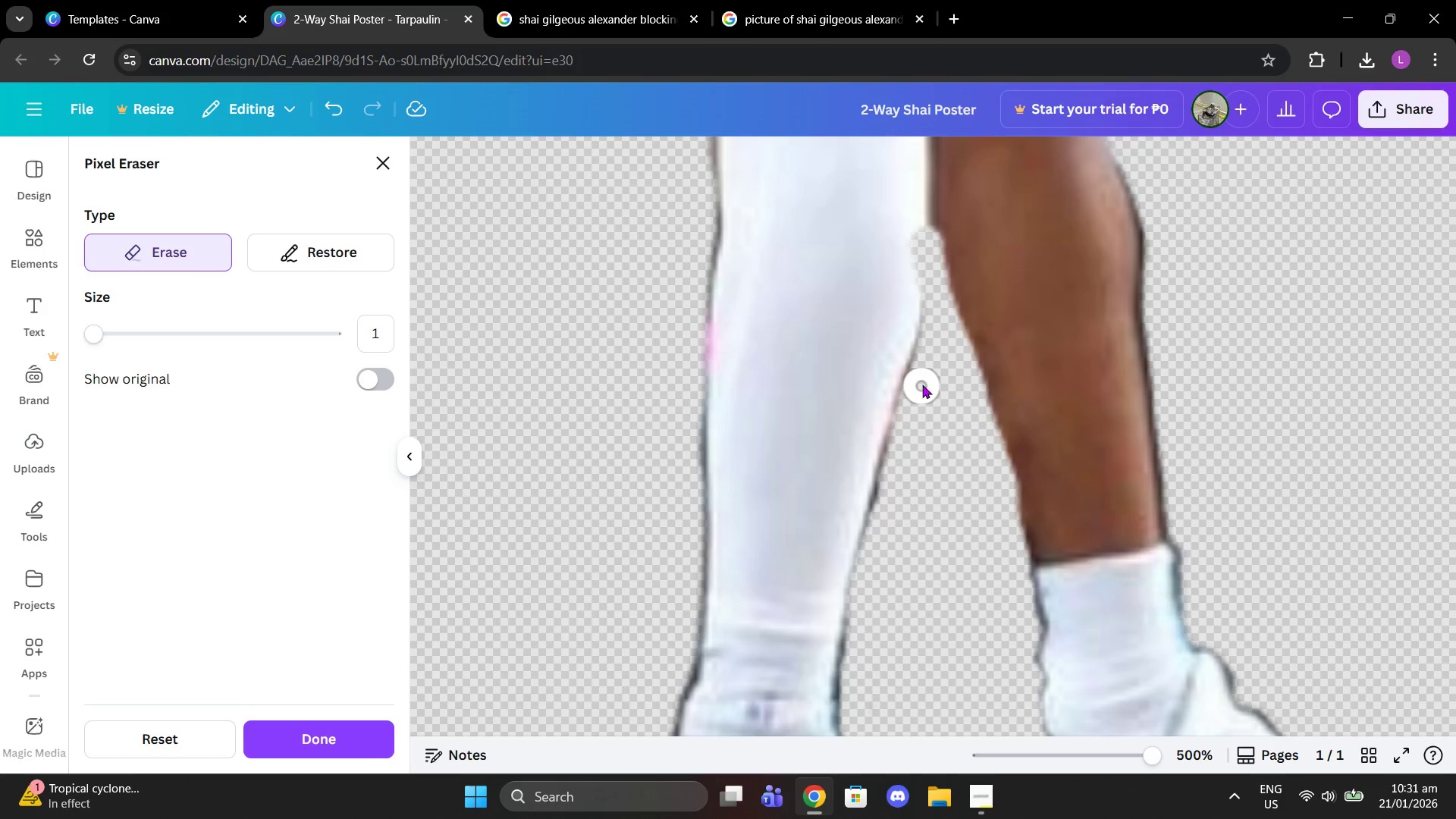 
left_click_drag(start_coordinate=[919, 404], to_coordinate=[887, 527])
 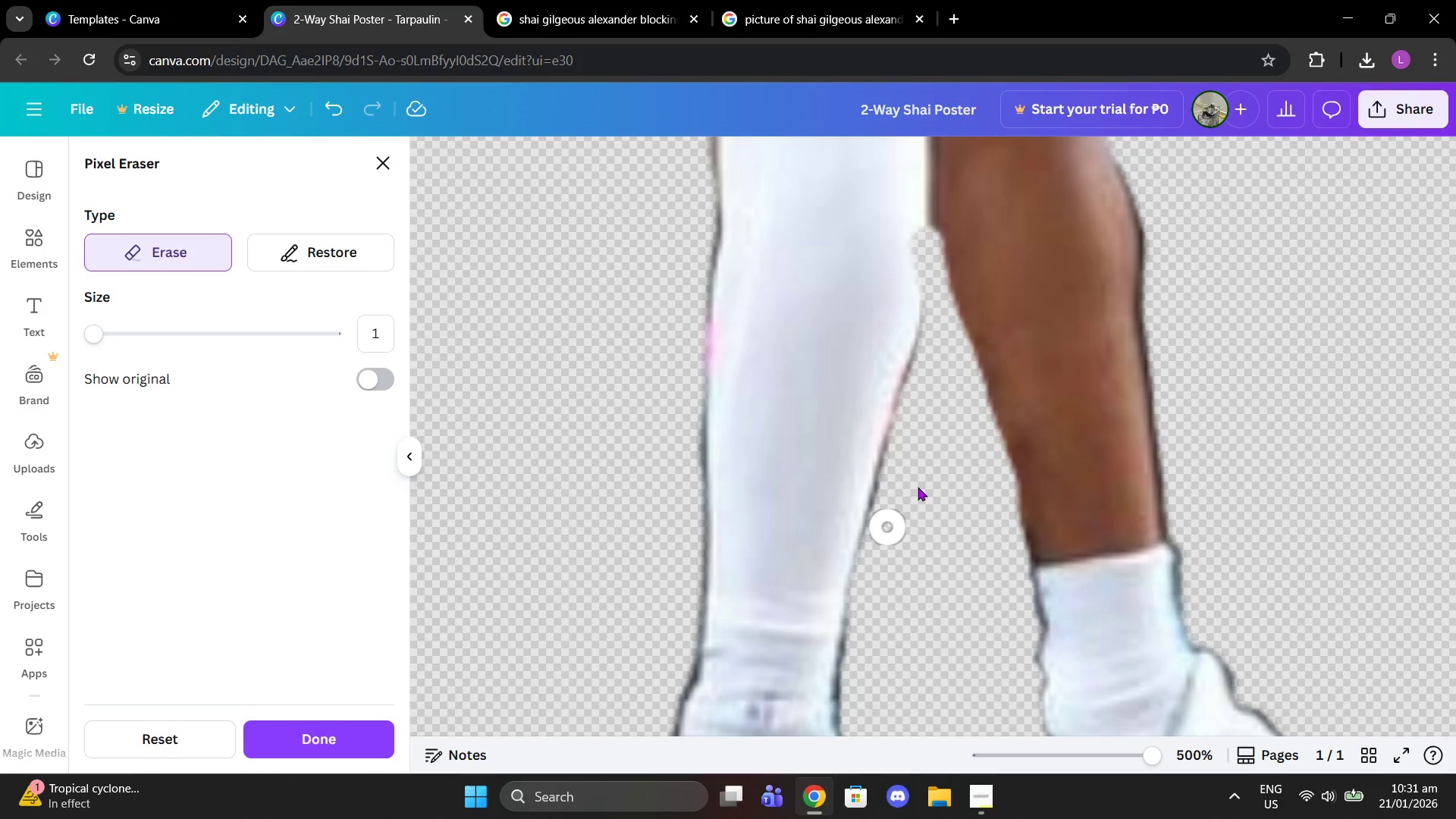 
scroll: coordinate [1034, 405], scroll_direction: up, amount: 2.0
 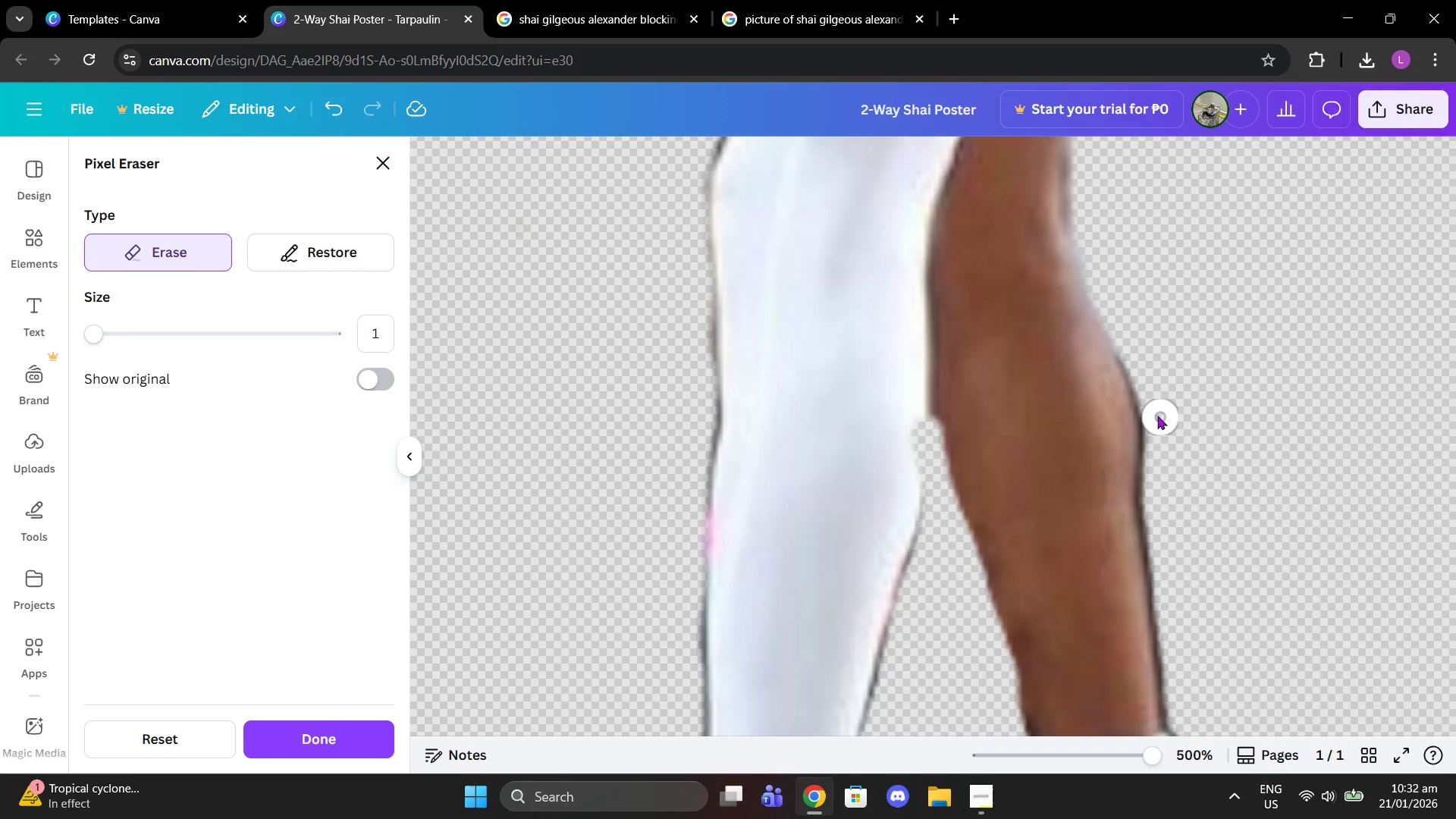 
left_click_drag(start_coordinate=[1153, 410], to_coordinate=[1161, 449])
 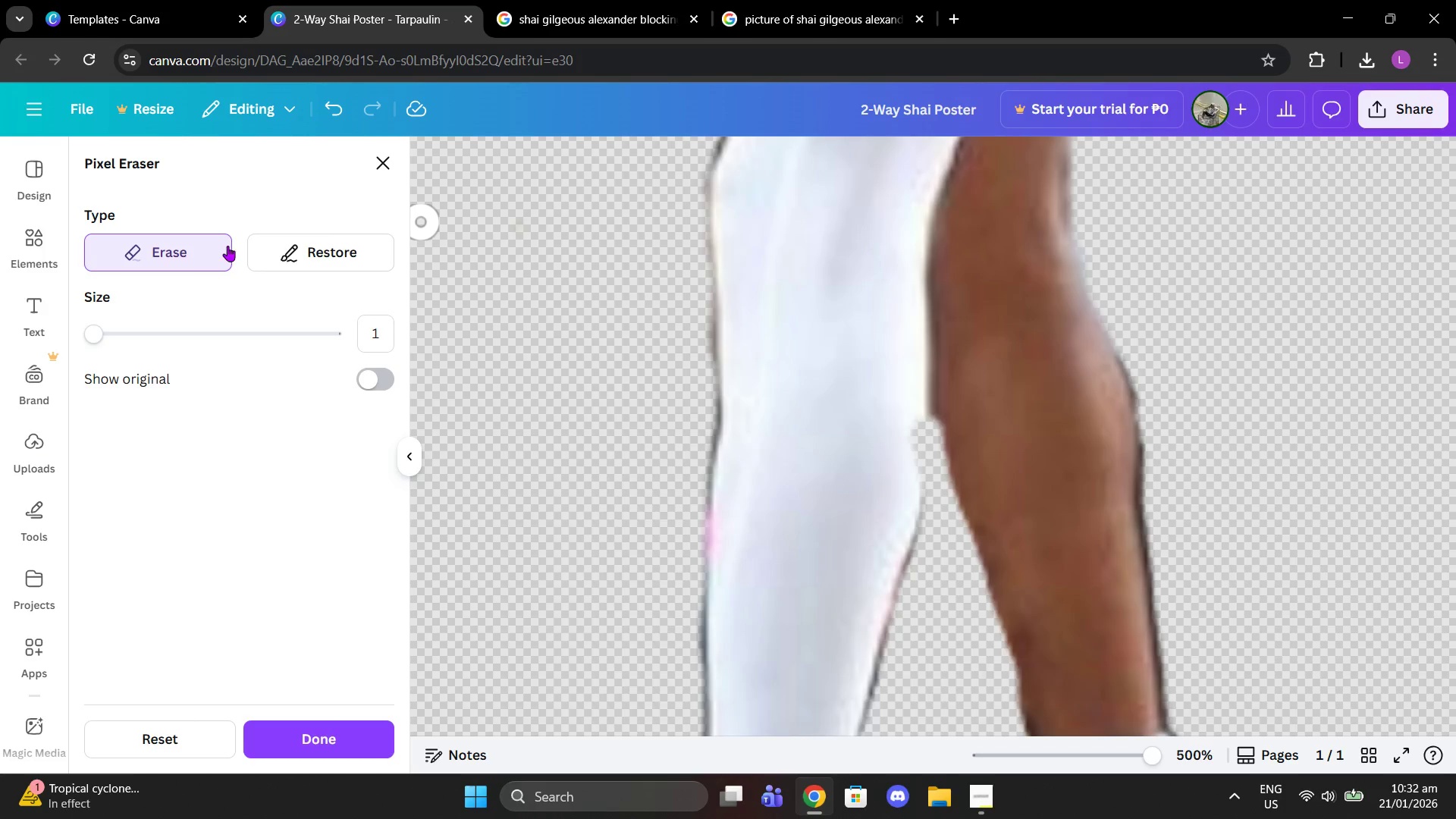 
left_click([293, 249])
 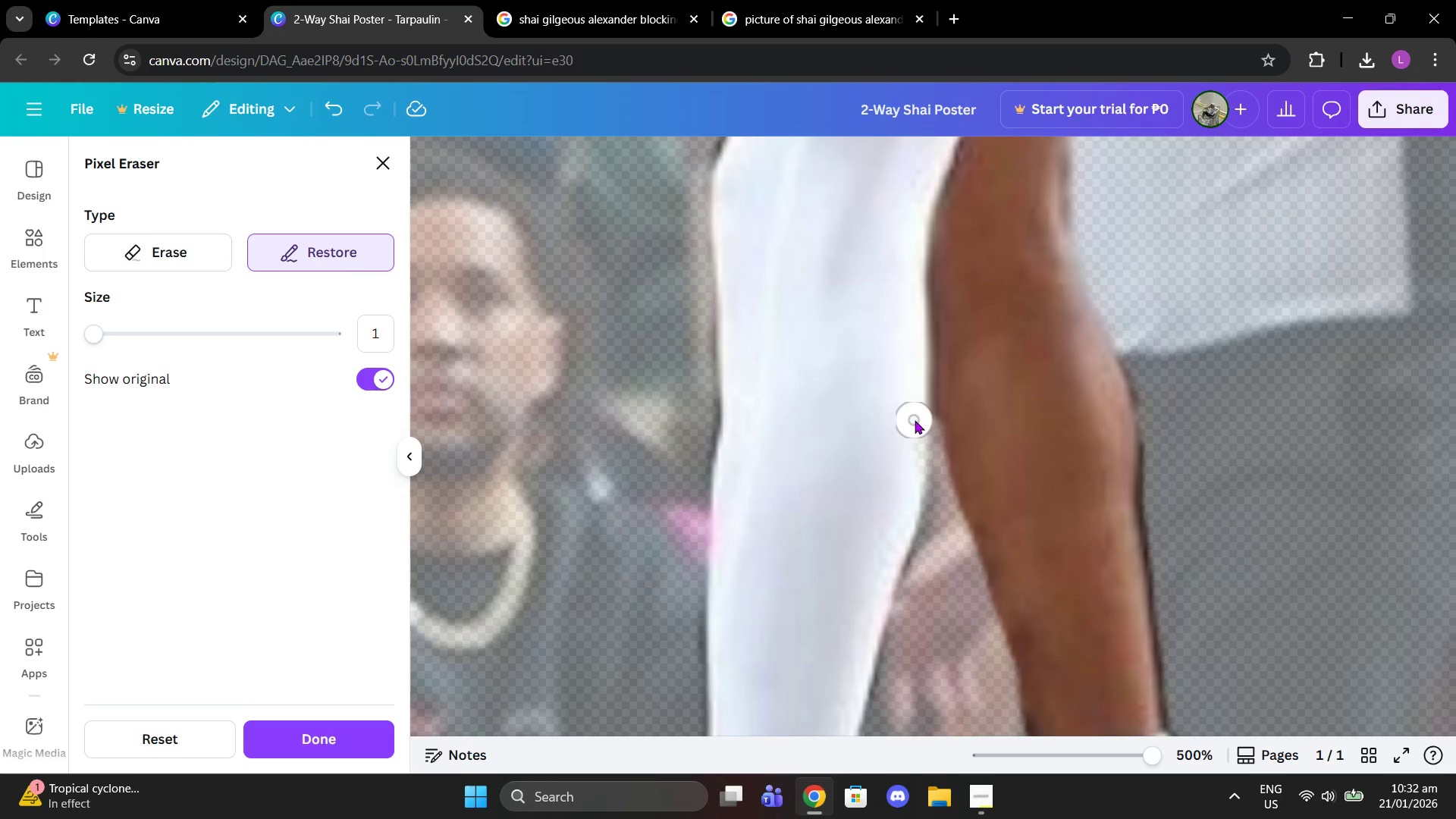 
left_click([909, 420])
 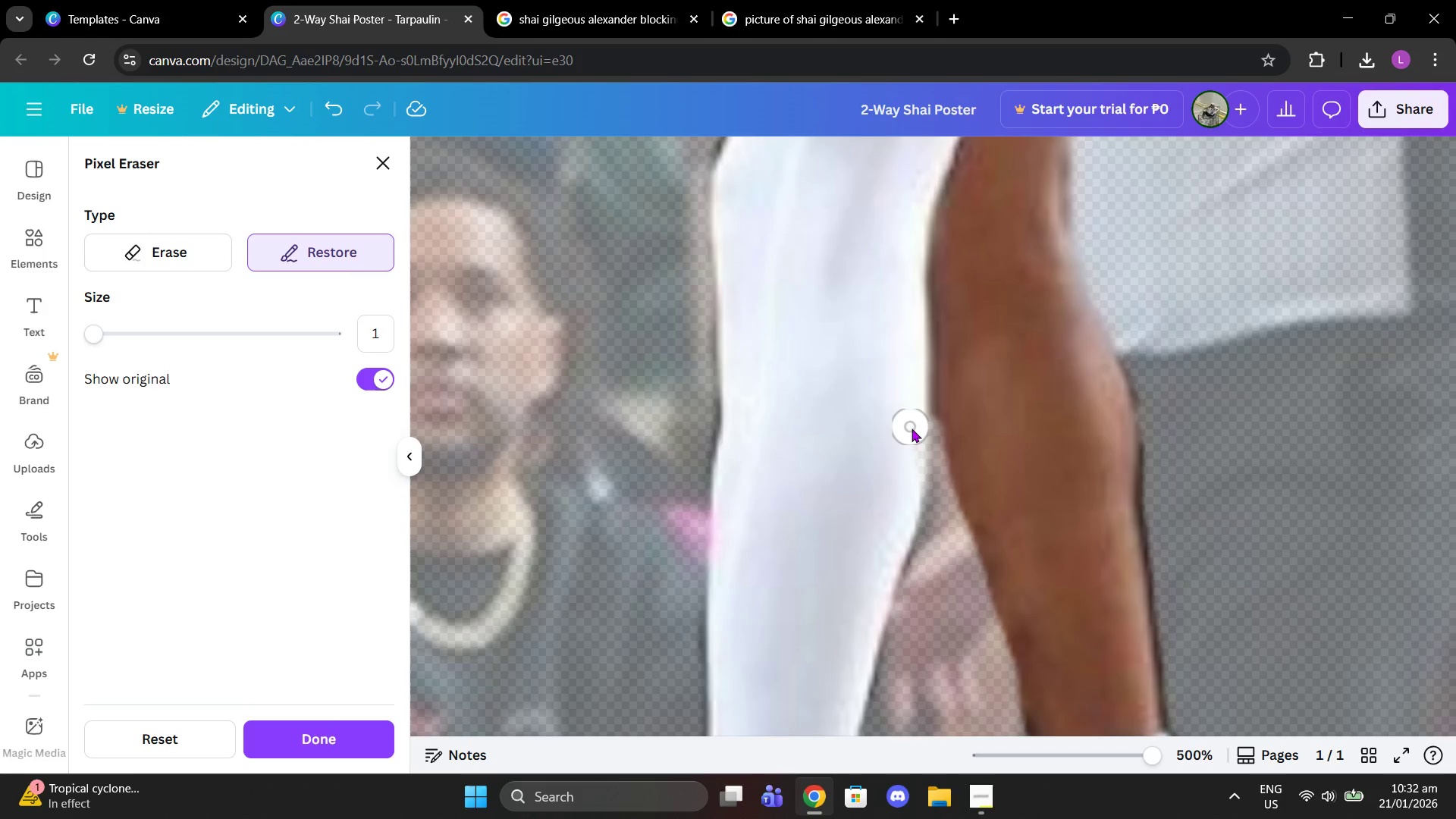 
left_click_drag(start_coordinate=[912, 428], to_coordinate=[885, 556])
 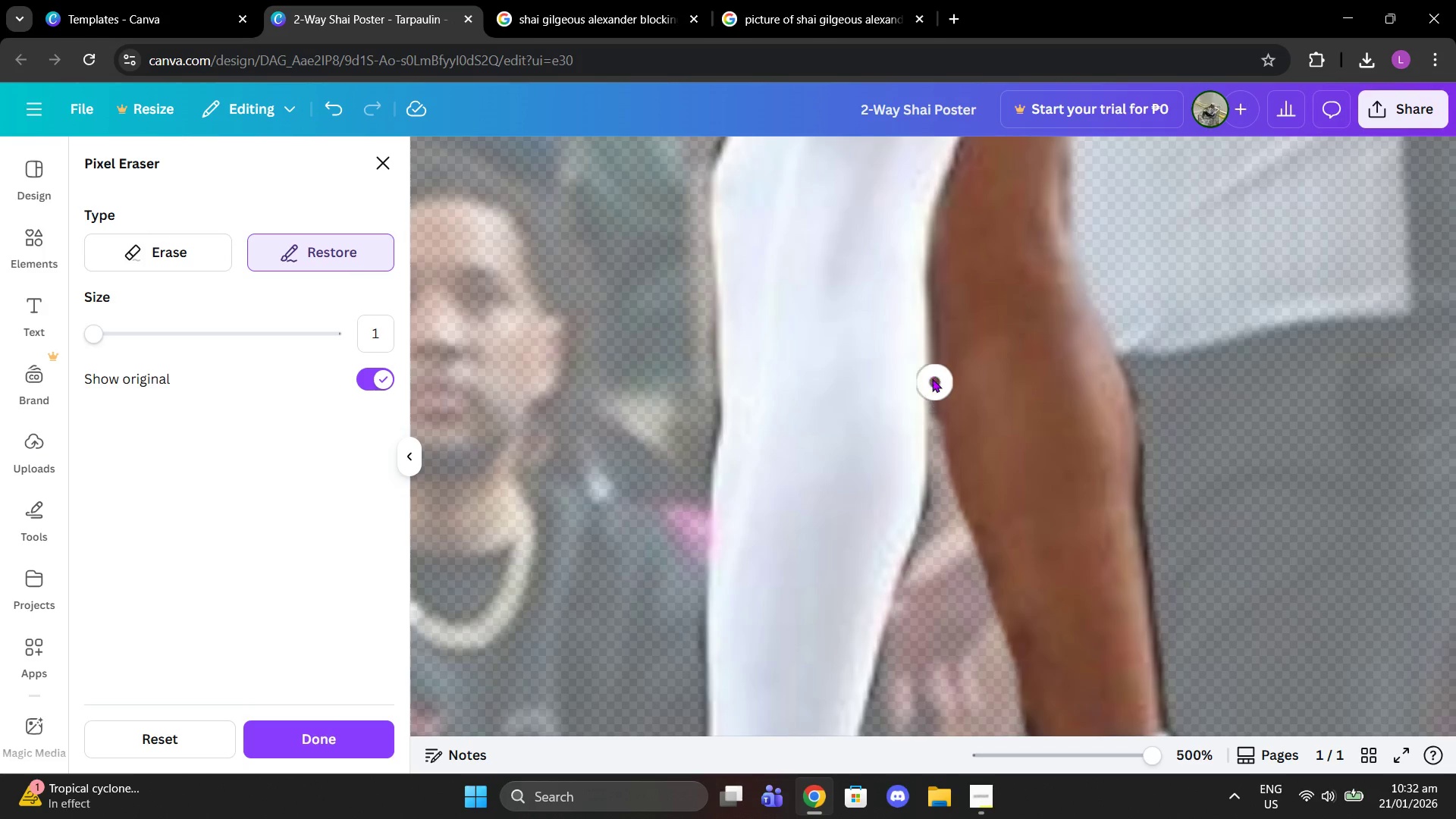 
left_click_drag(start_coordinate=[930, 376], to_coordinate=[952, 422])
 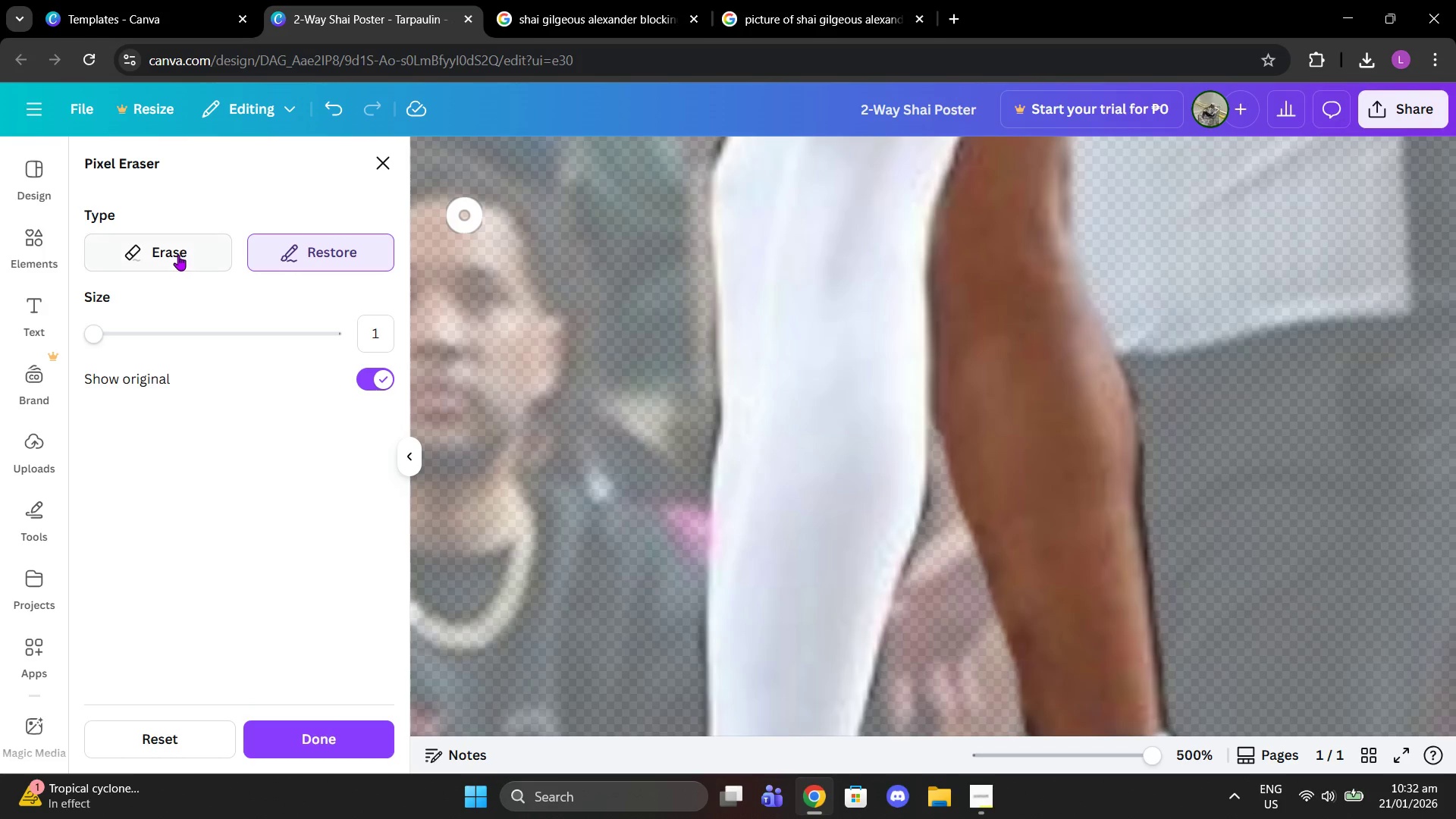 
left_click([178, 255])
 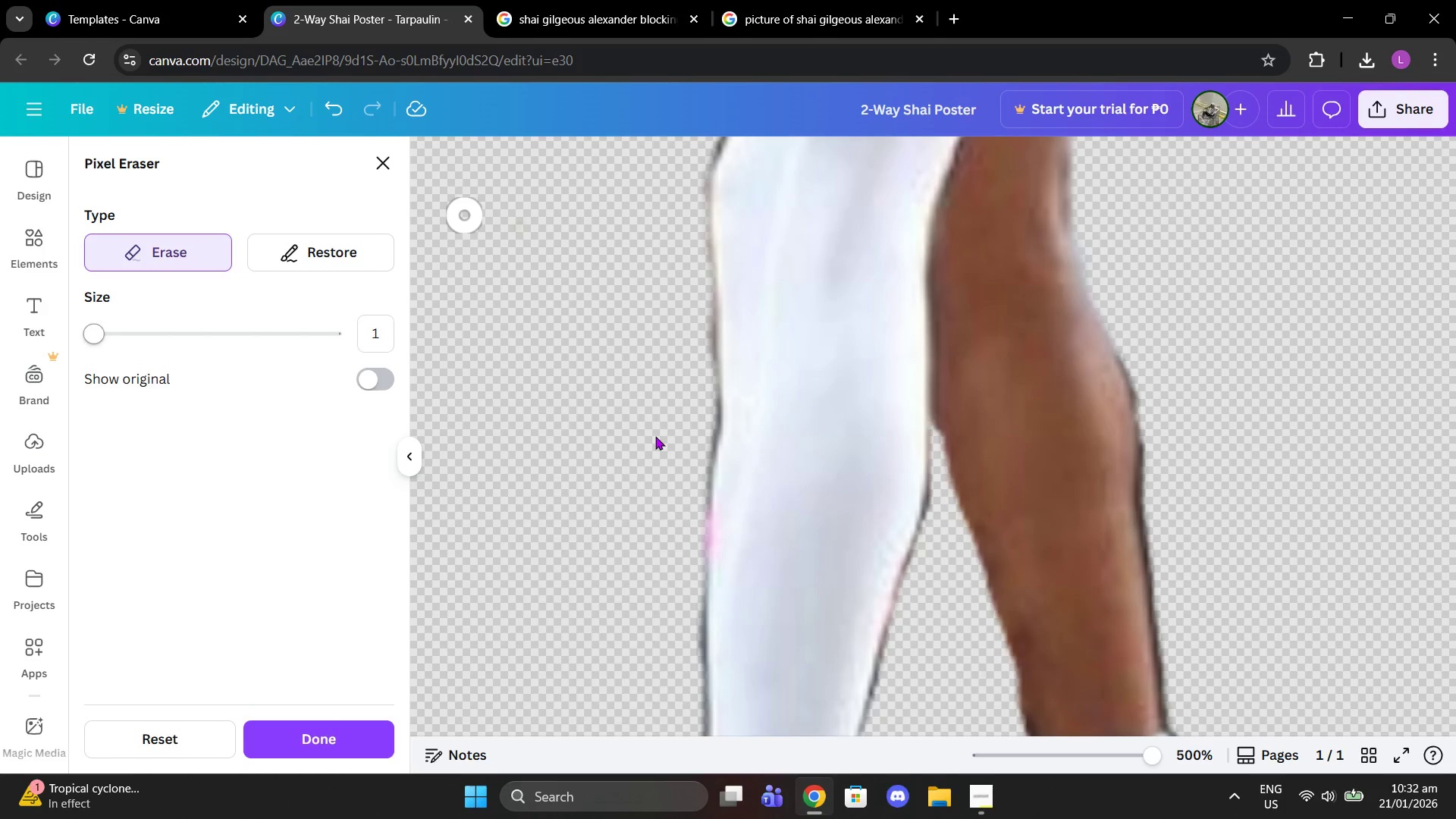 
scroll: coordinate [1061, 503], scroll_direction: down, amount: 2.0
 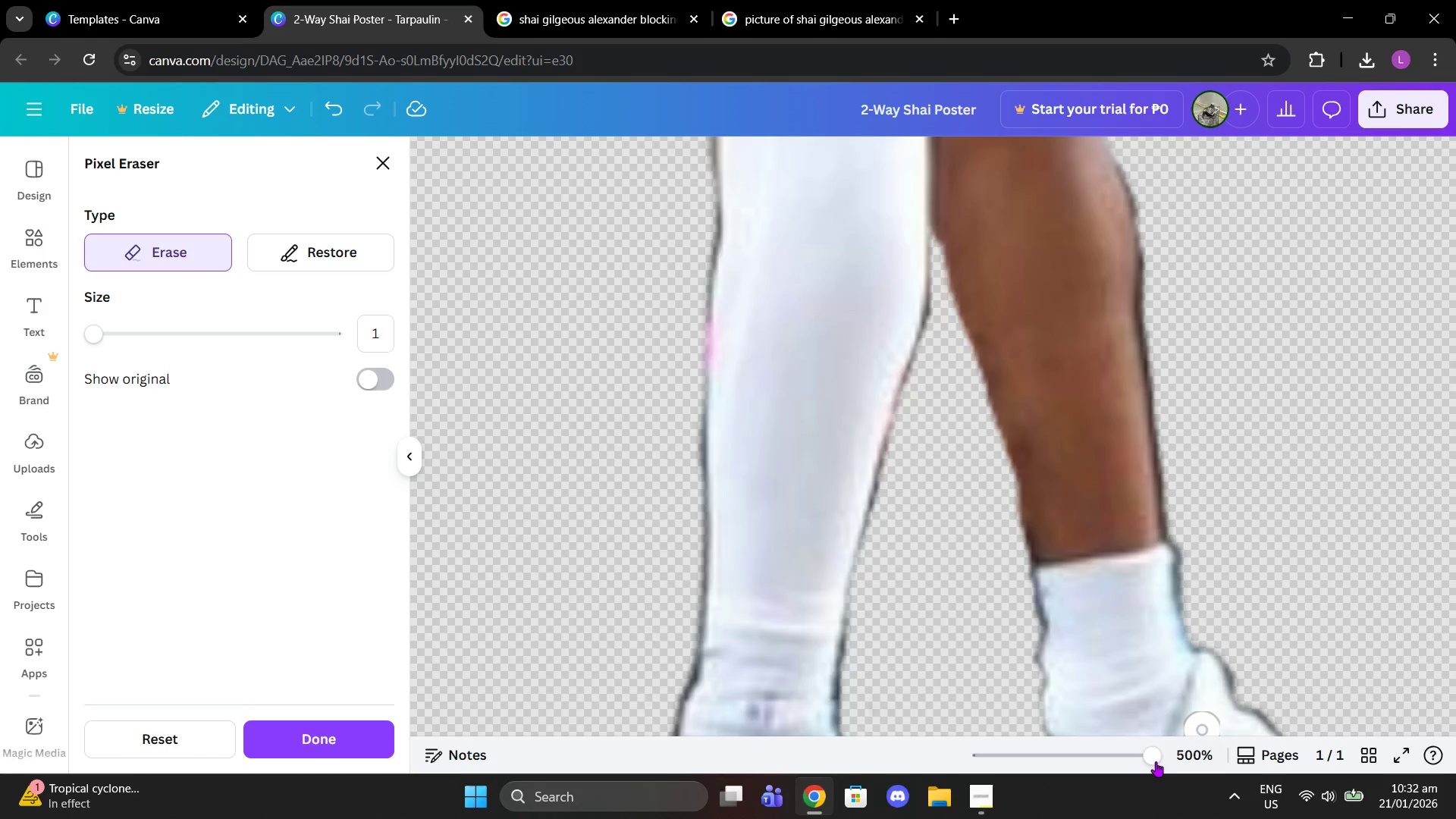 
left_click_drag(start_coordinate=[1151, 760], to_coordinate=[1084, 752])
 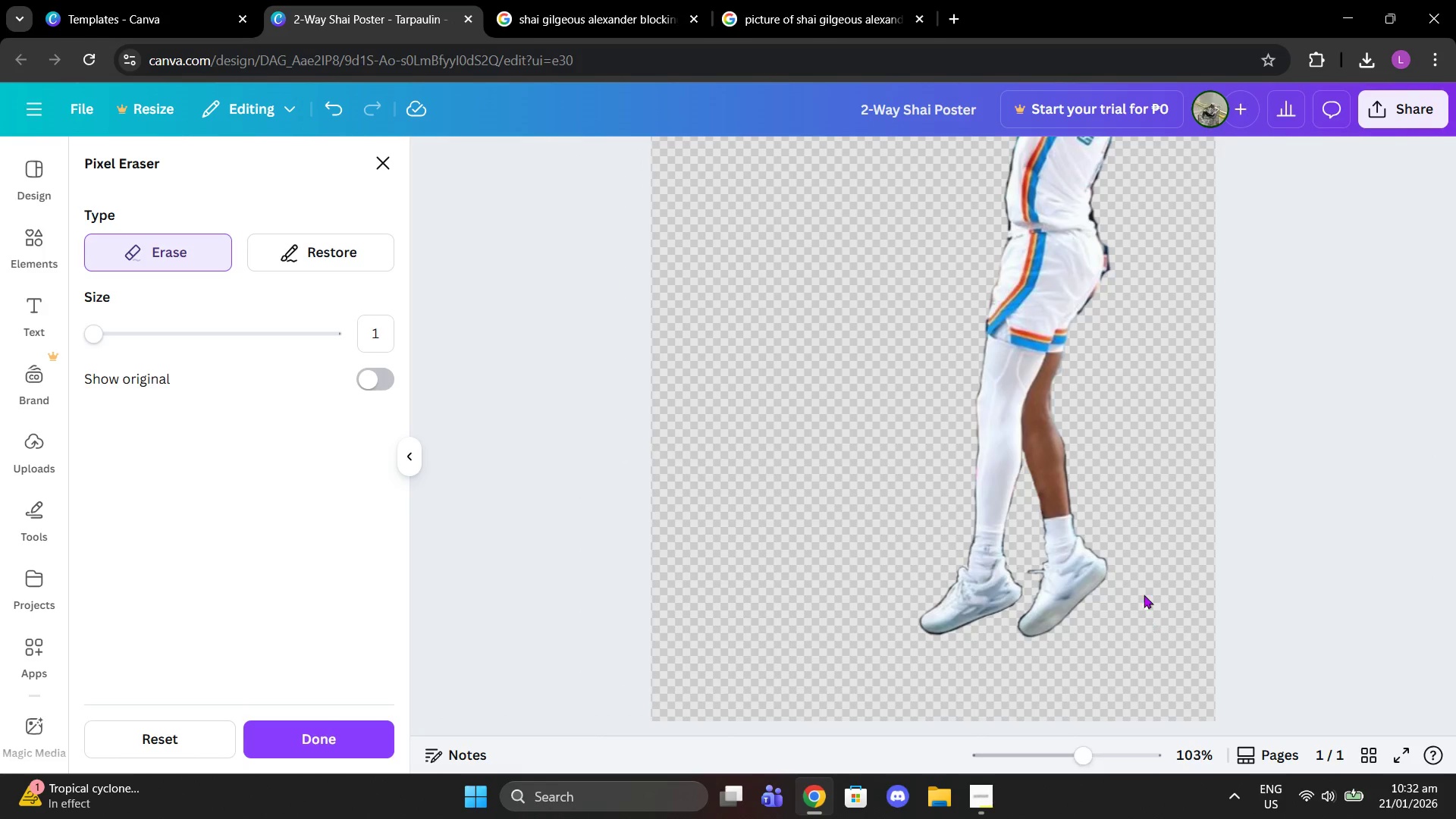 
scroll: coordinate [1144, 595], scroll_direction: up, amount: 2.0
 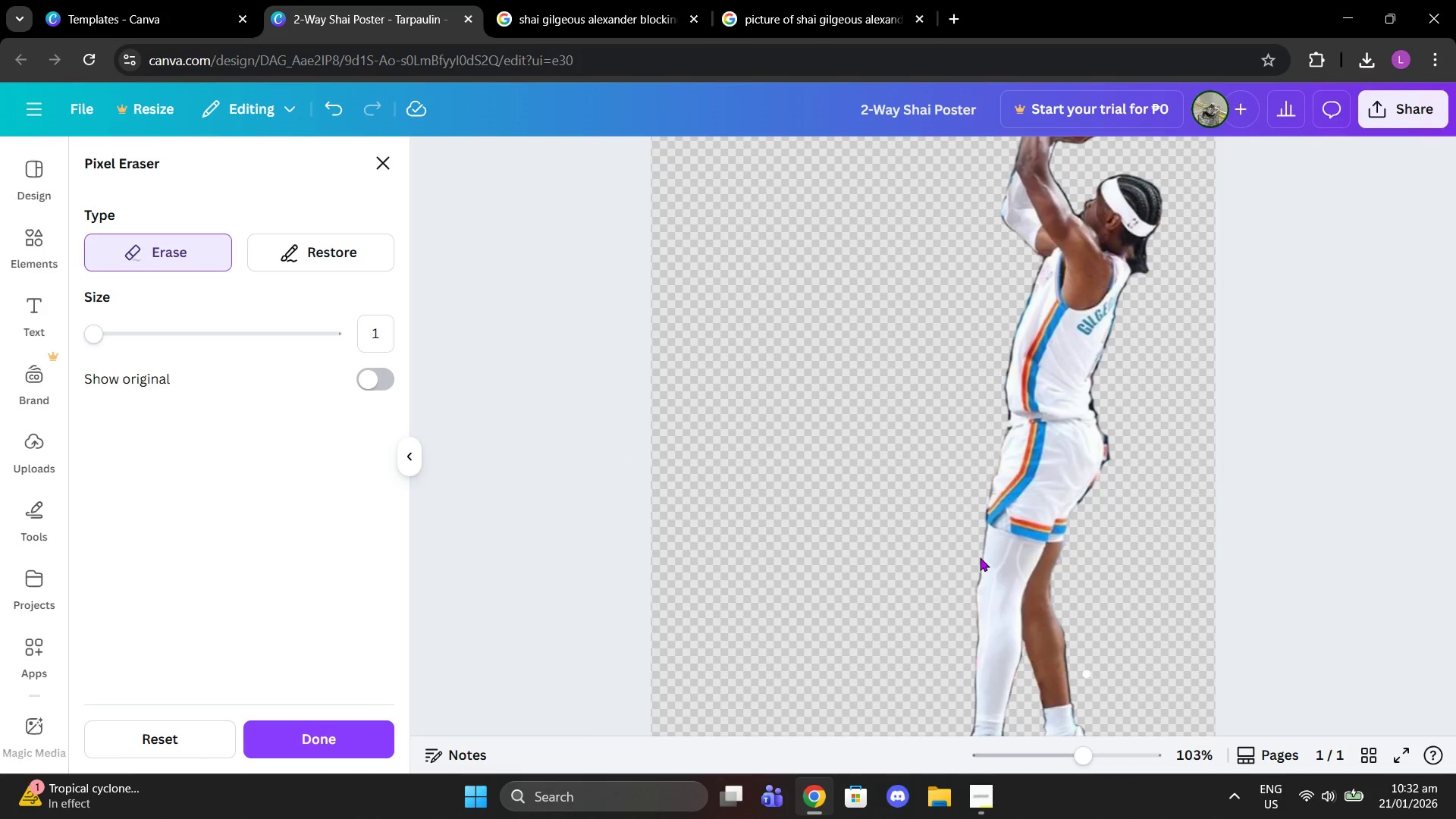 
left_click_drag(start_coordinate=[1088, 761], to_coordinate=[1158, 761])
 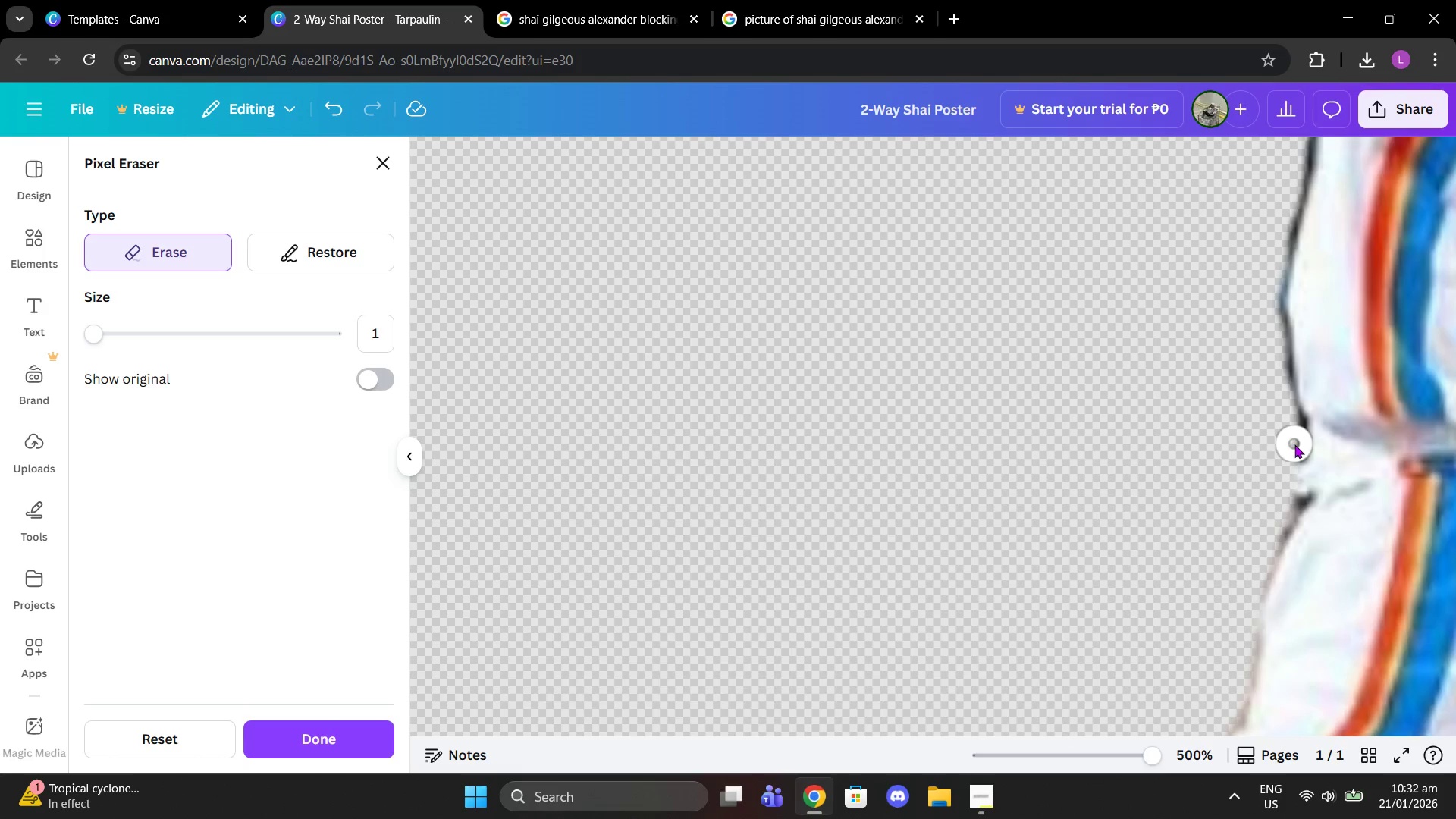 
left_click([1294, 444])
 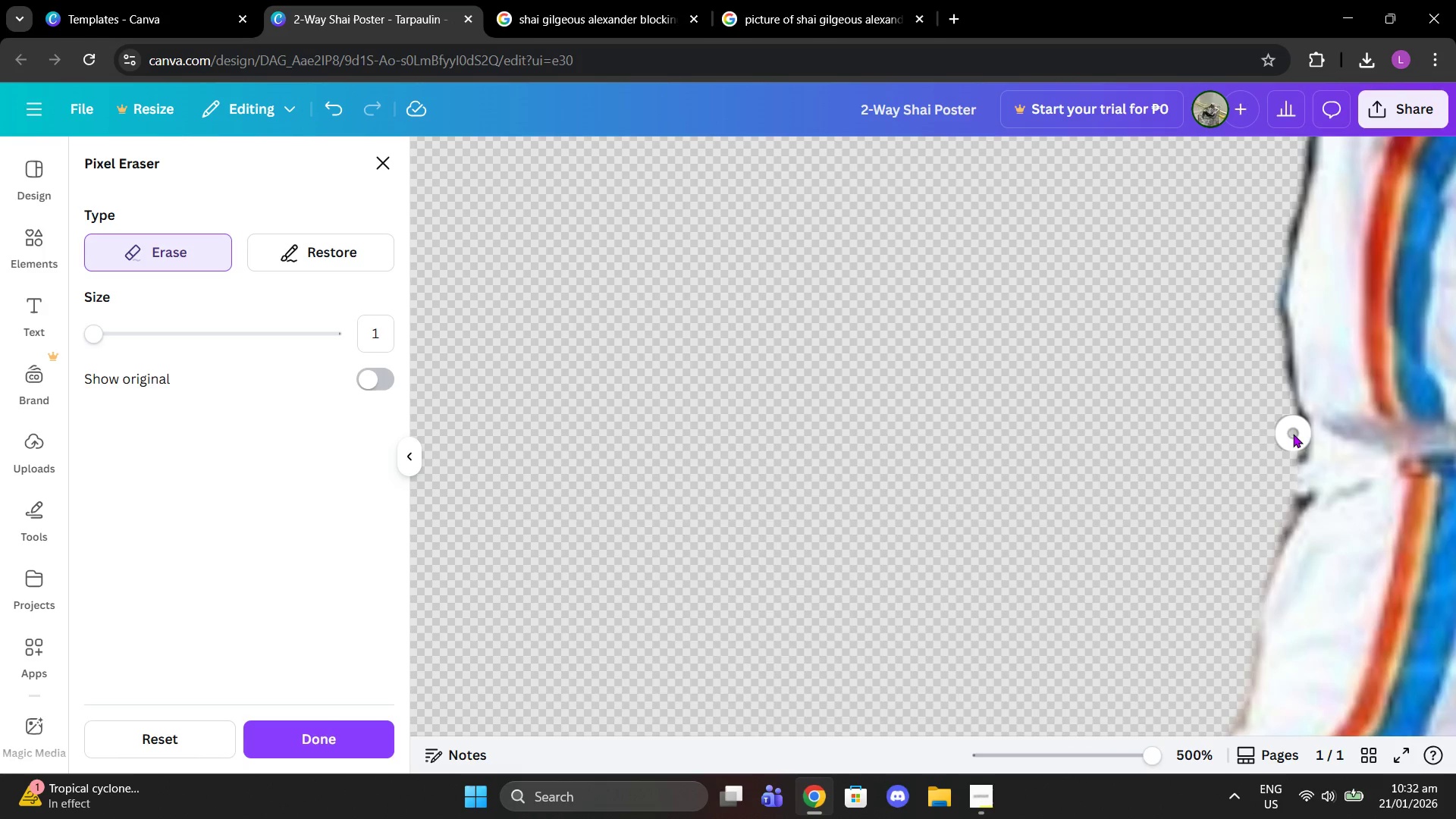 
left_click([1293, 434])
 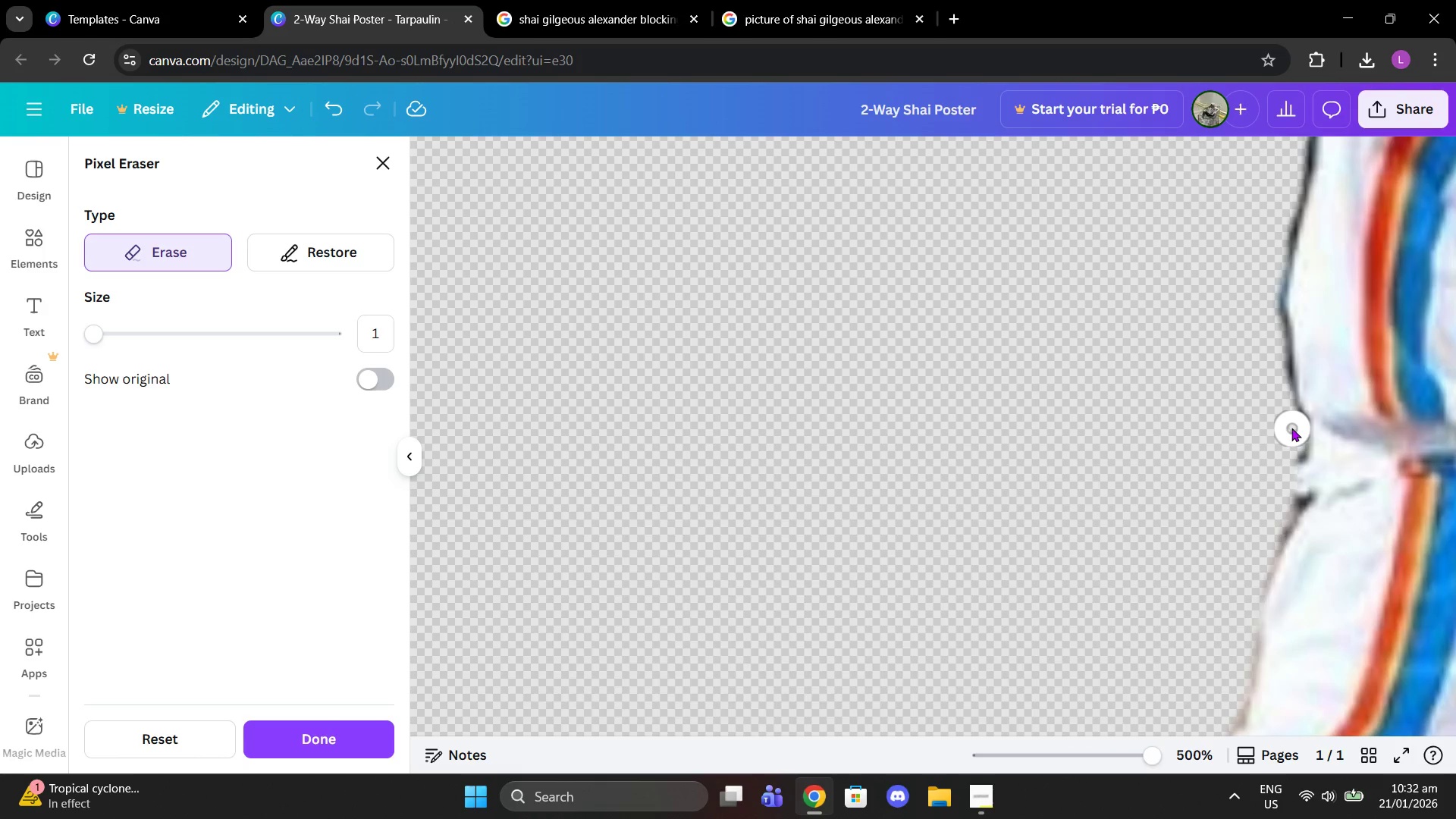 
left_click([1291, 428])
 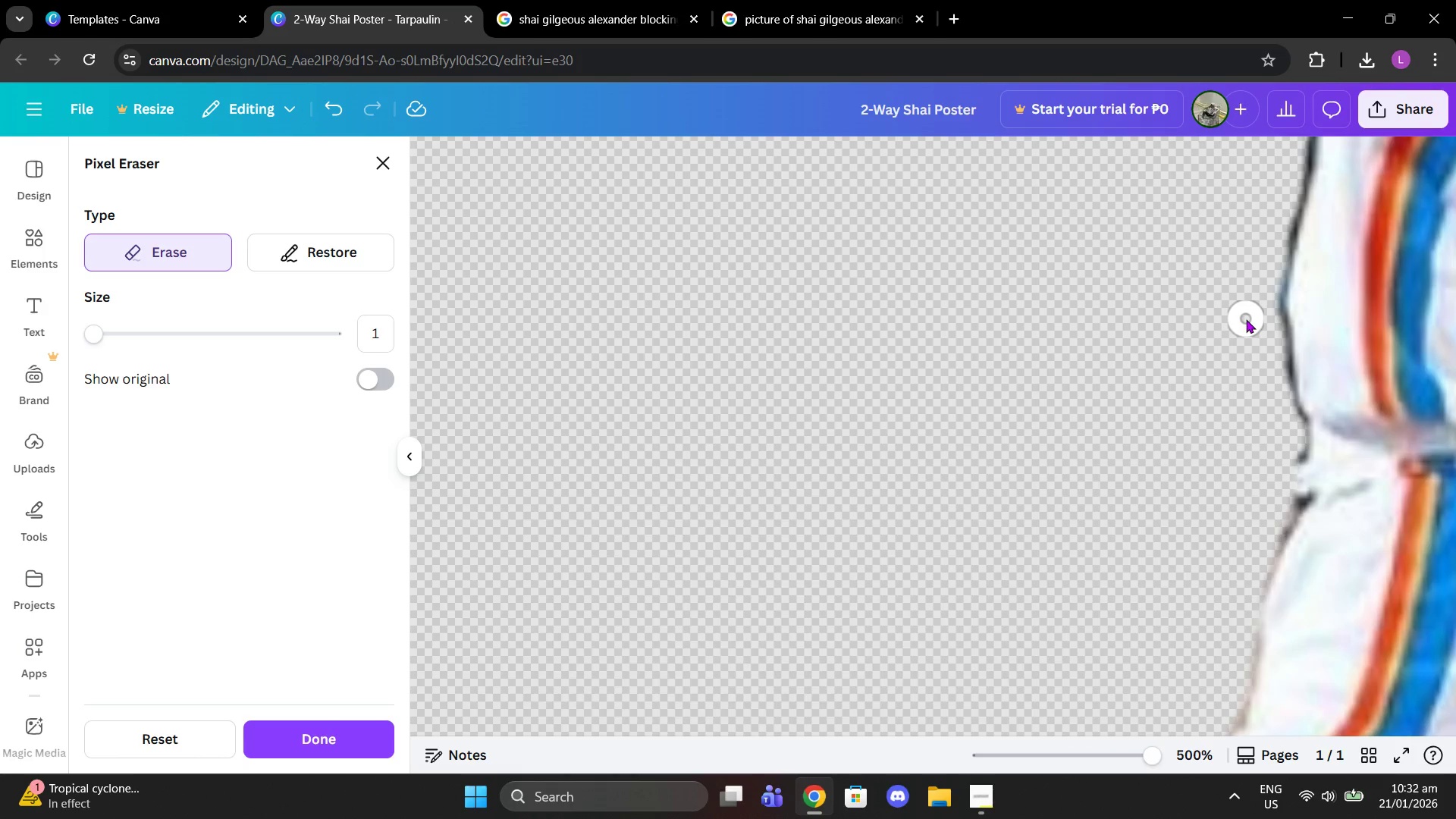 
left_click([1269, 296])
 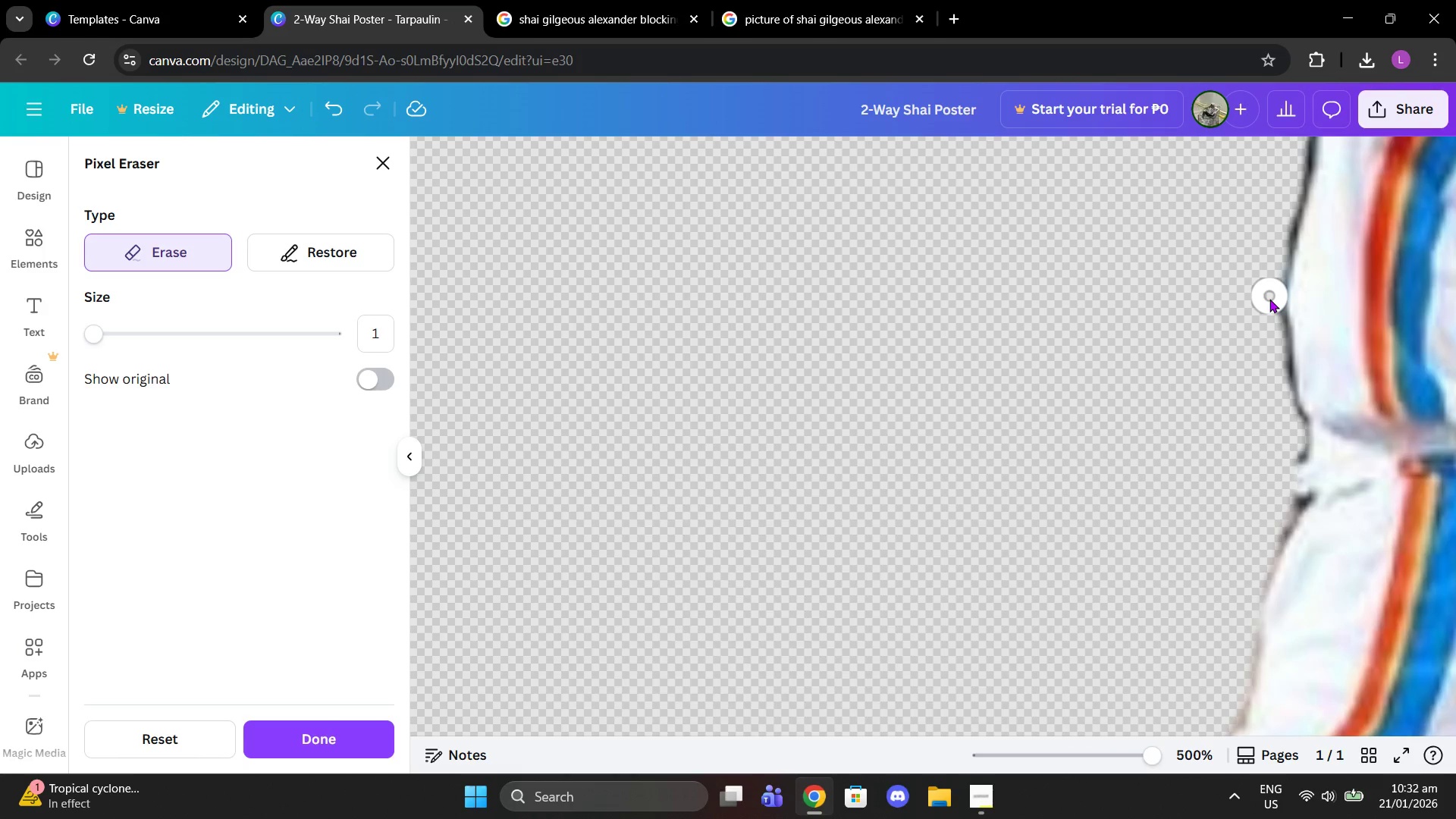 
scroll: coordinate [1271, 371], scroll_direction: up, amount: 2.0
 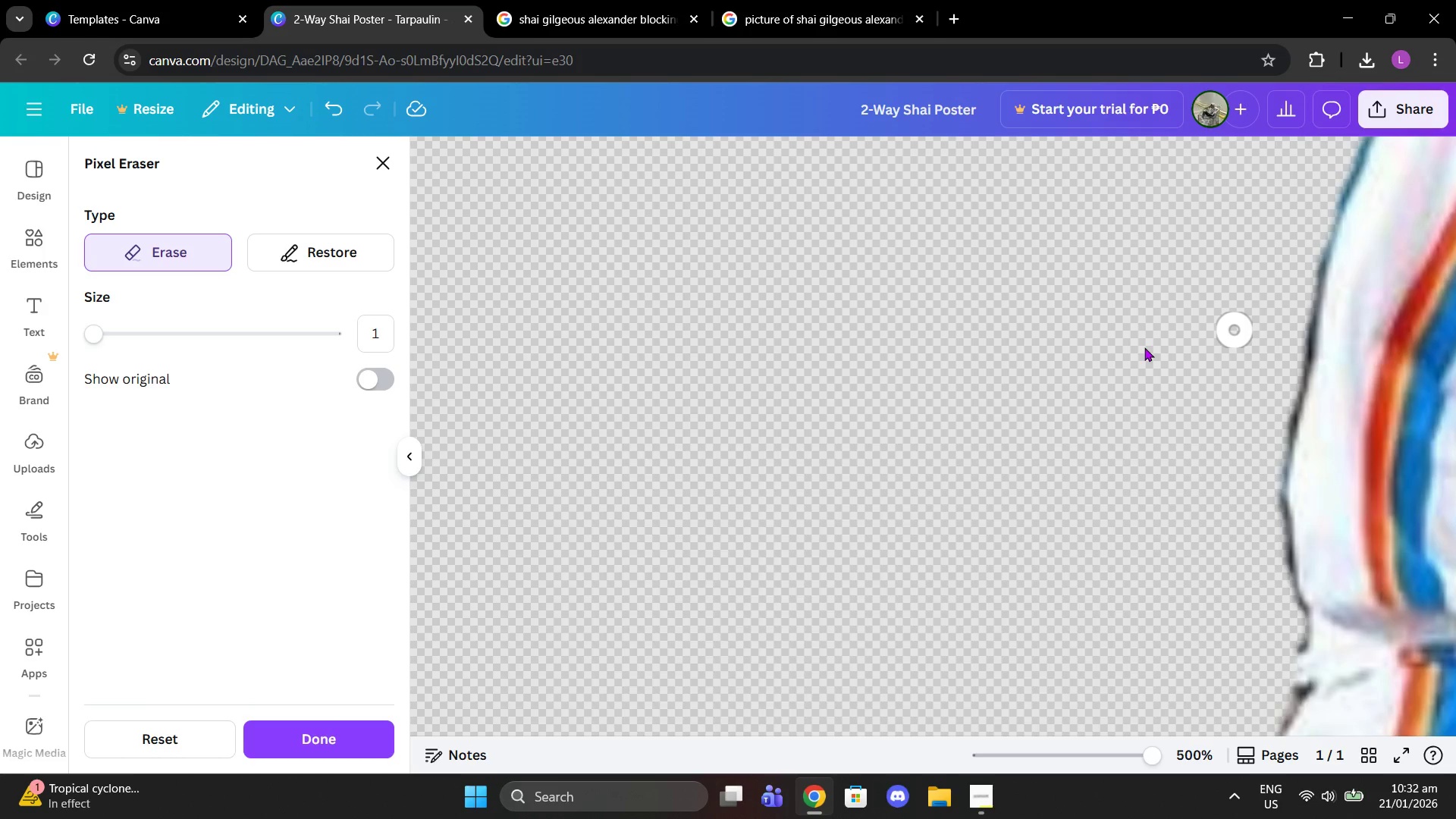 
scroll: coordinate [1066, 651], scroll_direction: down, amount: 5.0
 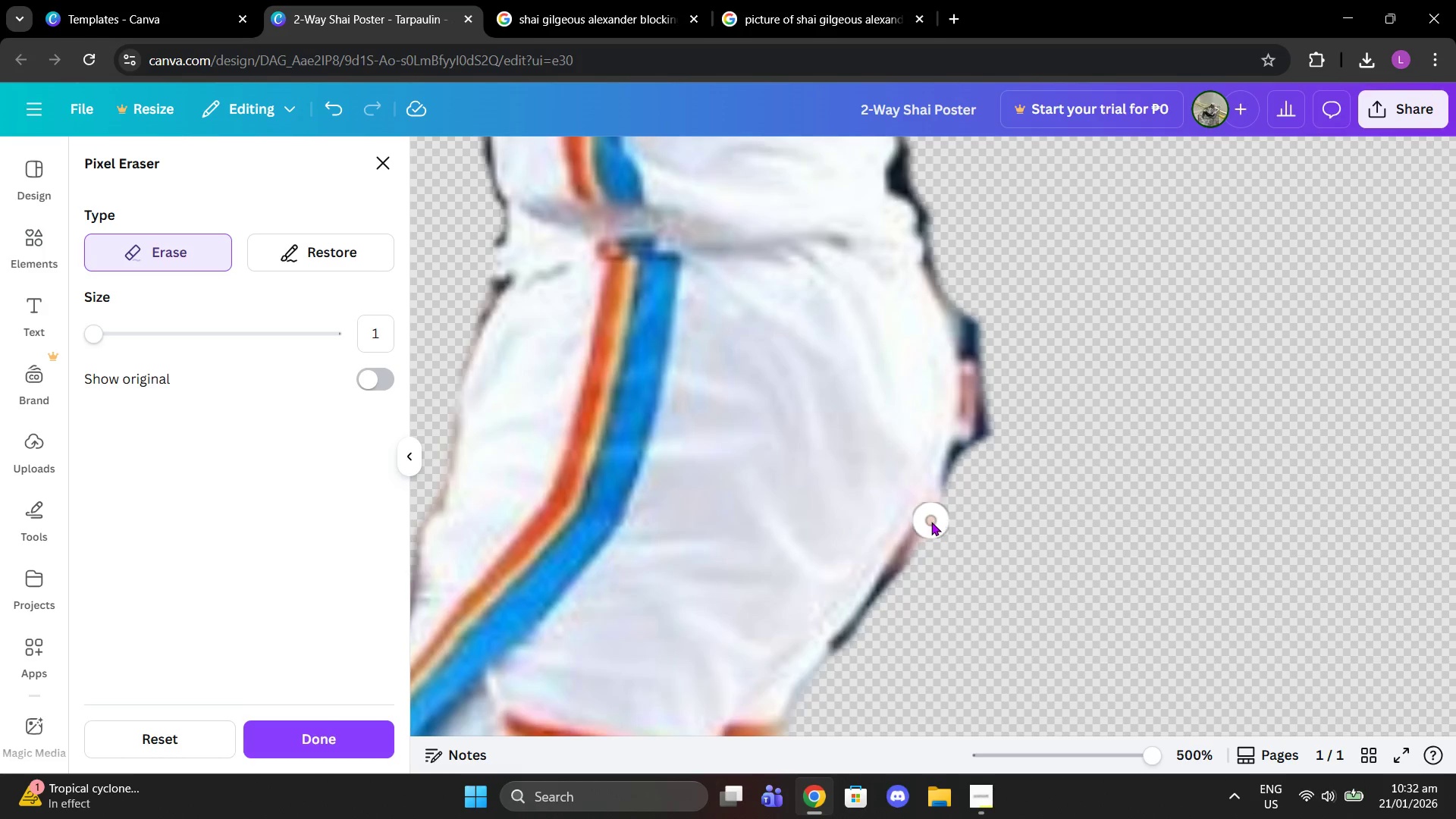 
left_click_drag(start_coordinate=[931, 522], to_coordinate=[840, 653])
 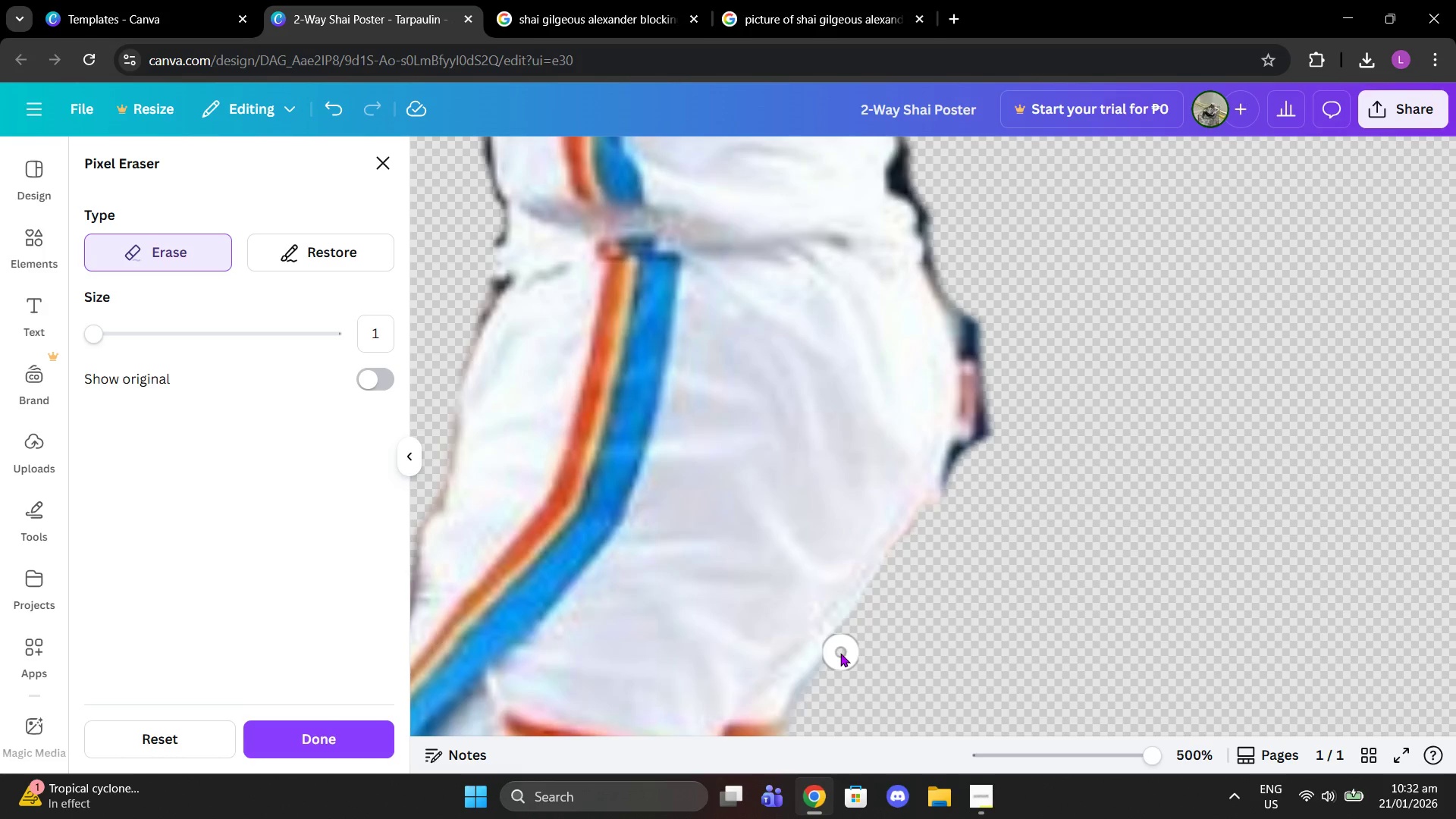 
scroll: coordinate [989, 557], scroll_direction: down, amount: 7.0
 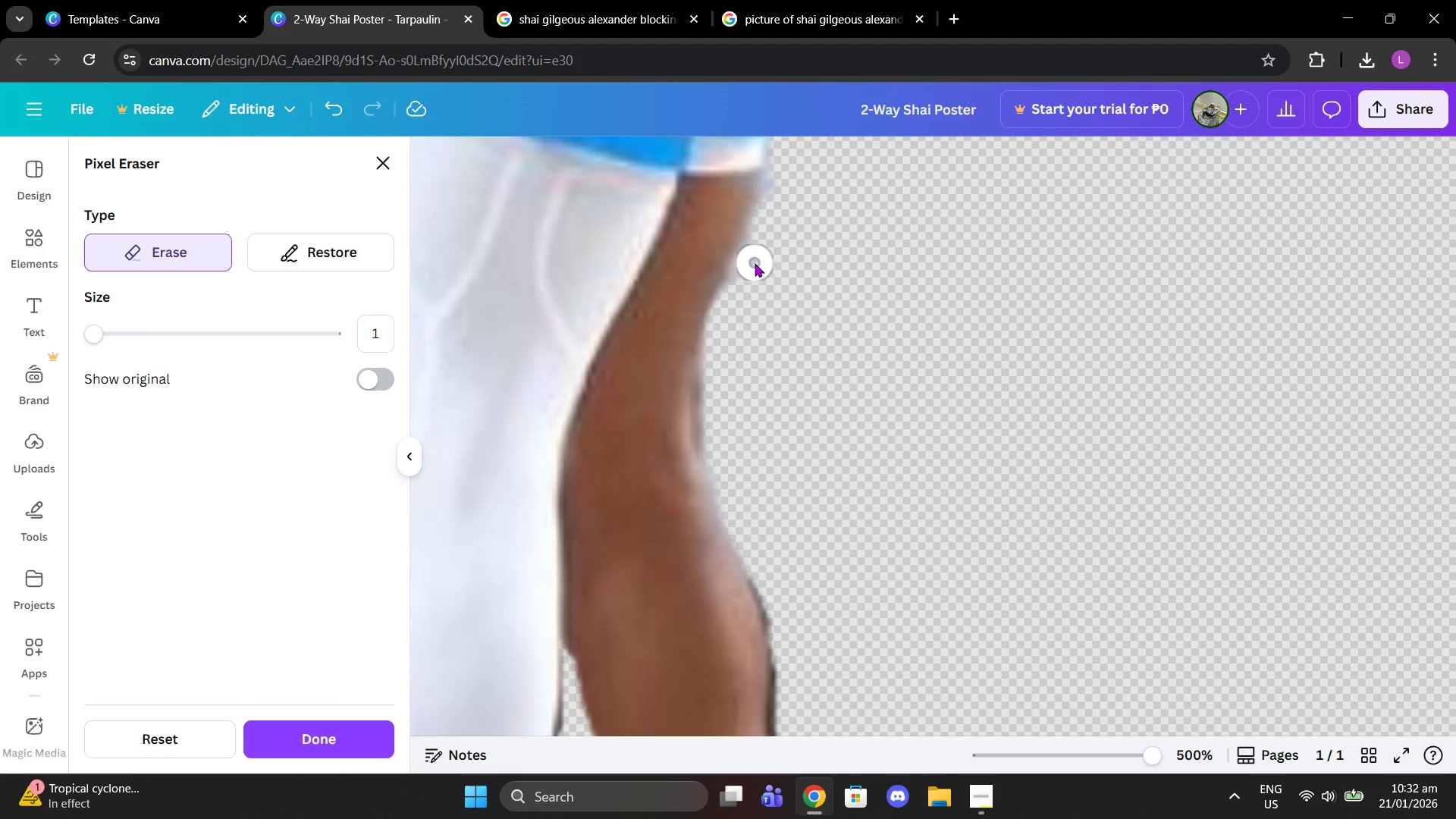 
left_click_drag(start_coordinate=[755, 263], to_coordinate=[742, 289])
 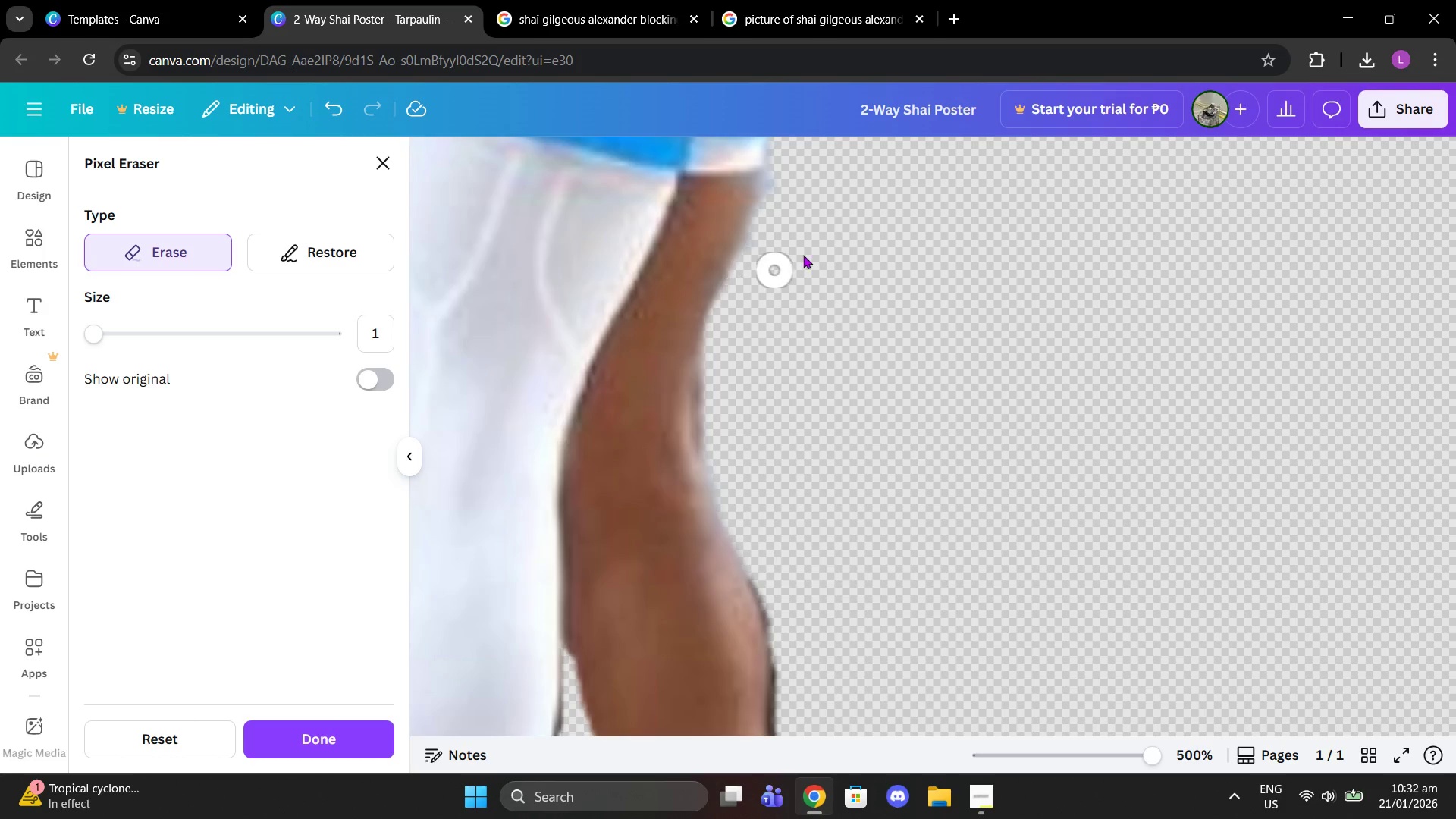 
scroll: coordinate [803, 255], scroll_direction: up, amount: 2.0
 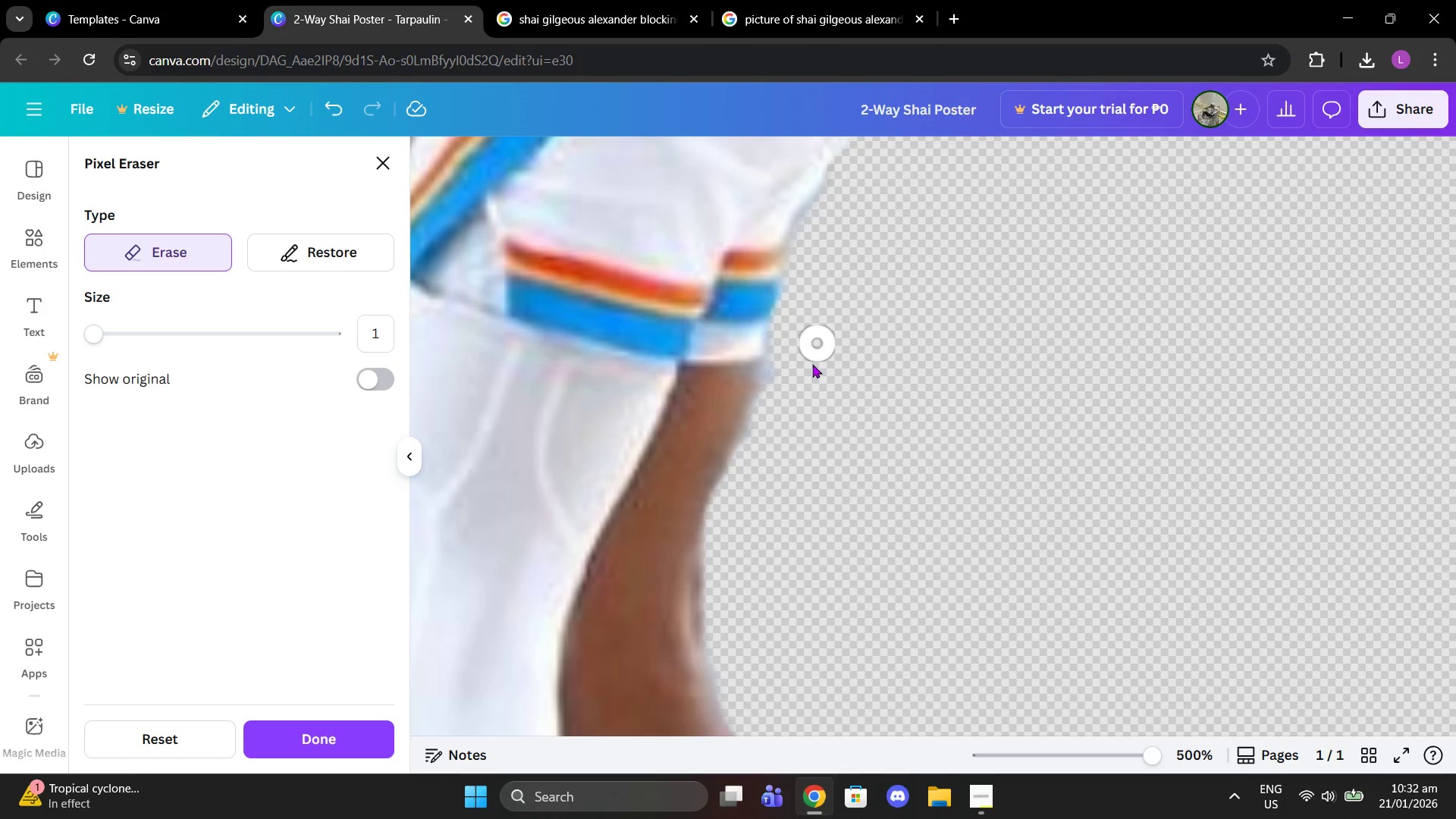 
left_click([775, 376])
 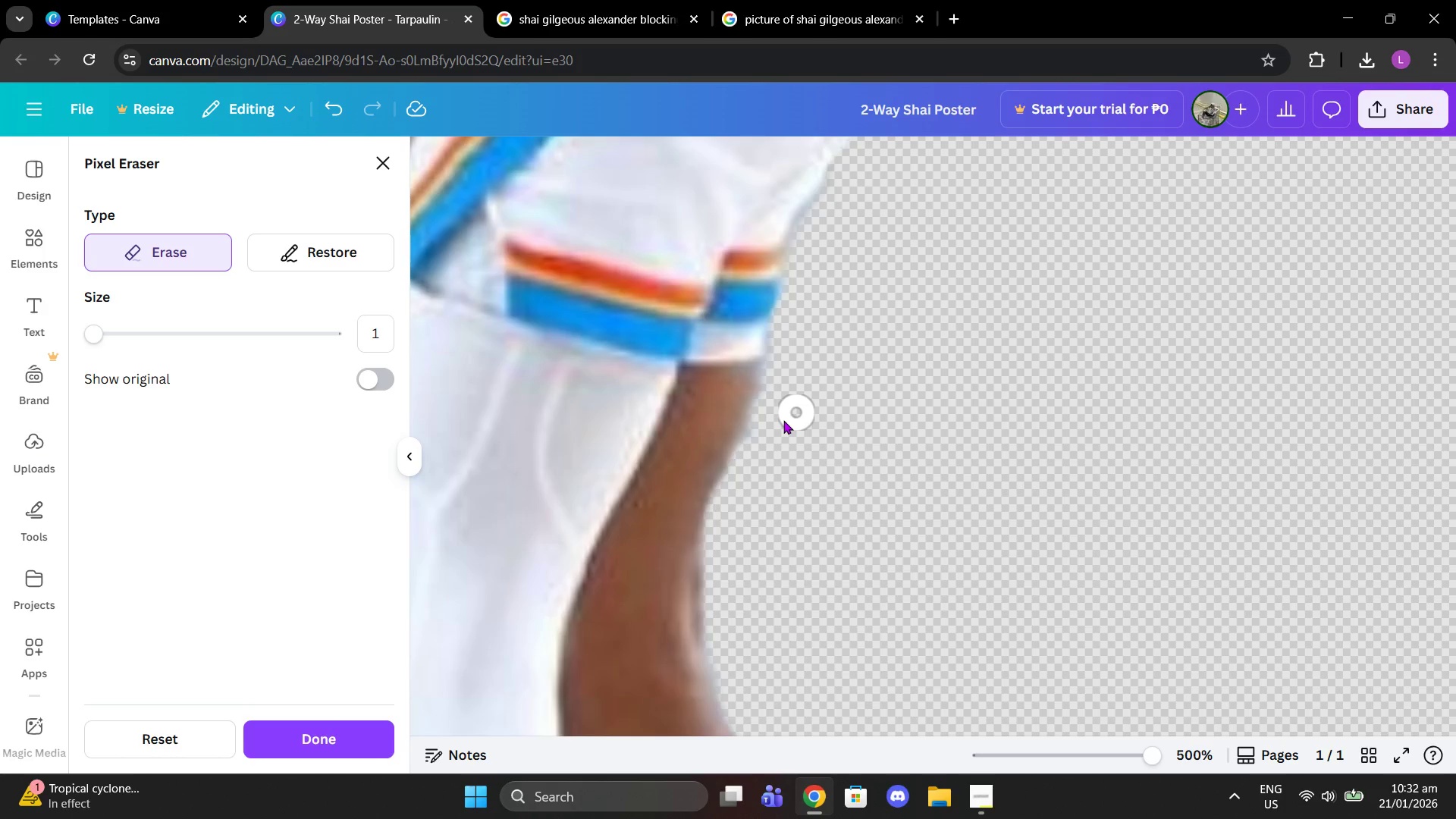 
left_click_drag(start_coordinate=[761, 437], to_coordinate=[758, 448])
 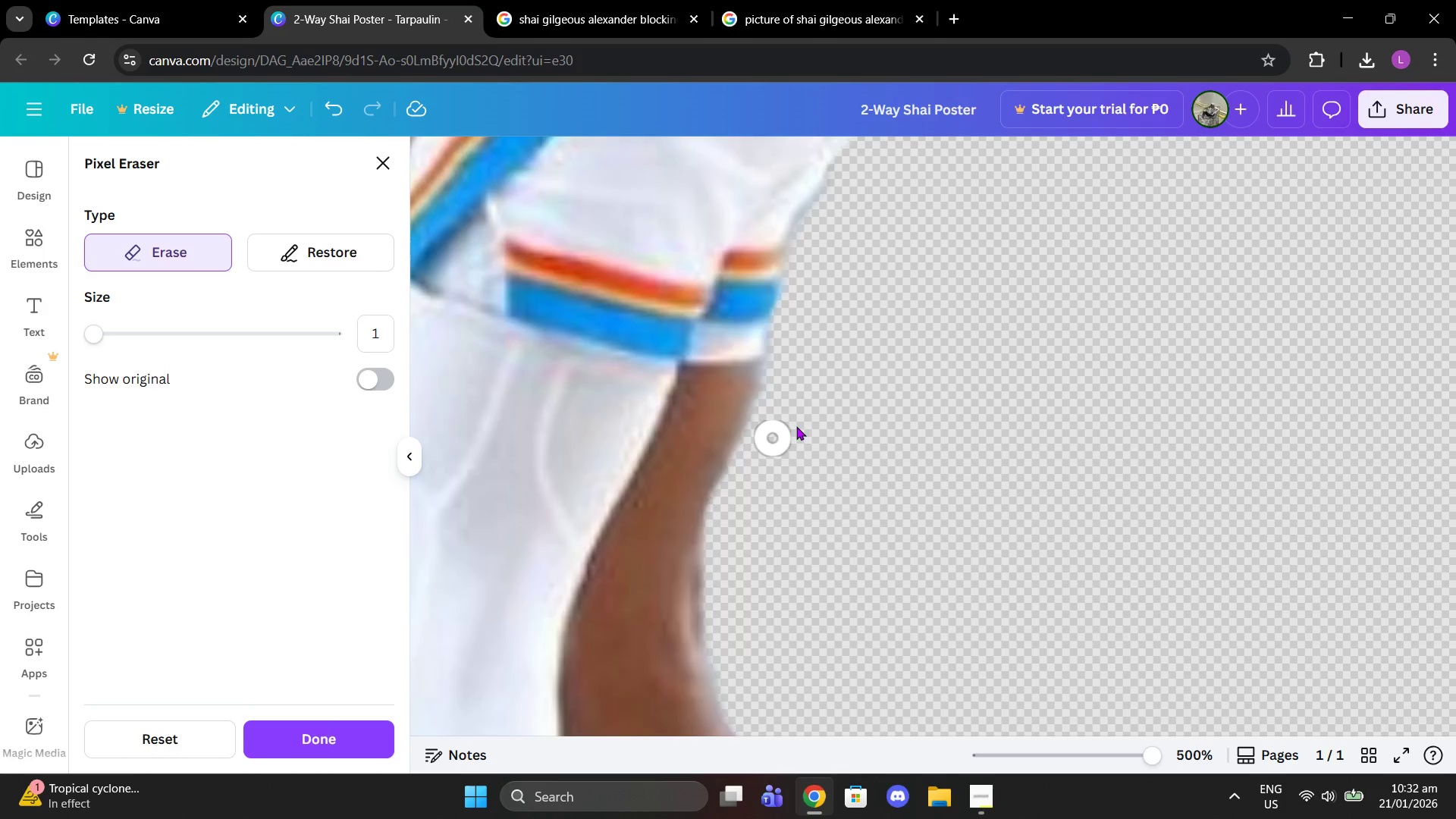 
scroll: coordinate [1031, 340], scroll_direction: up, amount: 6.0
 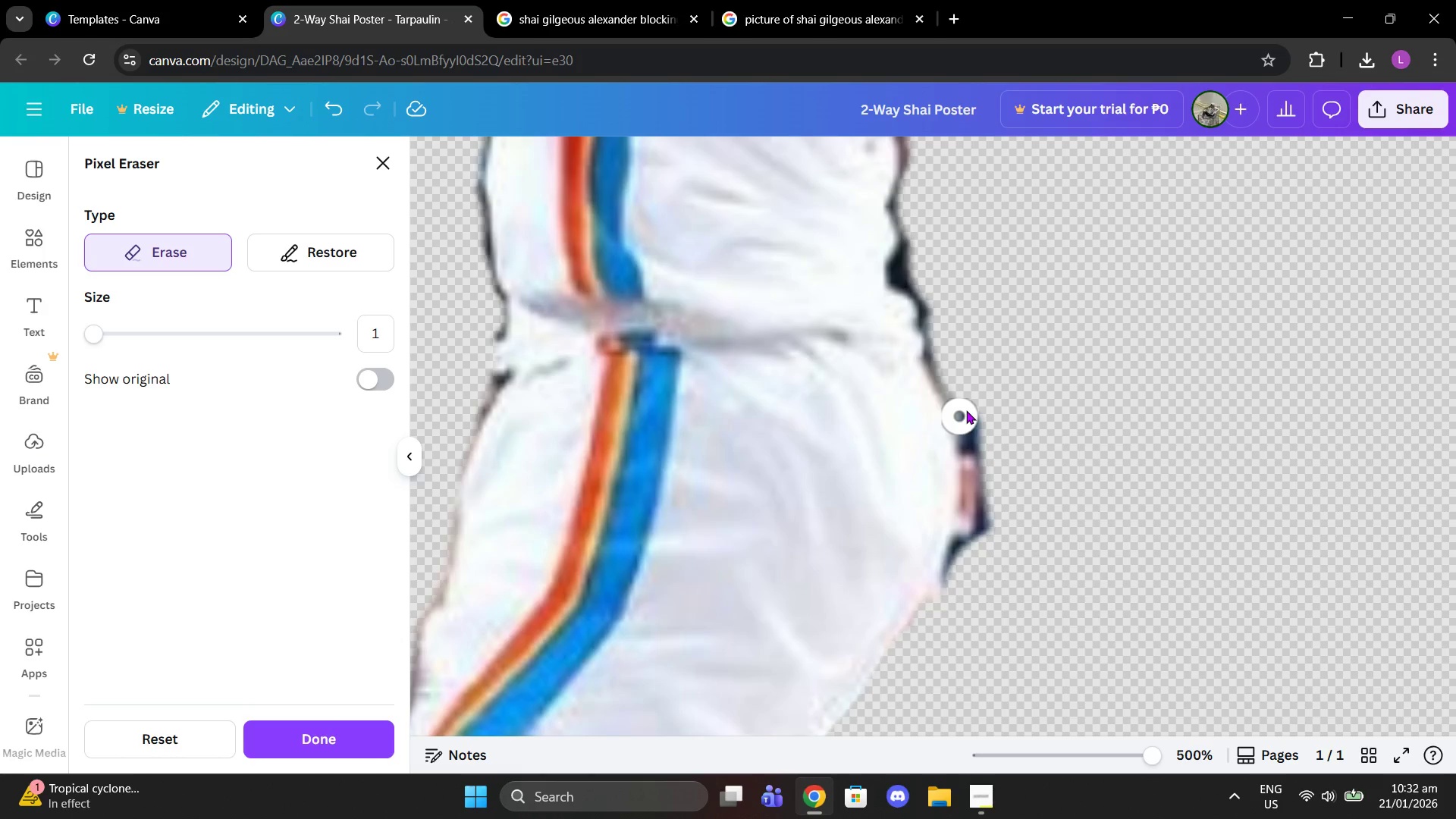 
left_click_drag(start_coordinate=[966, 410], to_coordinate=[981, 539])
 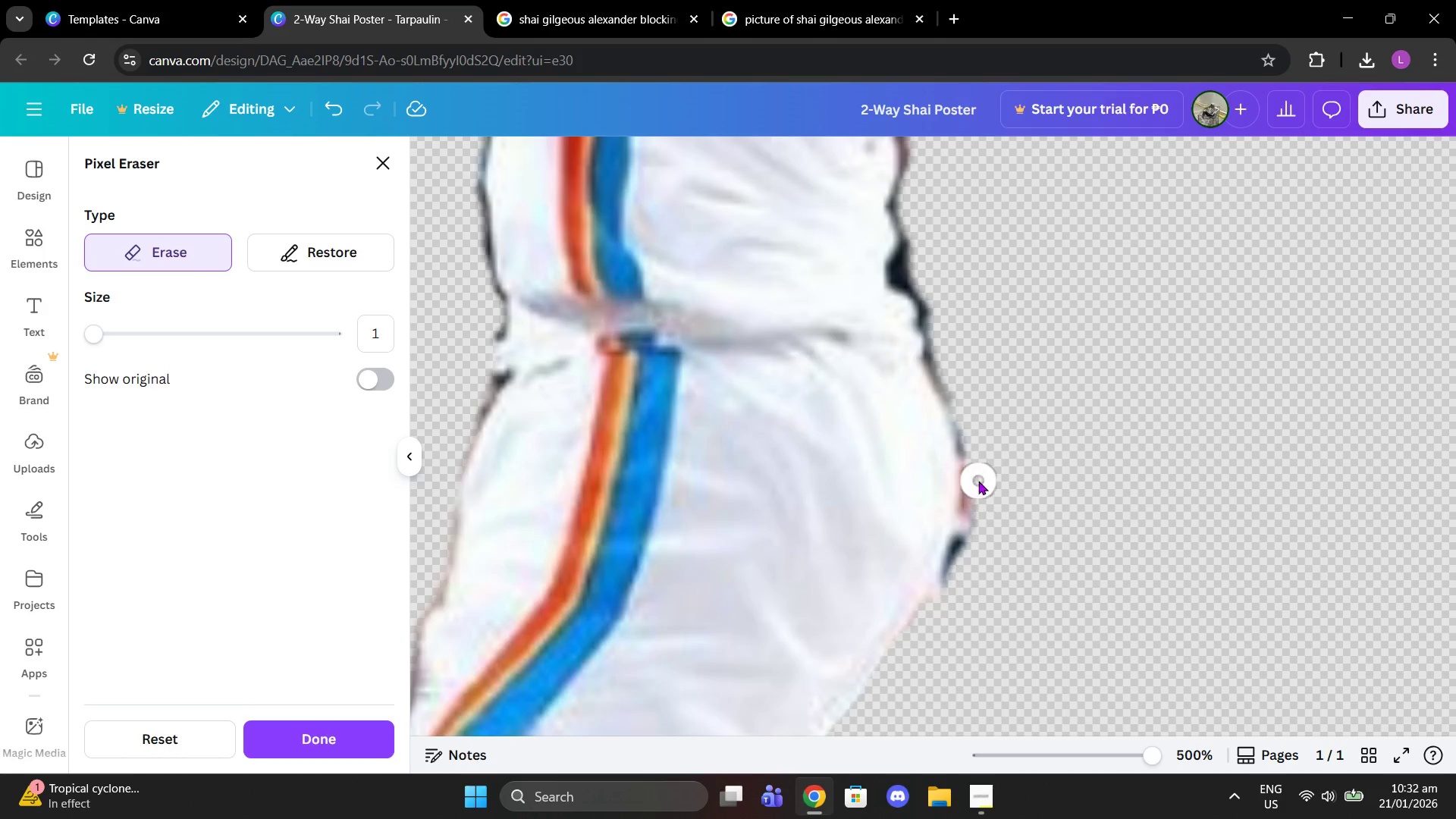 
left_click_drag(start_coordinate=[978, 481], to_coordinate=[960, 570])
 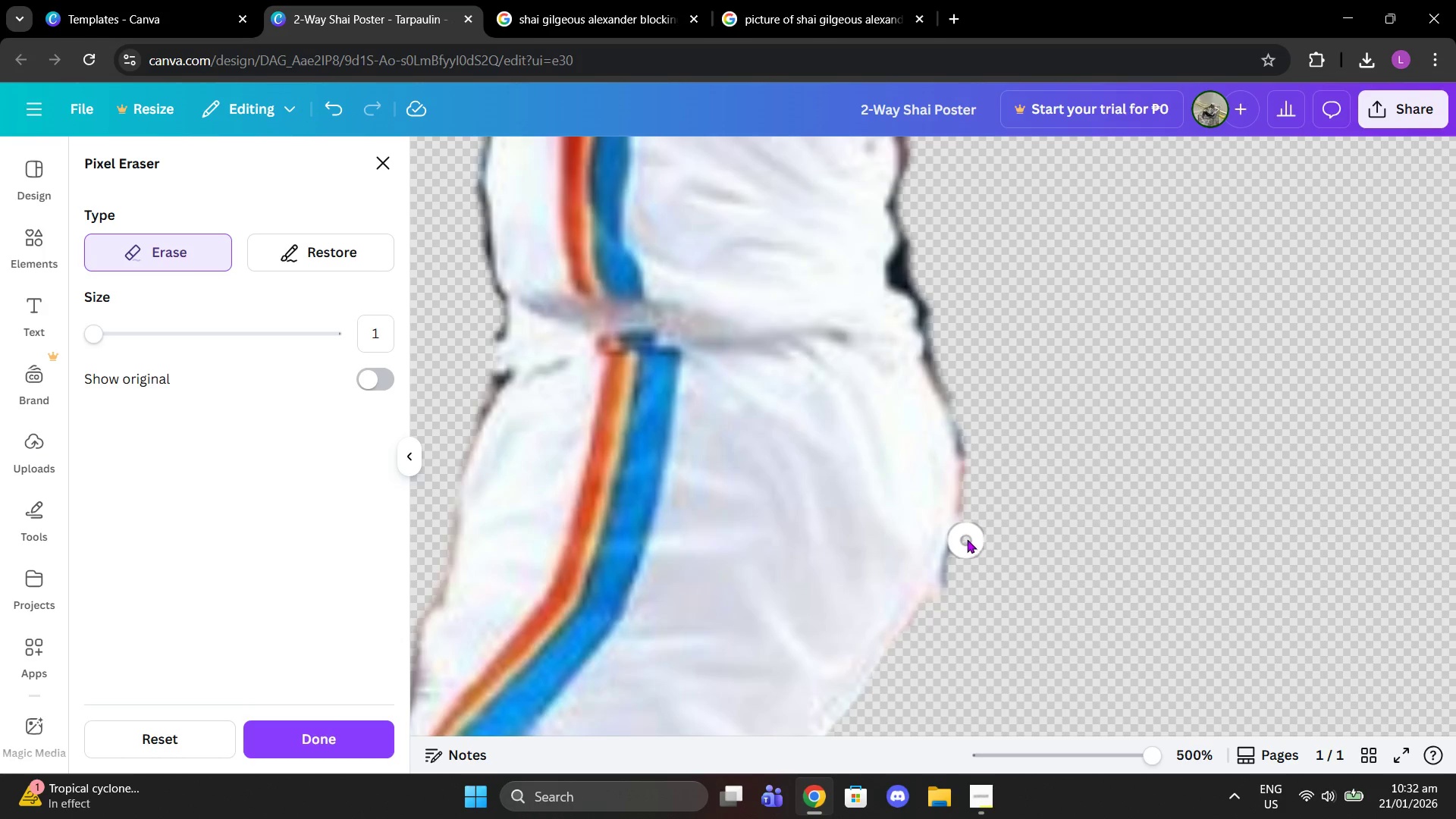 
left_click_drag(start_coordinate=[974, 532], to_coordinate=[959, 414])
 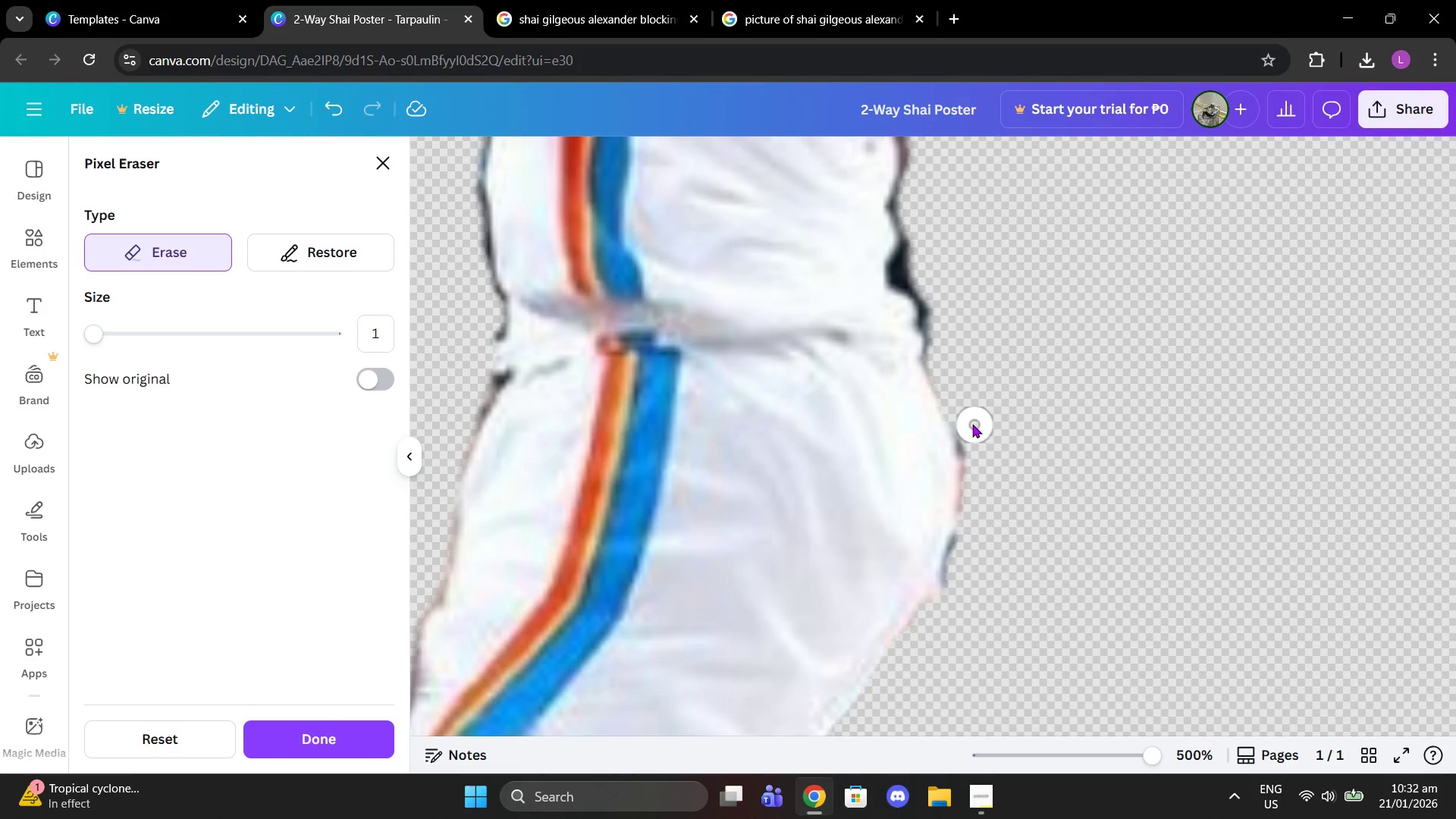 
left_click_drag(start_coordinate=[972, 424], to_coordinate=[983, 454])
 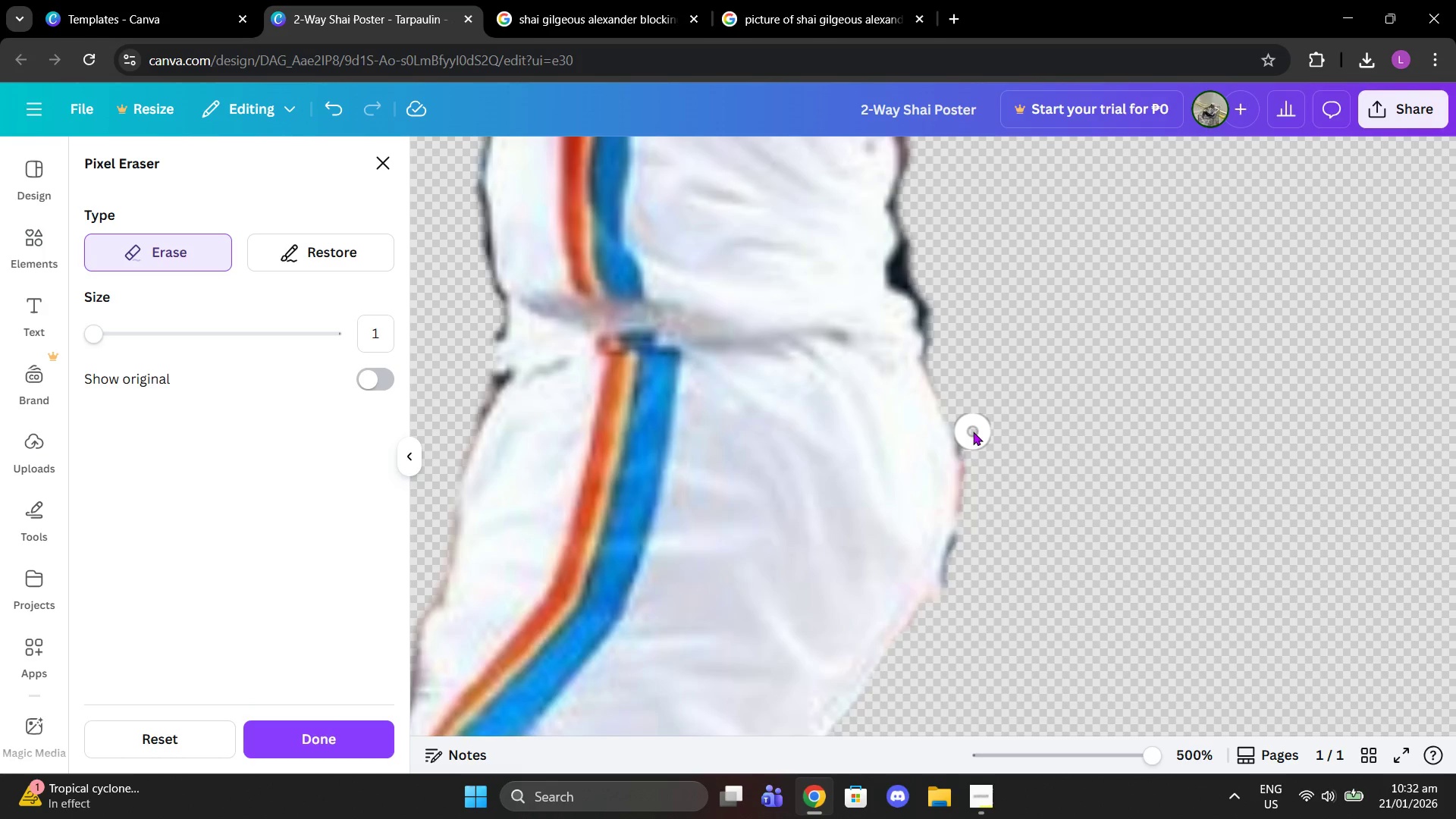 
left_click_drag(start_coordinate=[973, 431], to_coordinate=[974, 450])
 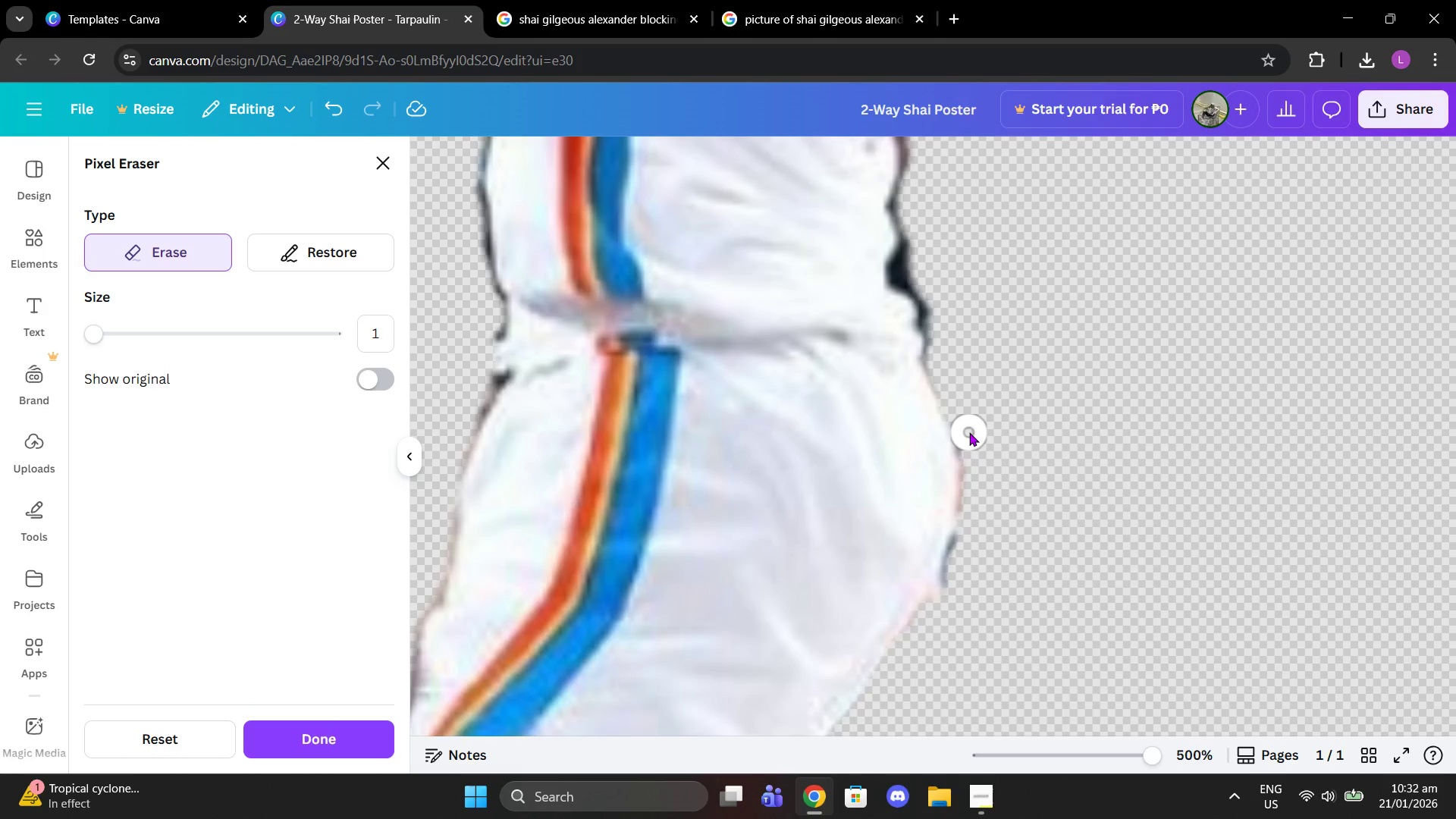 
left_click_drag(start_coordinate=[969, 432], to_coordinate=[957, 606])
 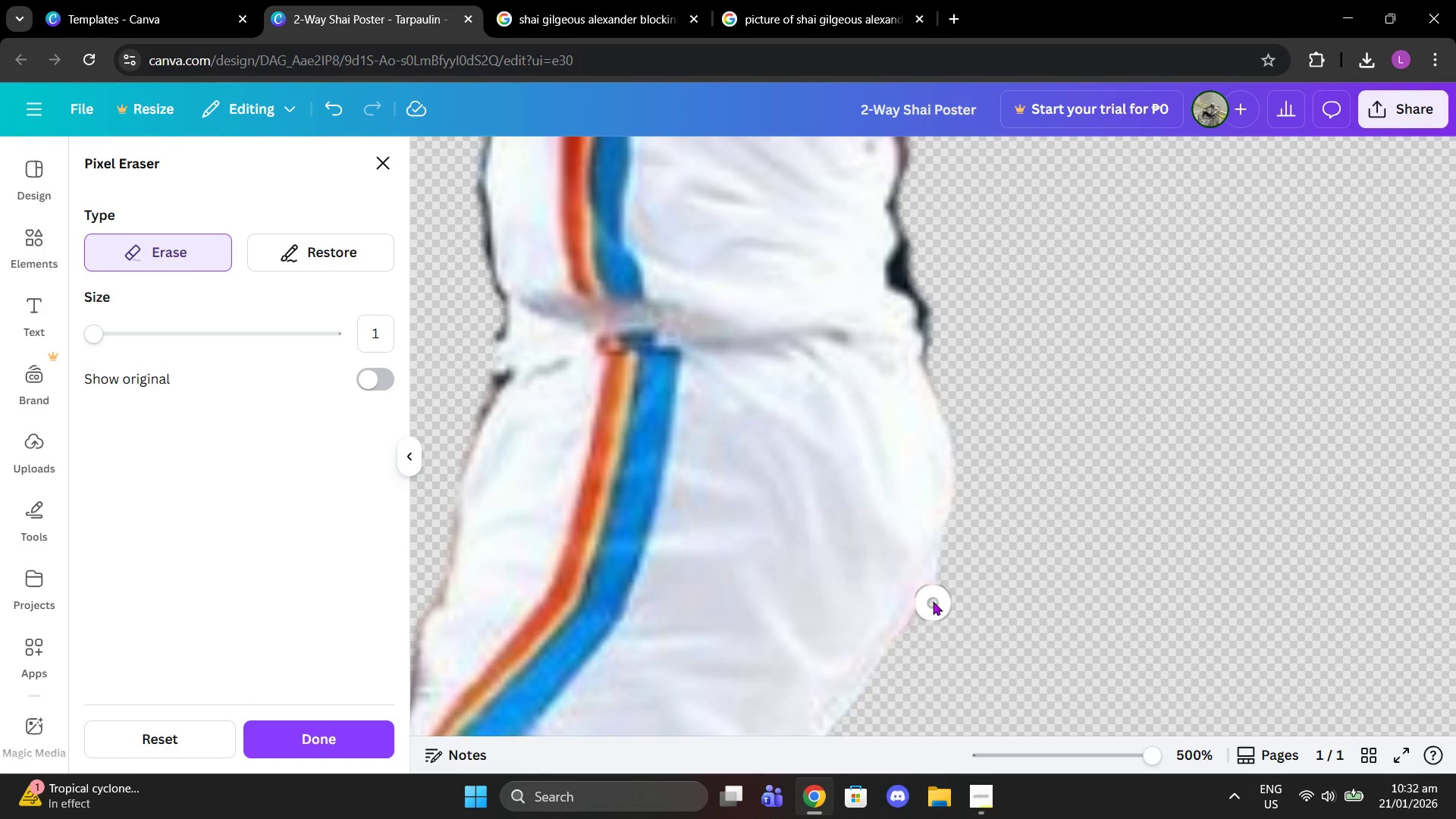 
left_click([934, 596])
 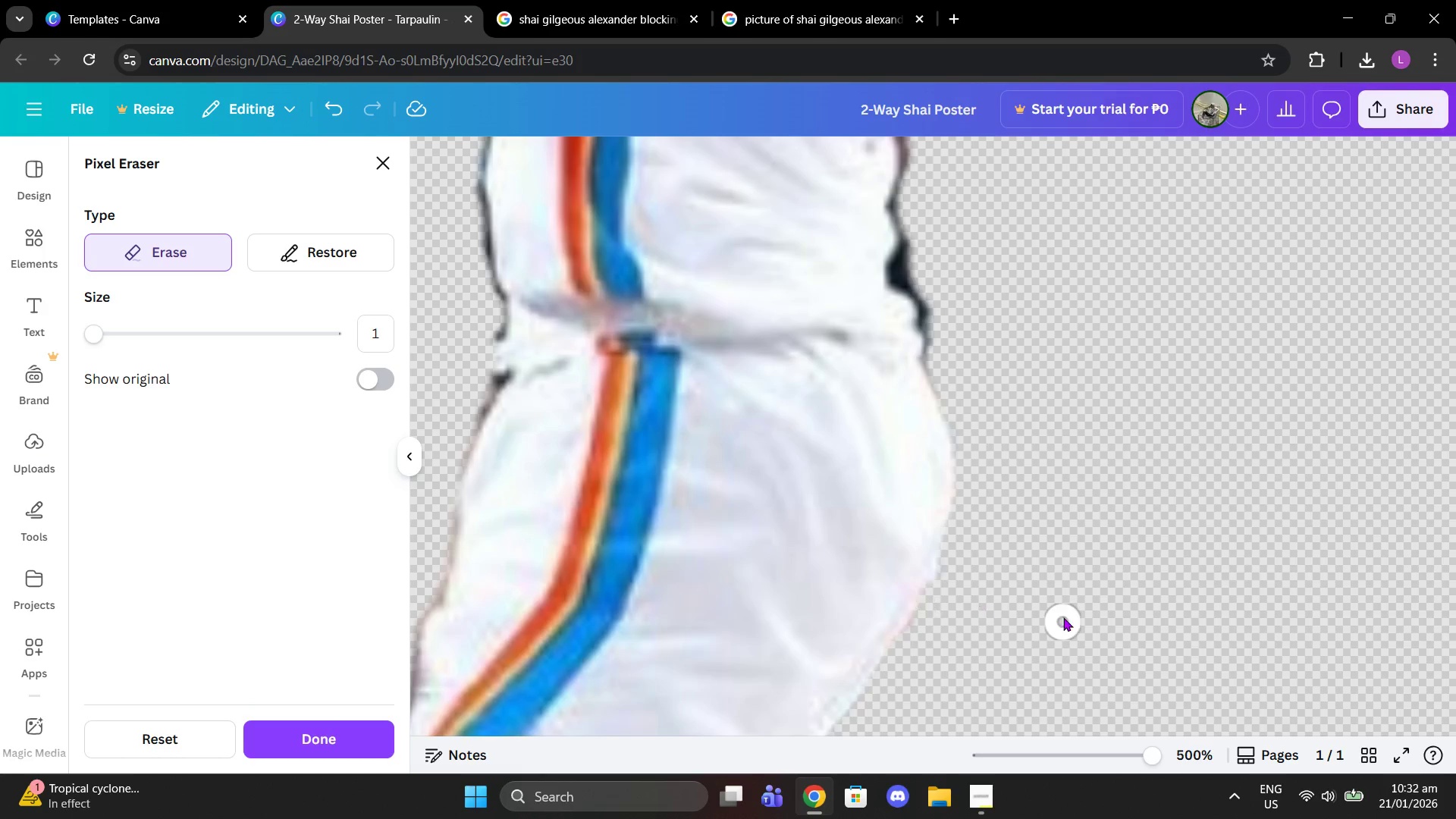 
scroll: coordinate [841, 496], scroll_direction: down, amount: 2.0
 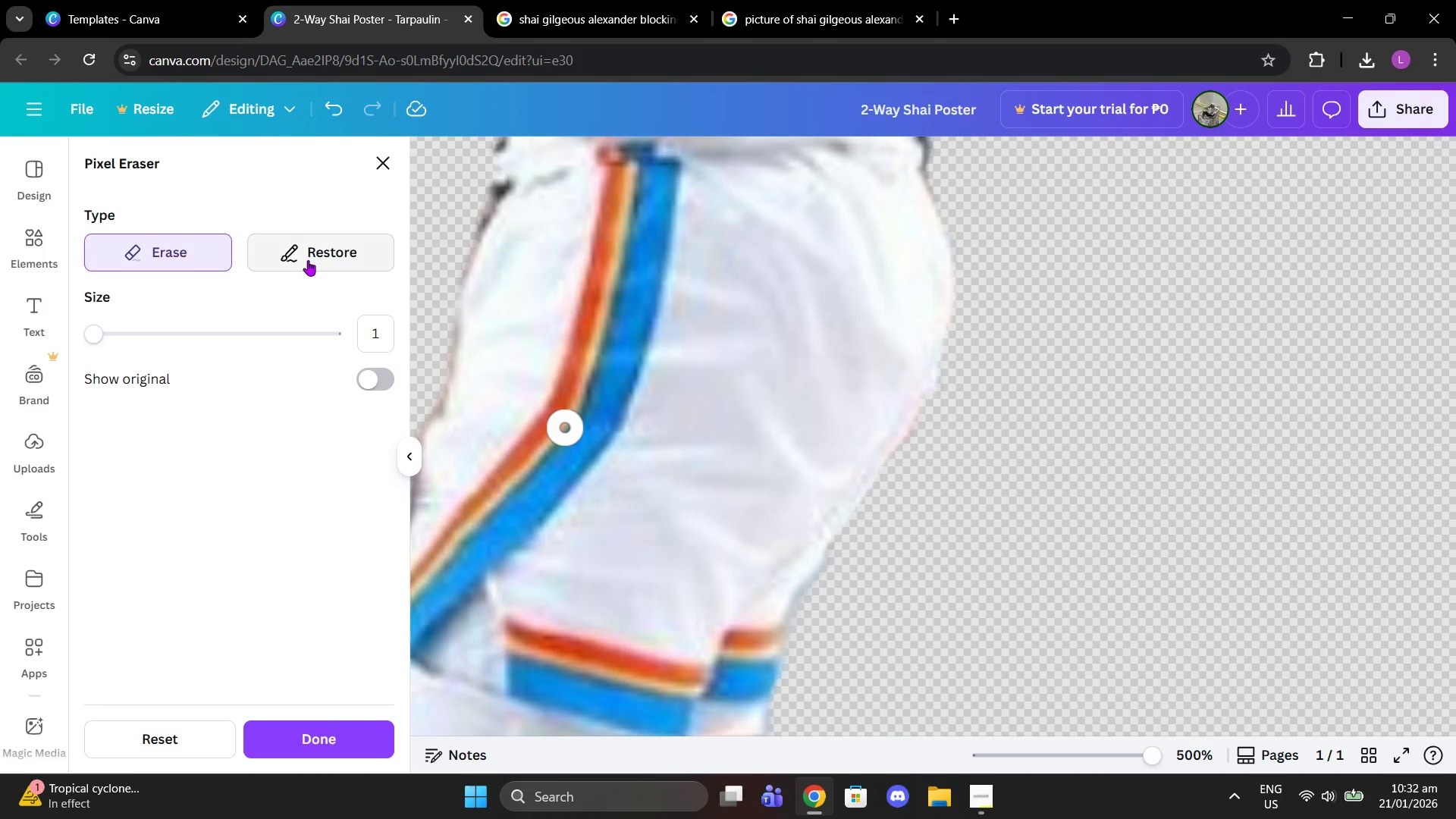 
left_click([306, 253])
 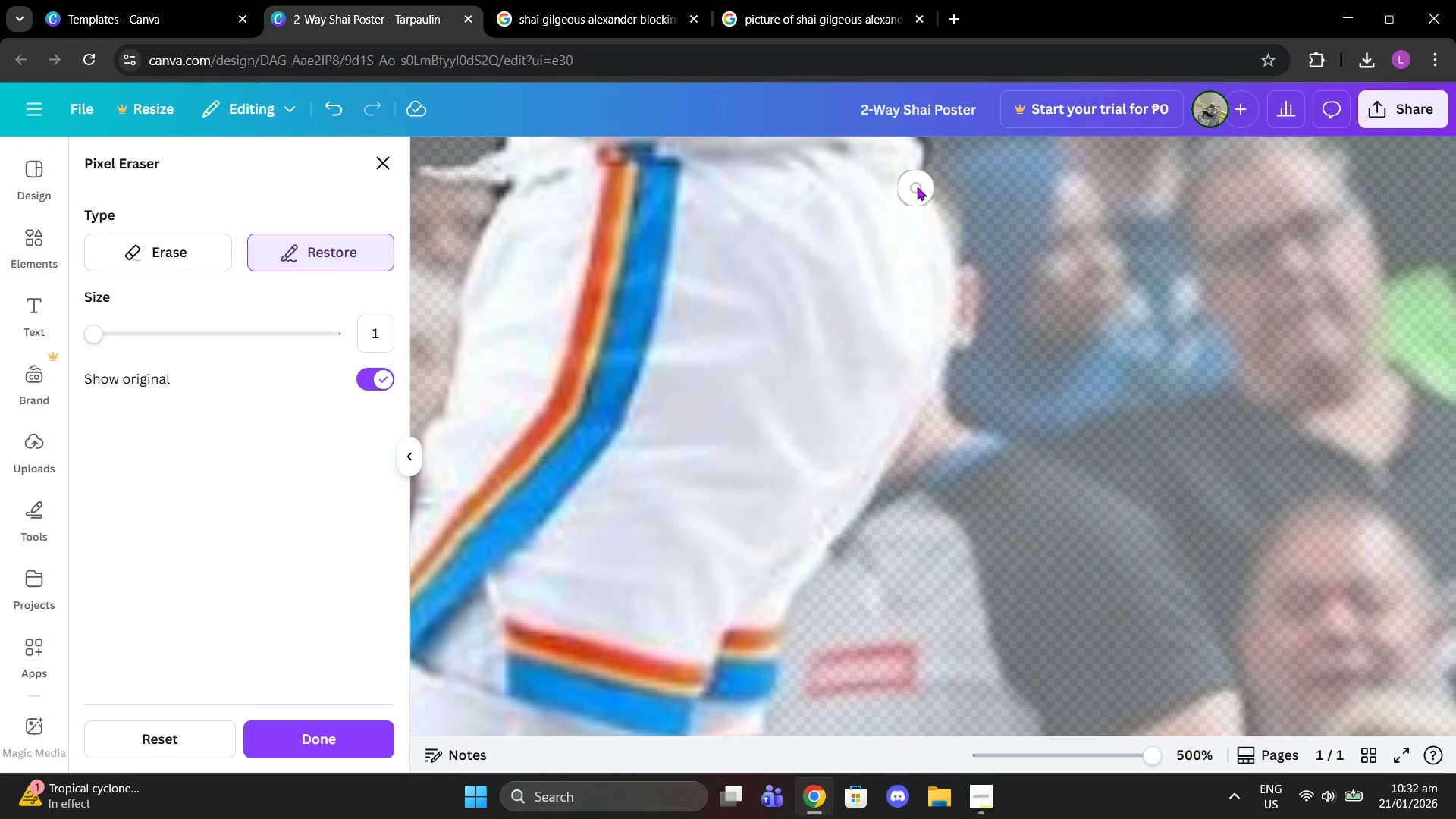 
left_click_drag(start_coordinate=[907, 184], to_coordinate=[795, 497])
 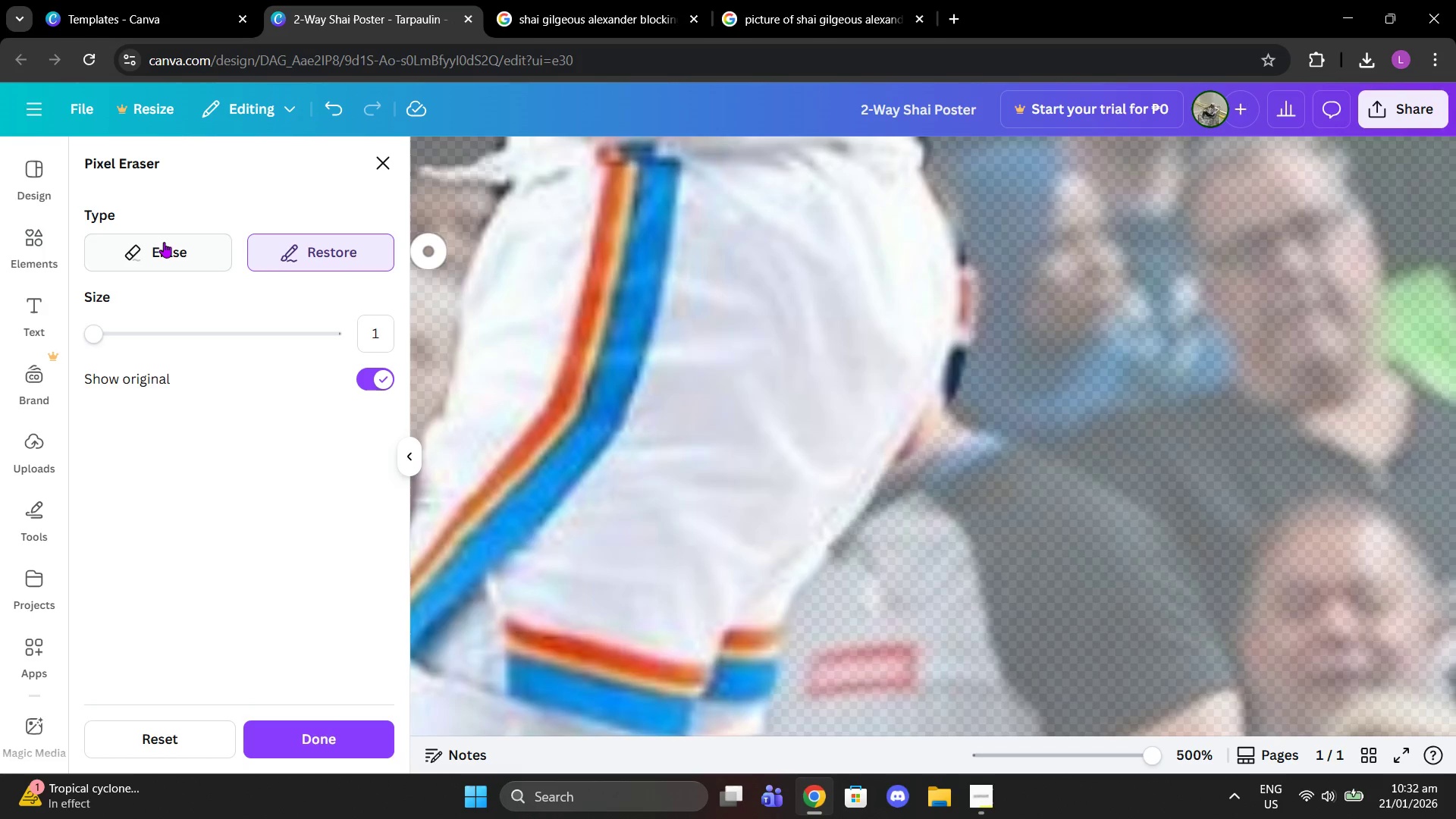 
left_click([162, 243])
 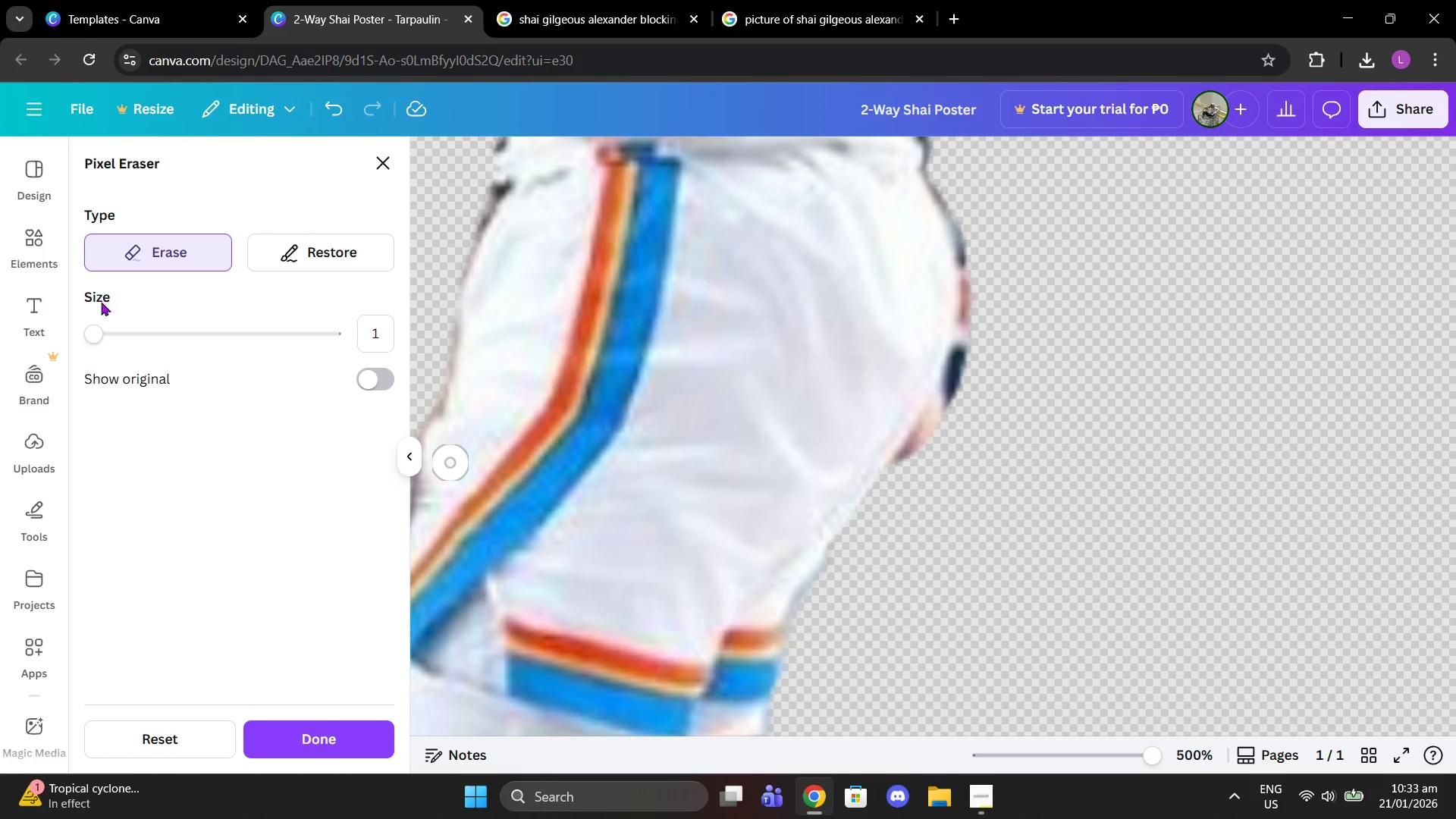 
left_click_drag(start_coordinate=[109, 337], to_coordinate=[118, 336])
 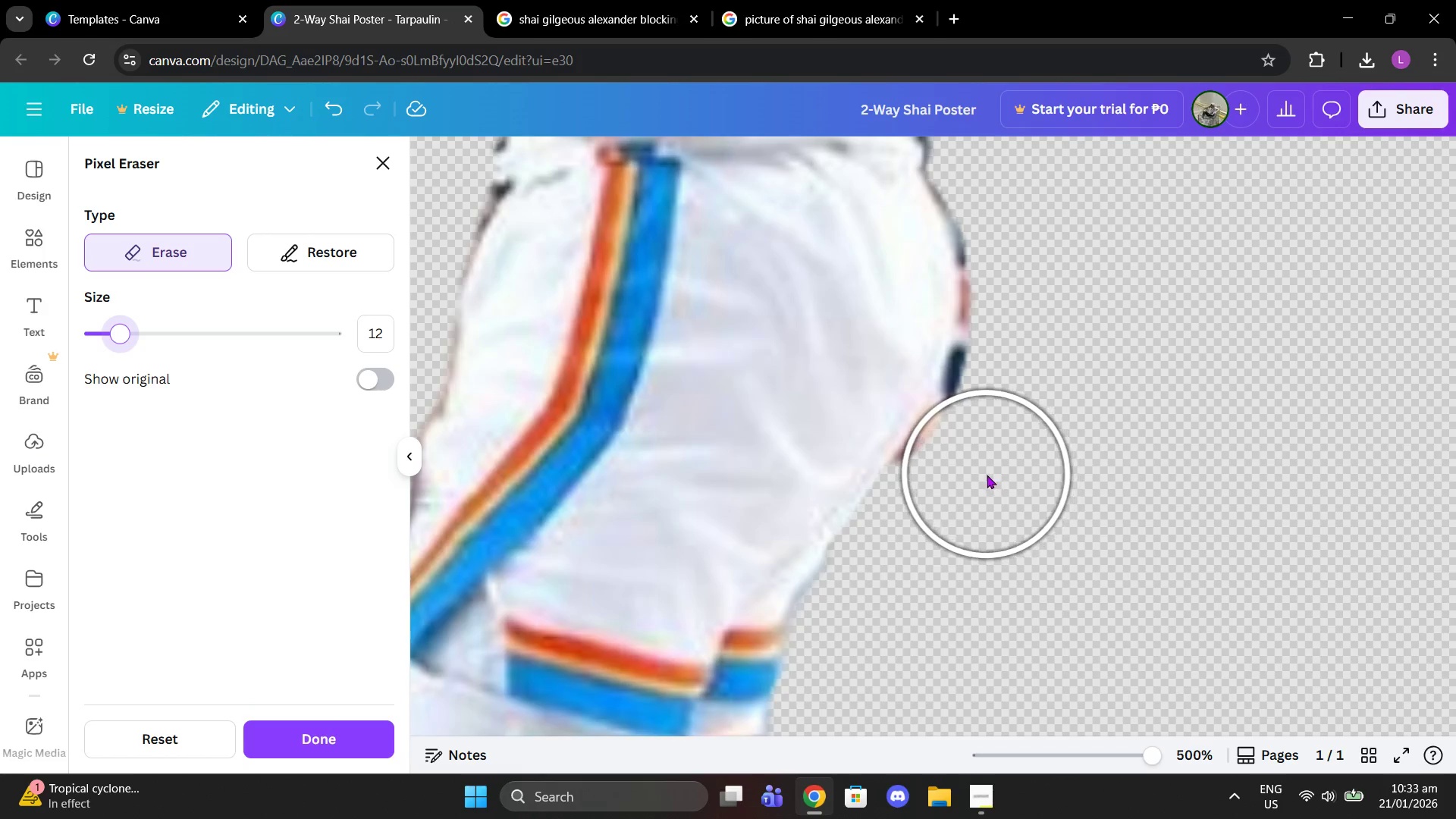 
left_click([987, 475])
 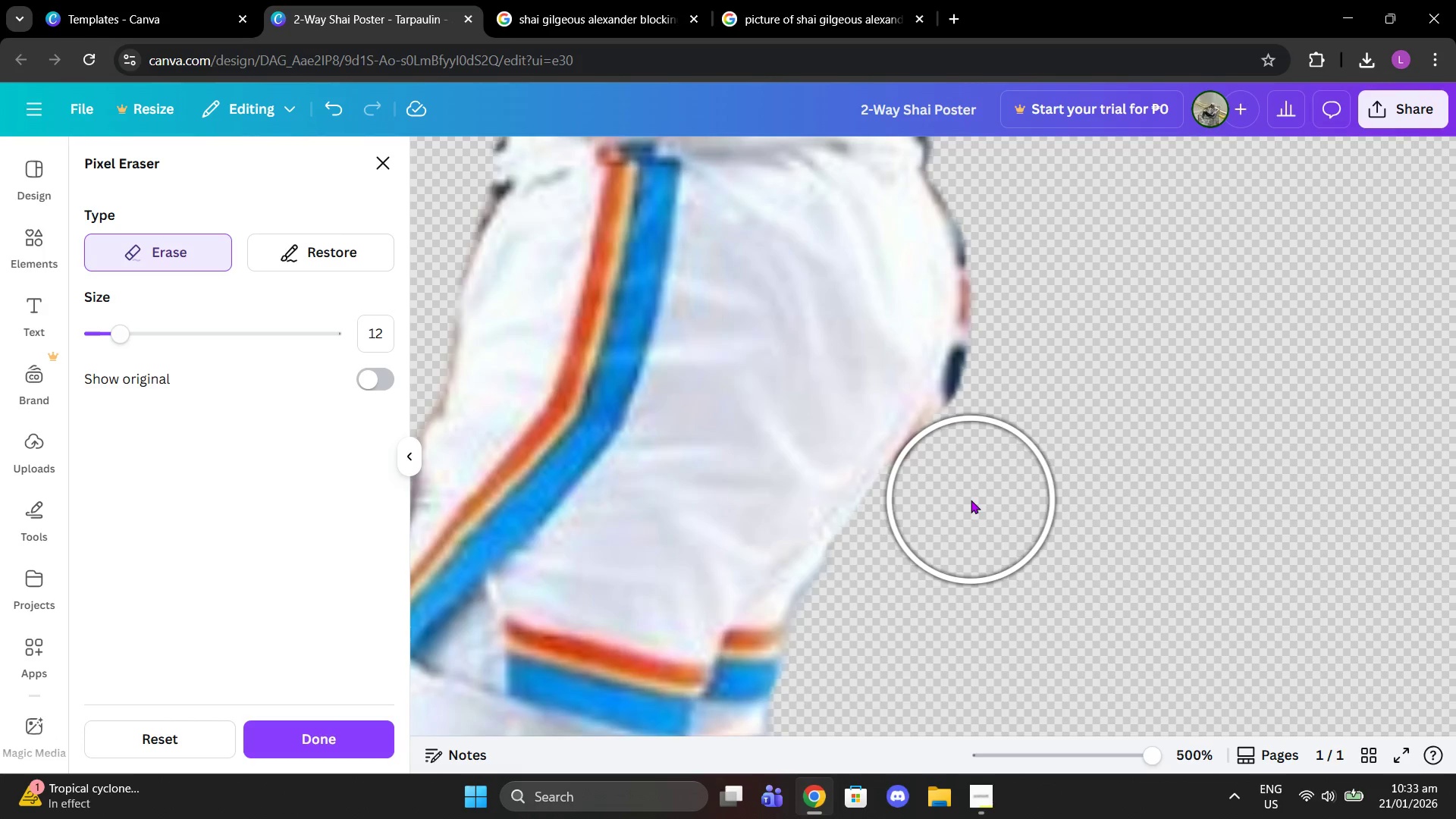 
left_click([971, 498])
 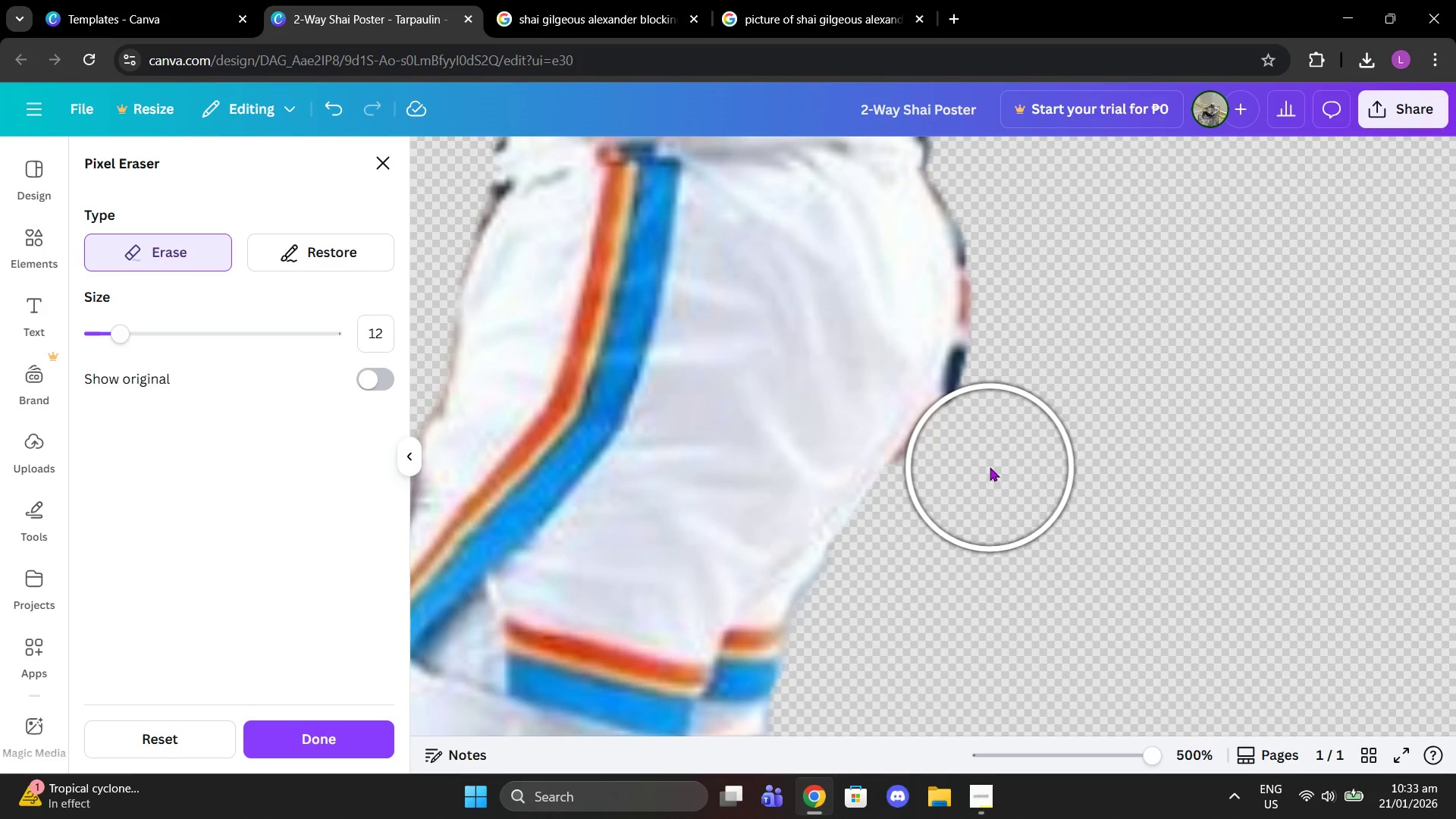 
left_click([989, 467])
 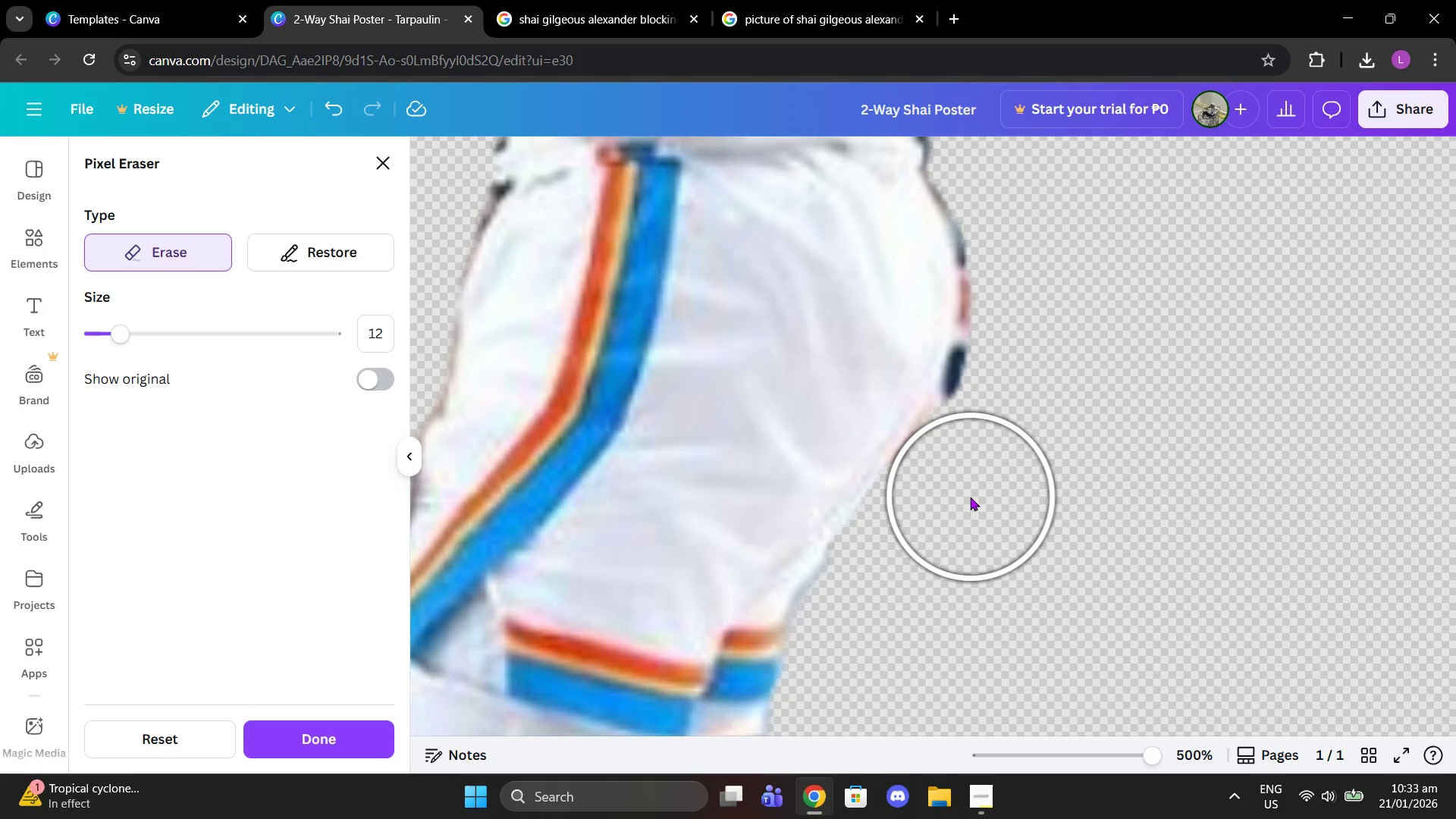 
left_click([969, 496])
 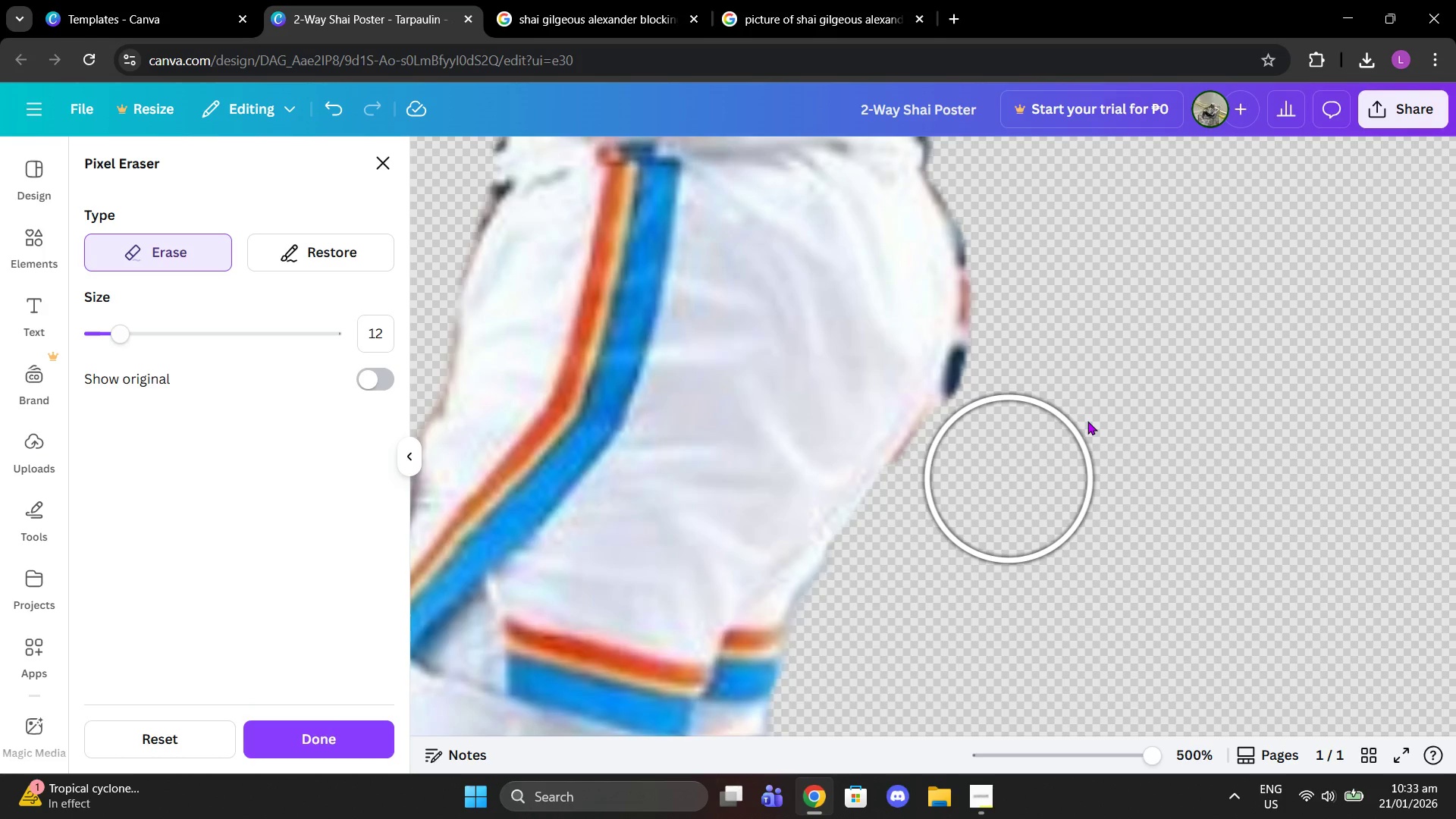 
scroll: coordinate [1090, 415], scroll_direction: up, amount: 3.0
 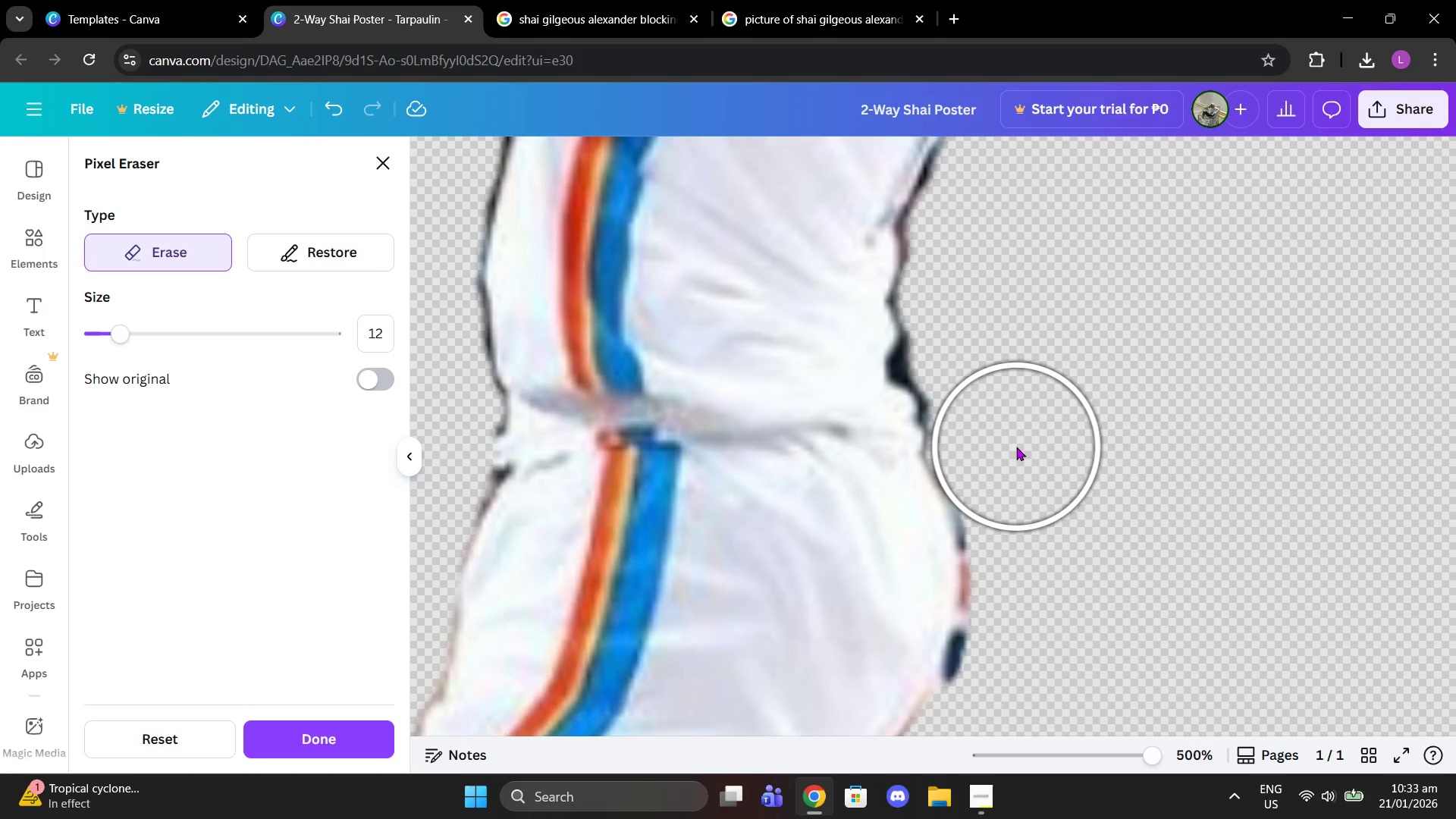 
left_click([1011, 446])
 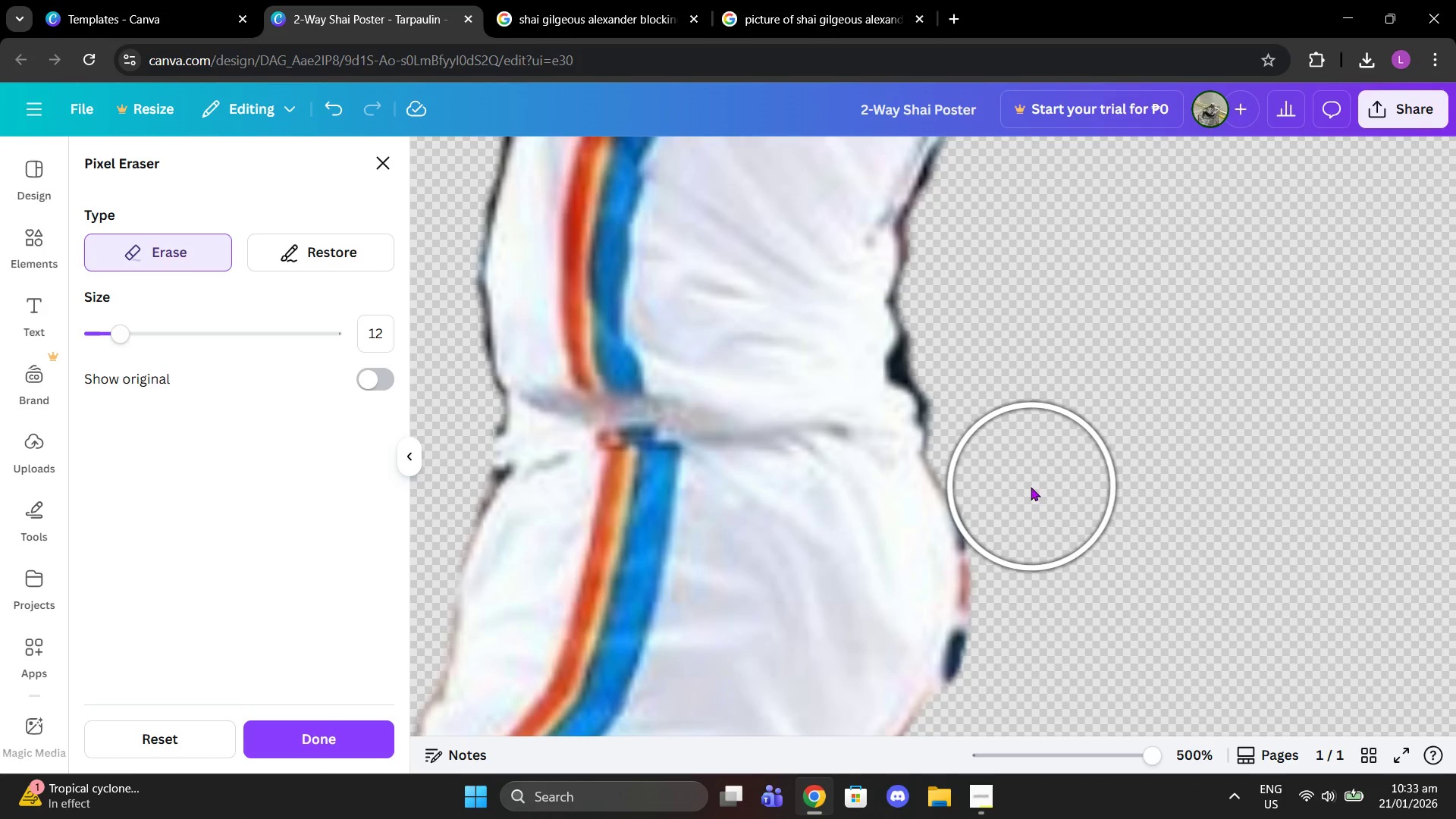 
left_click([1031, 487])
 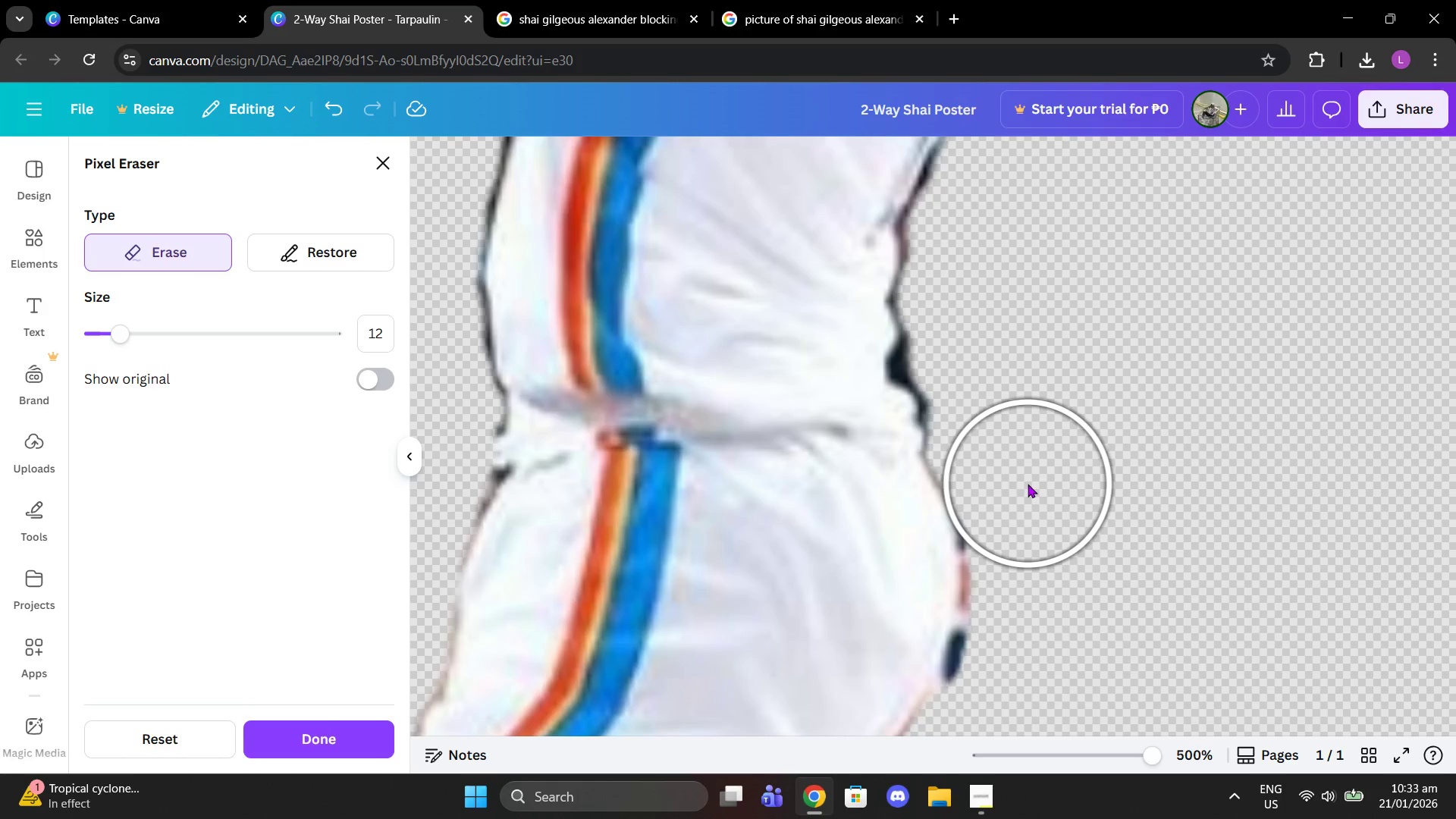 
left_click([1028, 484])
 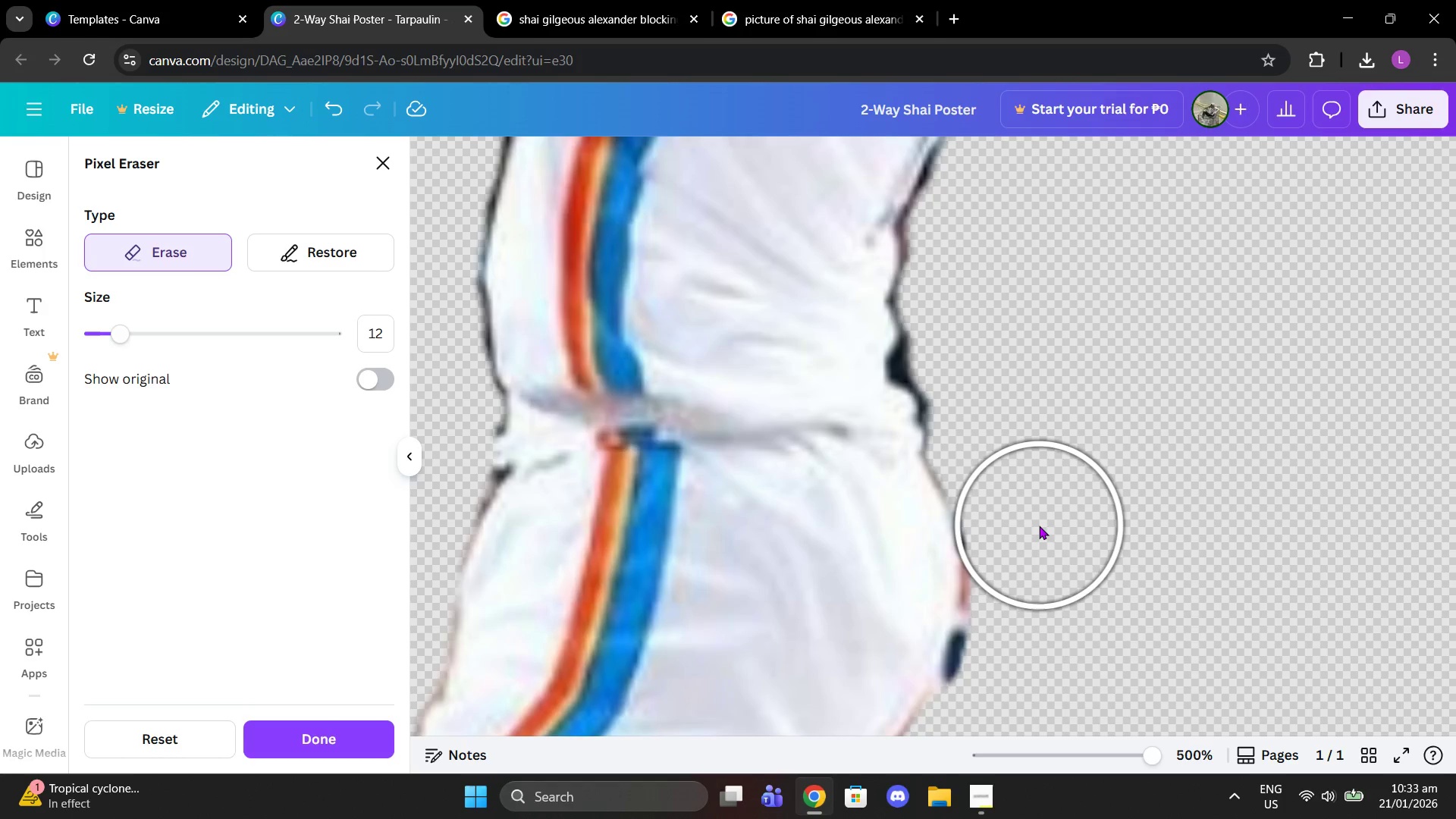 
left_click([1038, 525])
 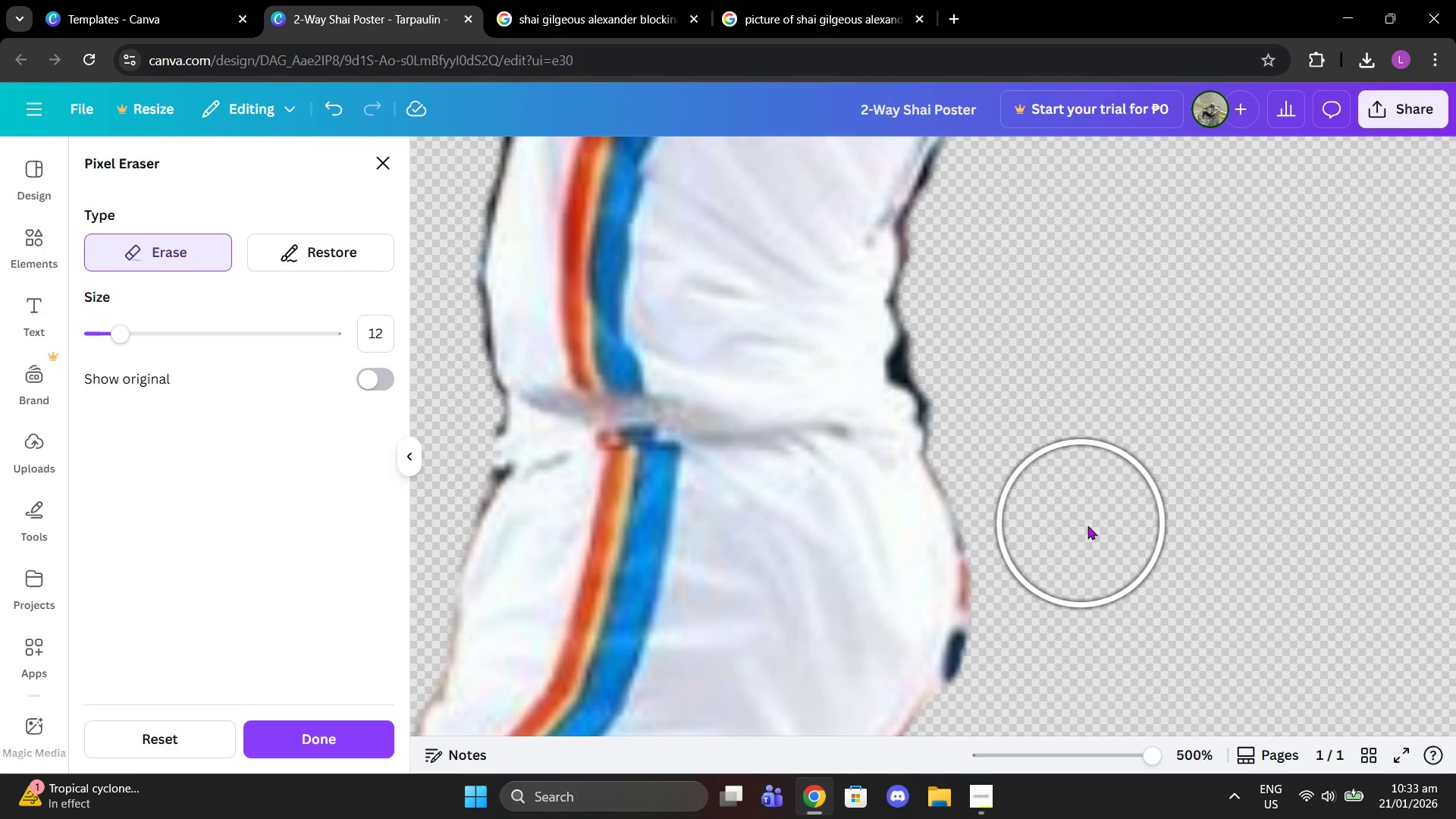 
scroll: coordinate [1087, 526], scroll_direction: down, amount: 2.0
 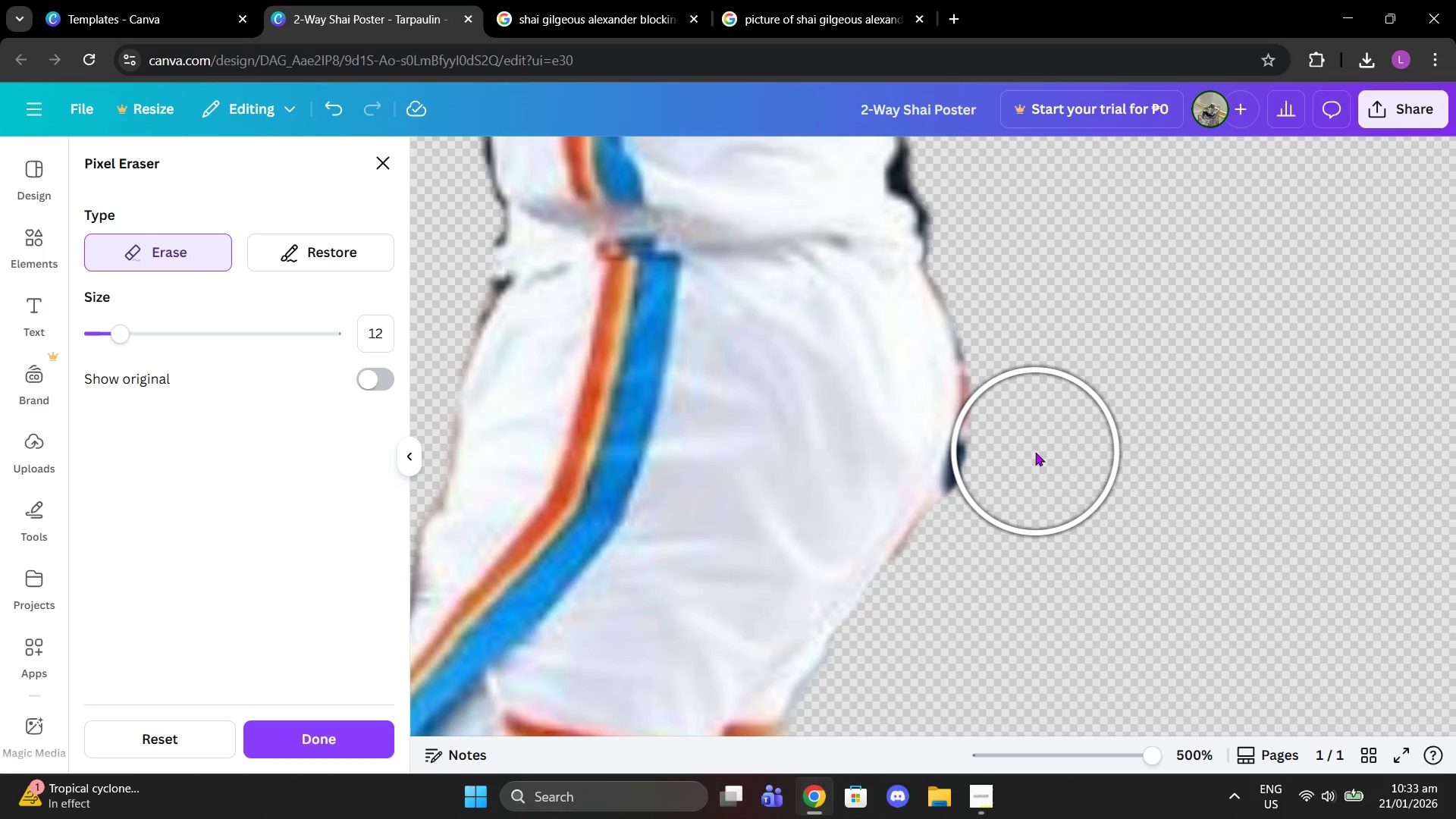 
left_click([1037, 452])
 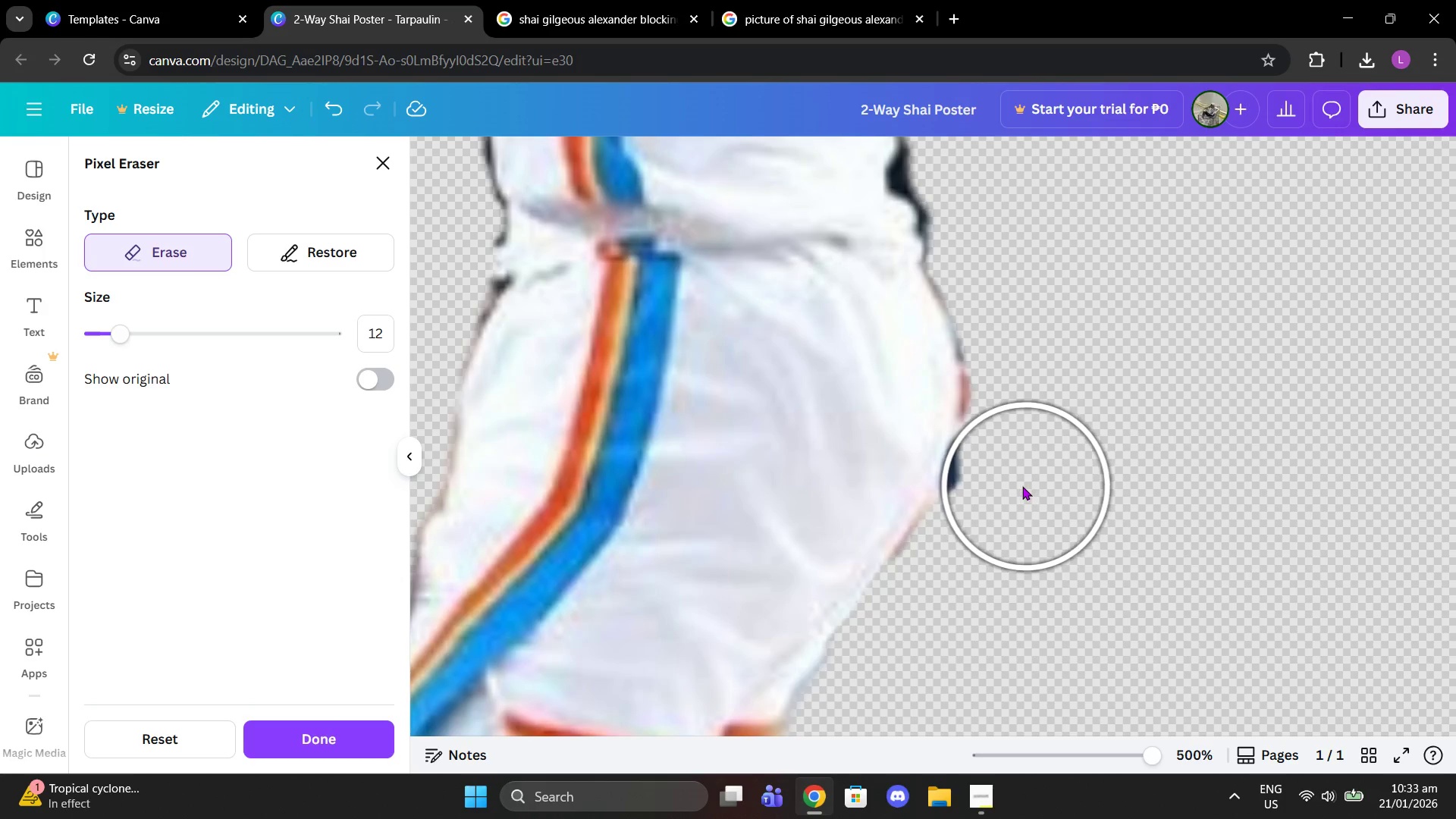 
left_click([1020, 485])
 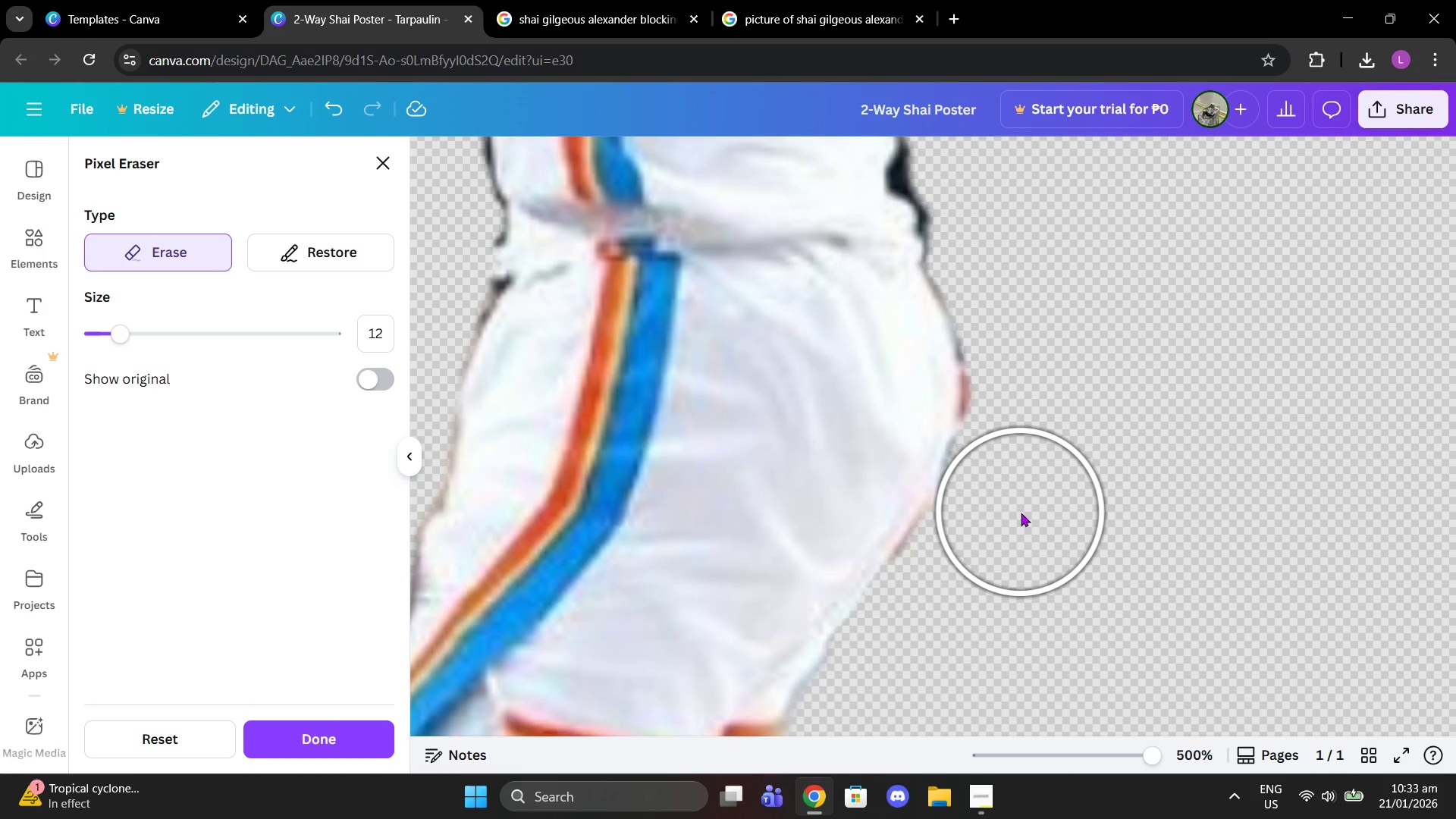 
left_click([1020, 513])
 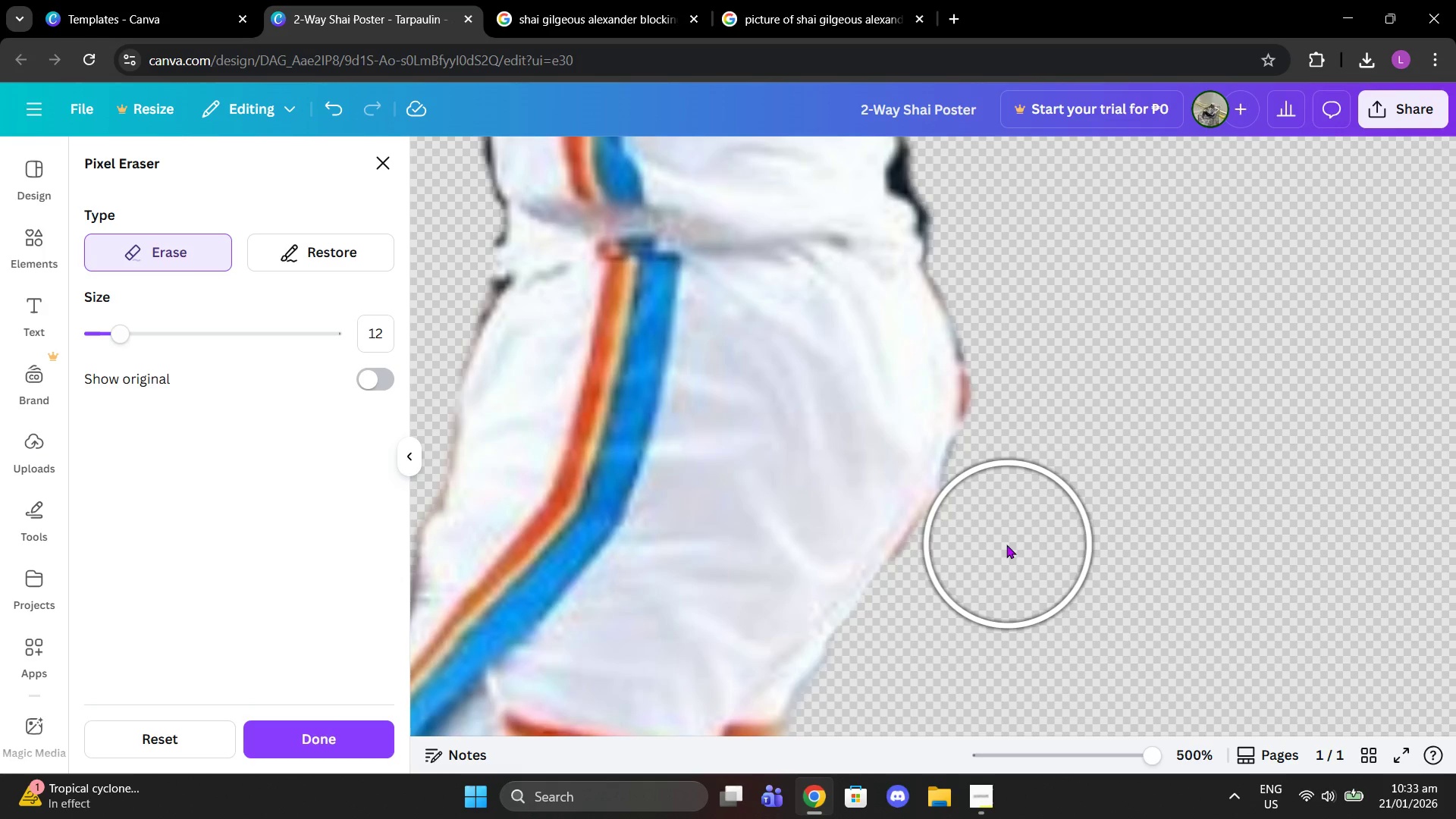 
left_click([1006, 544])
 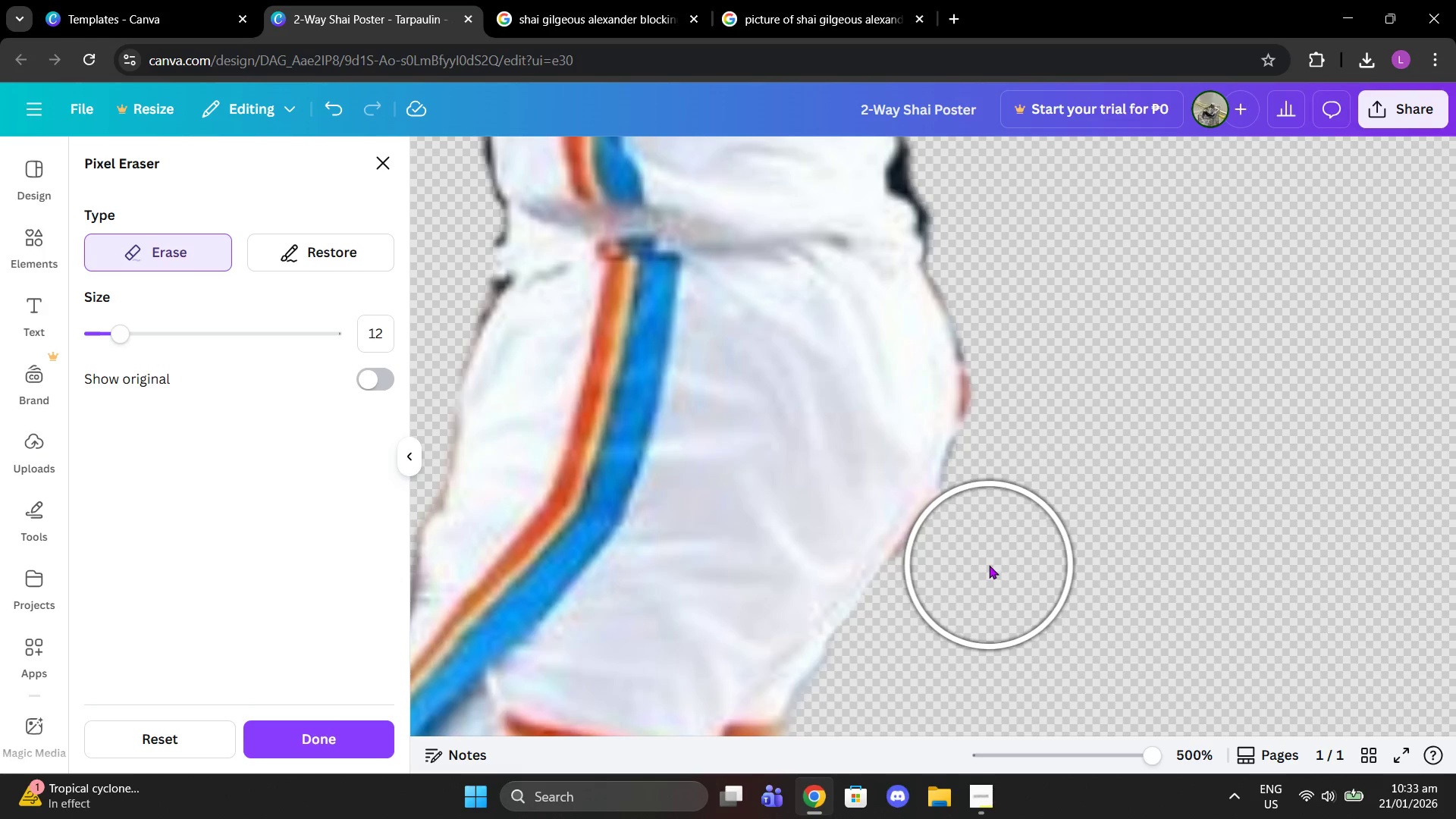 
left_click([989, 565])
 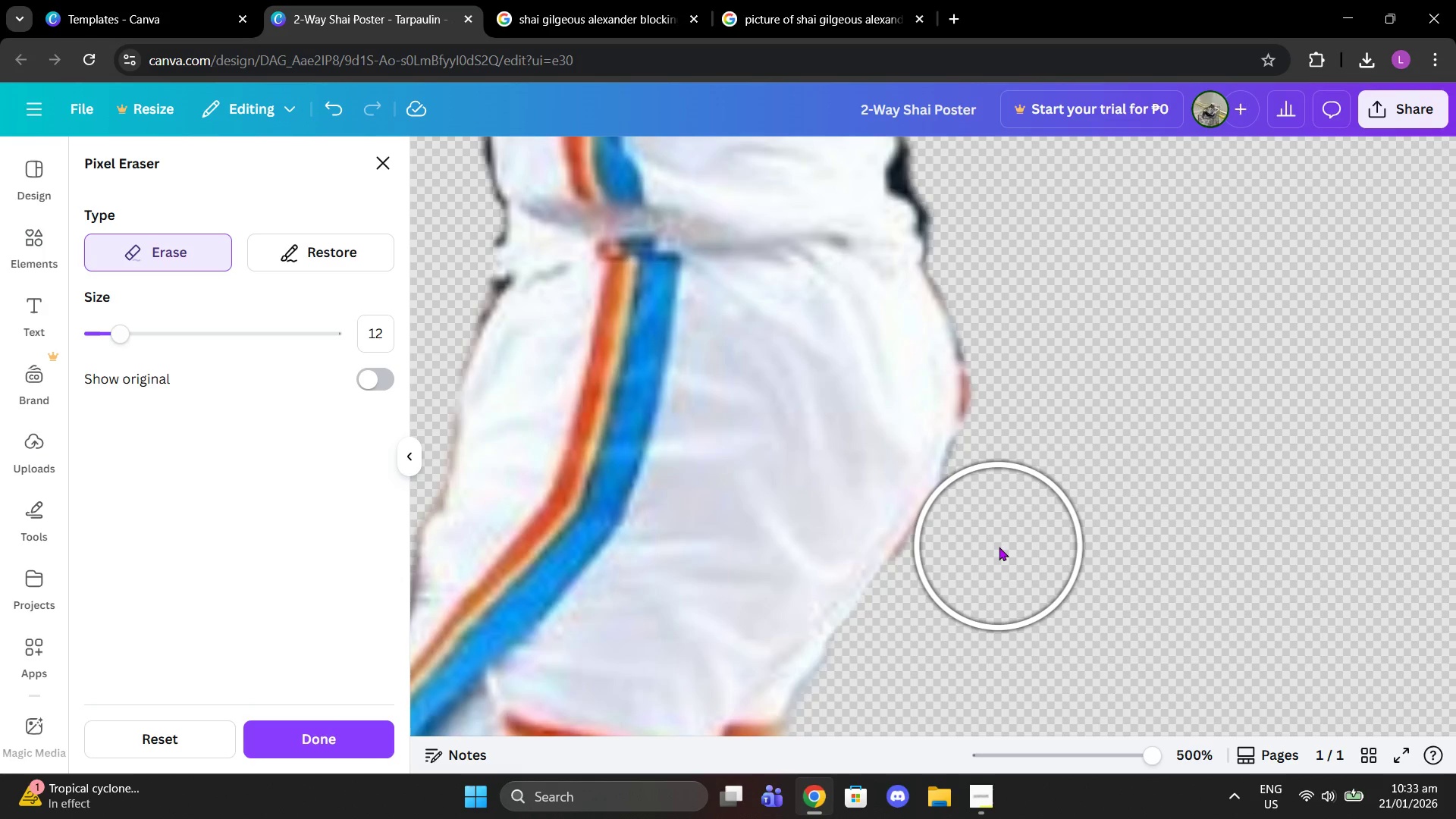 
left_click([999, 547])
 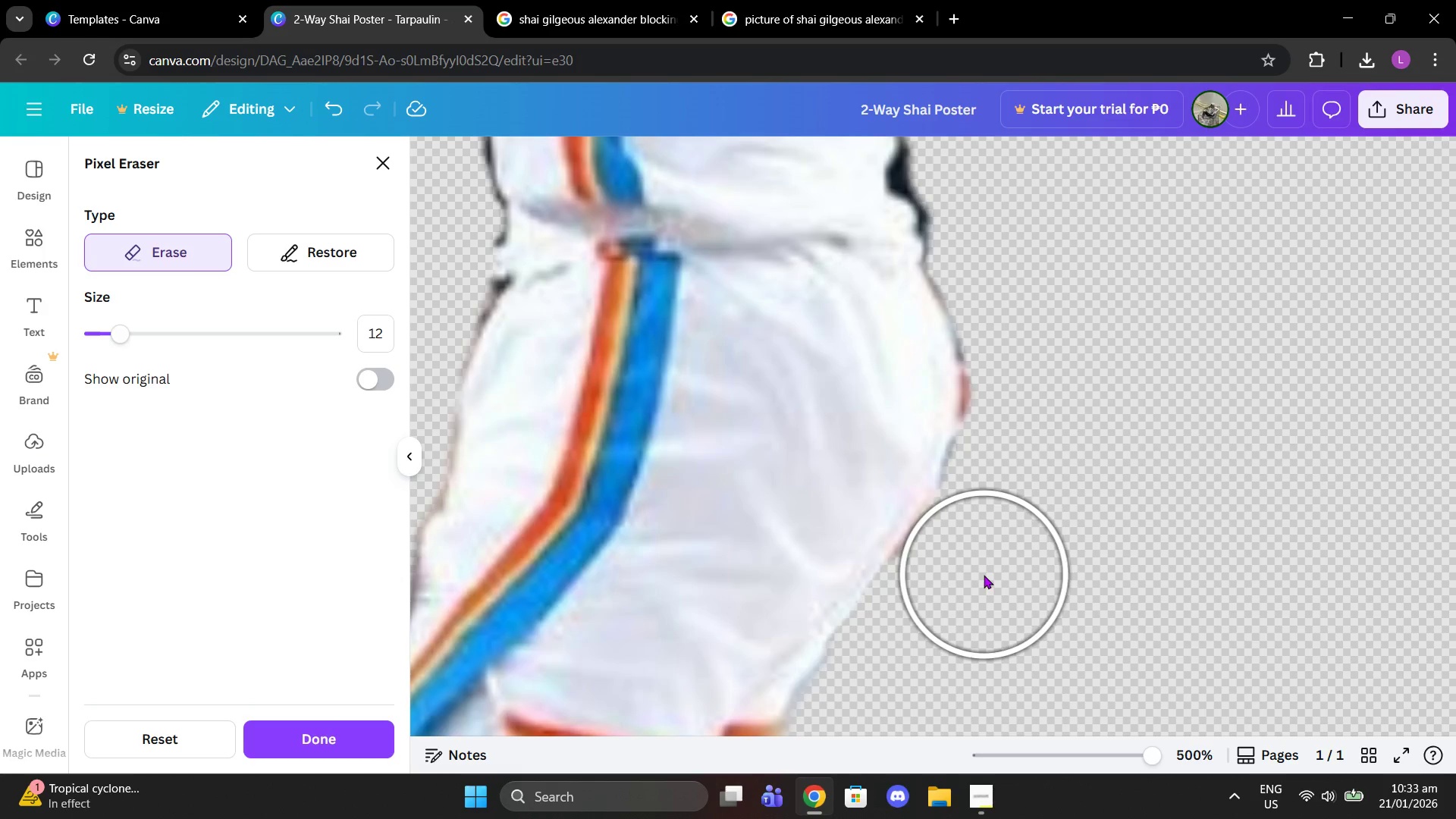 
left_click([978, 572])
 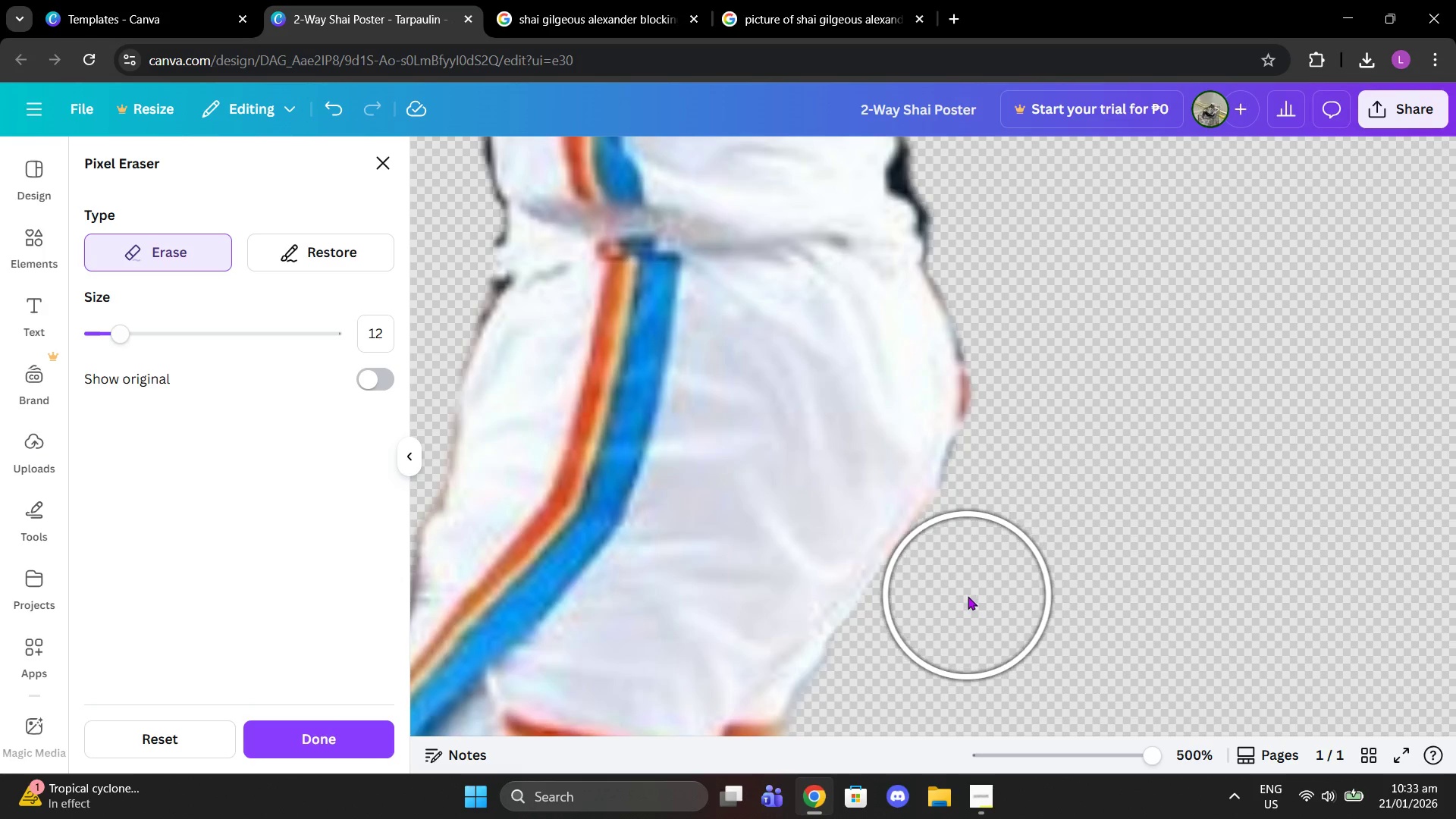 
left_click([968, 595])
 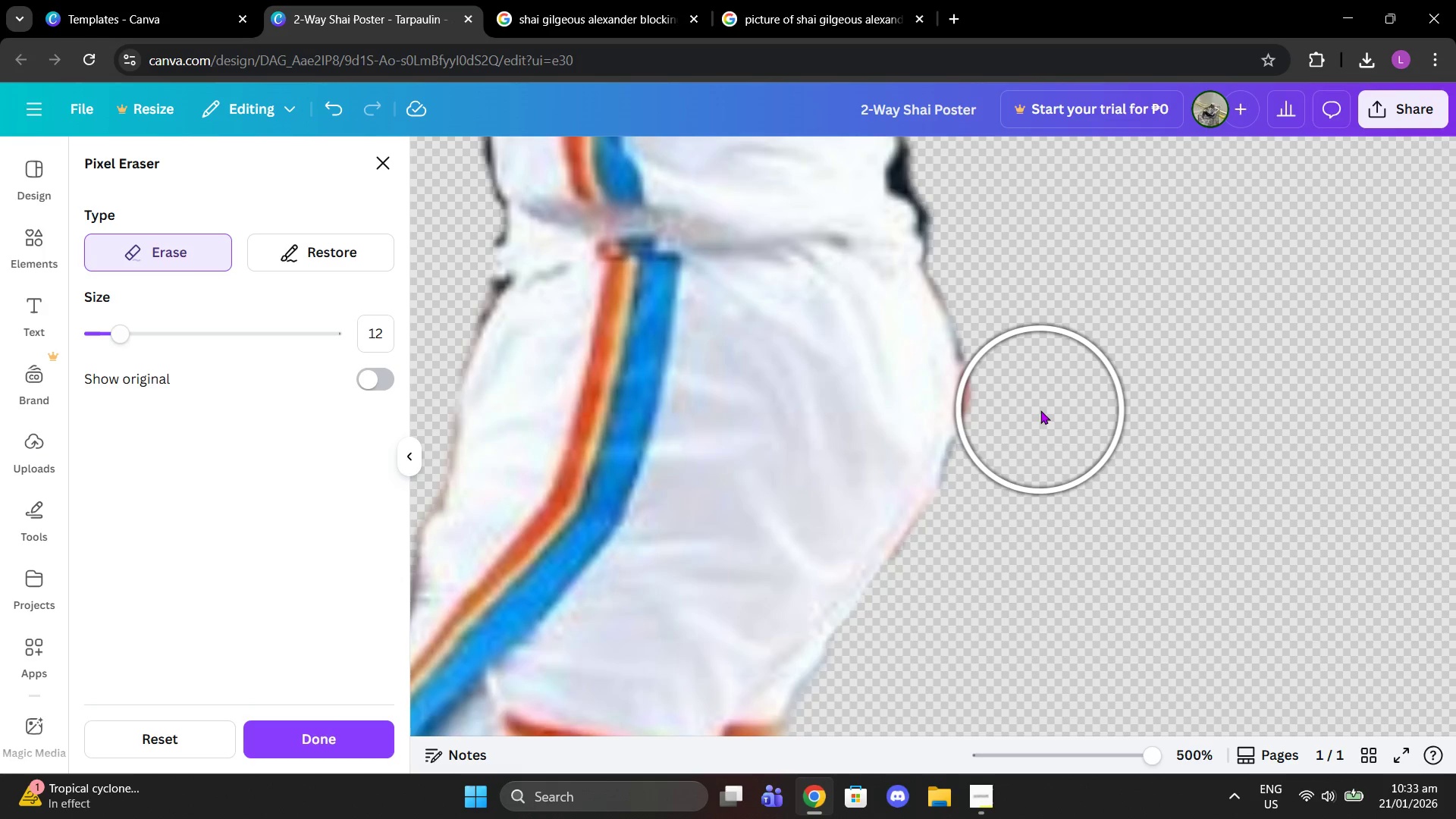 
left_click([1040, 410])
 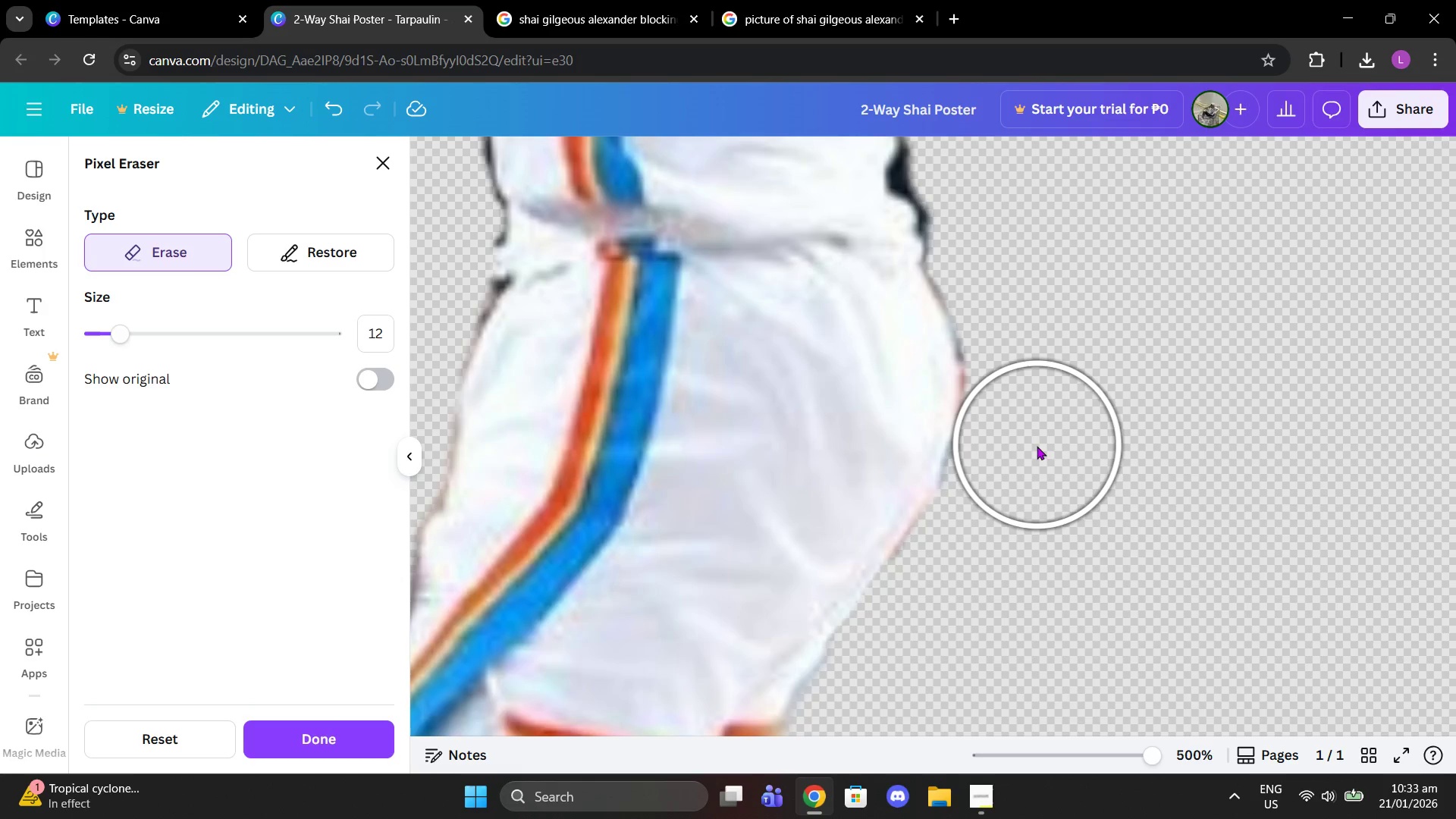 
left_click([1037, 446])
 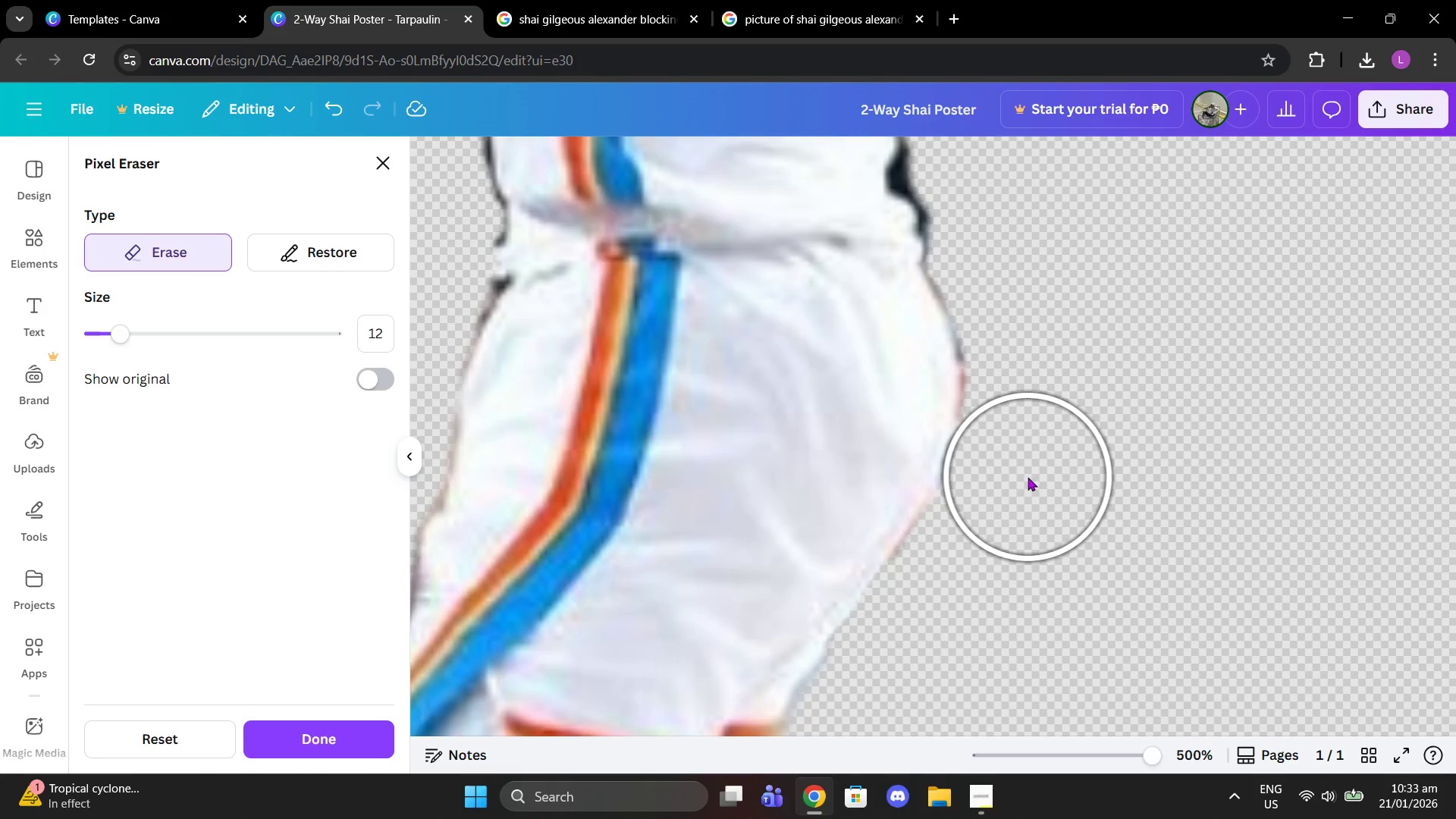 
left_click([1028, 477])
 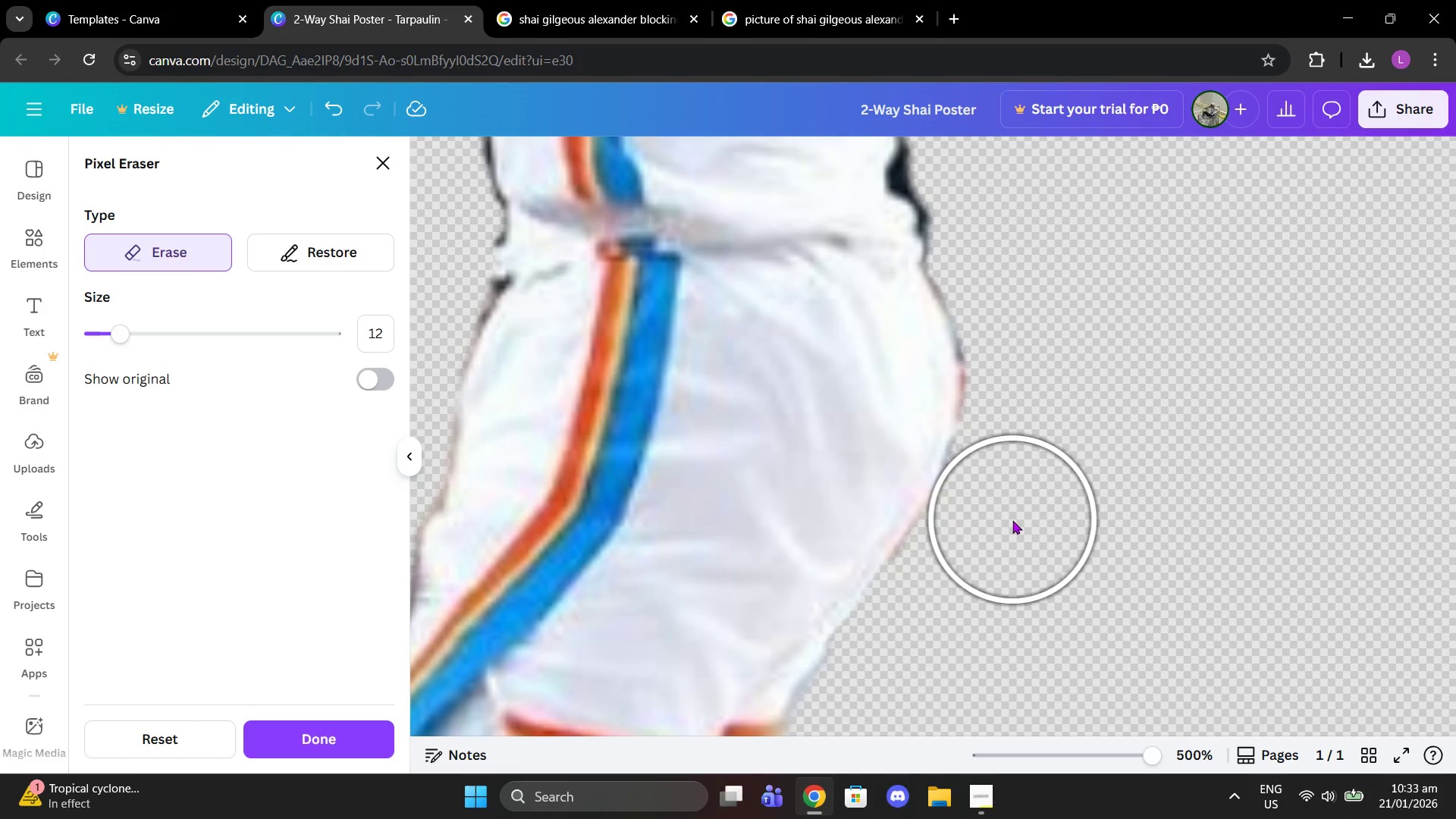 
left_click([1012, 520])
 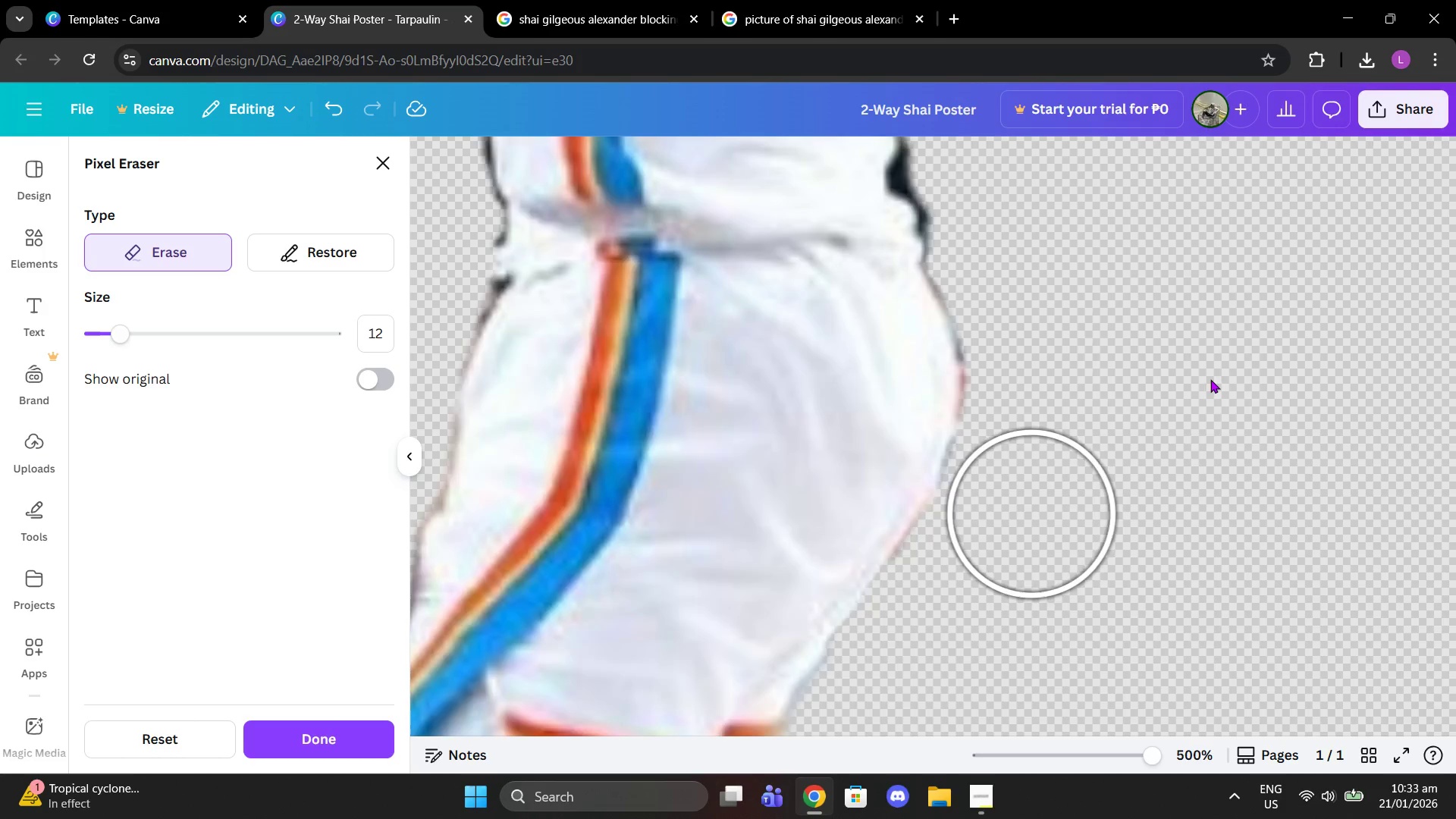 
scroll: coordinate [1172, 353], scroll_direction: up, amount: 3.0
 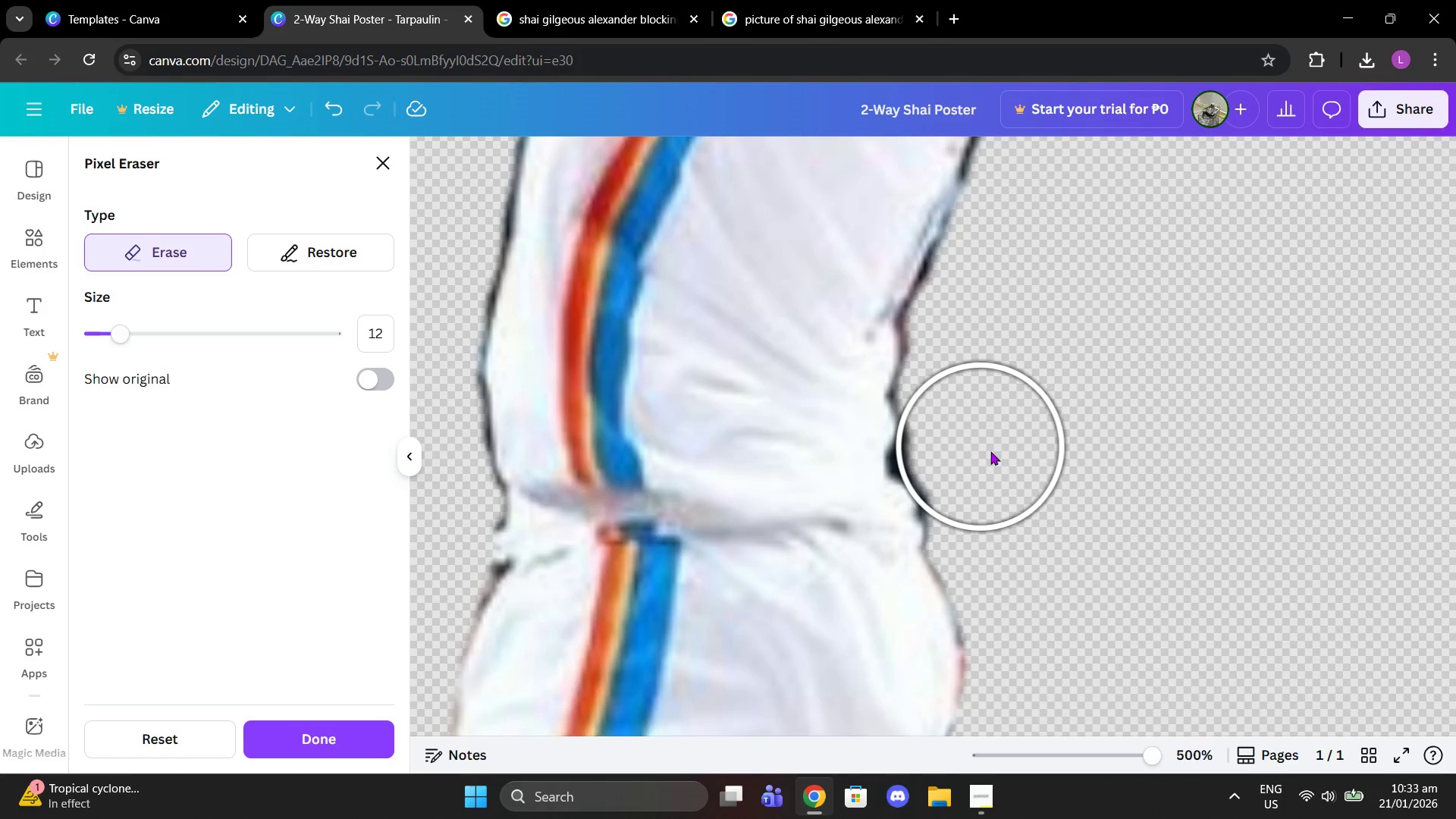 
left_click([993, 453])
 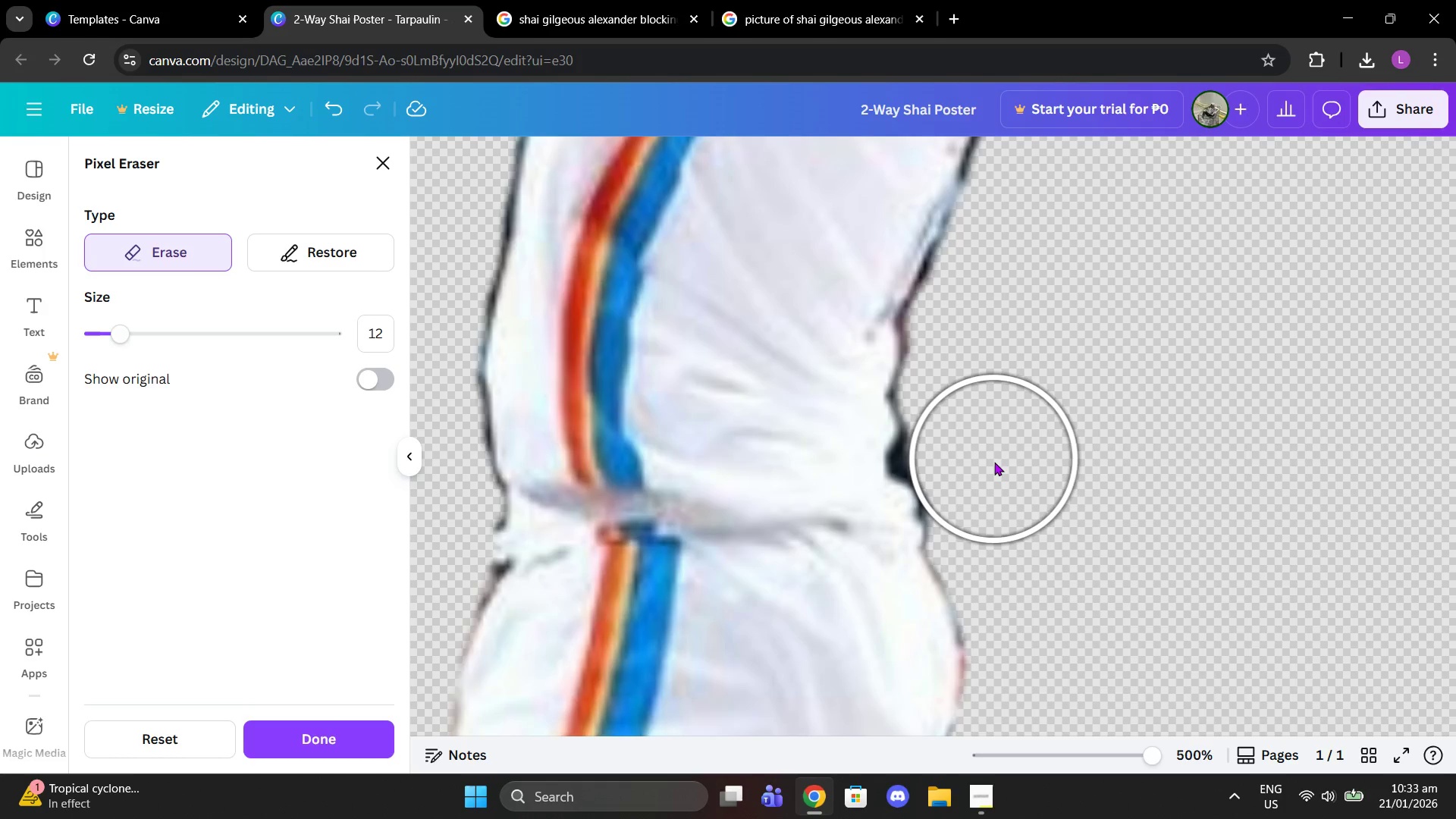 
left_click([994, 462])
 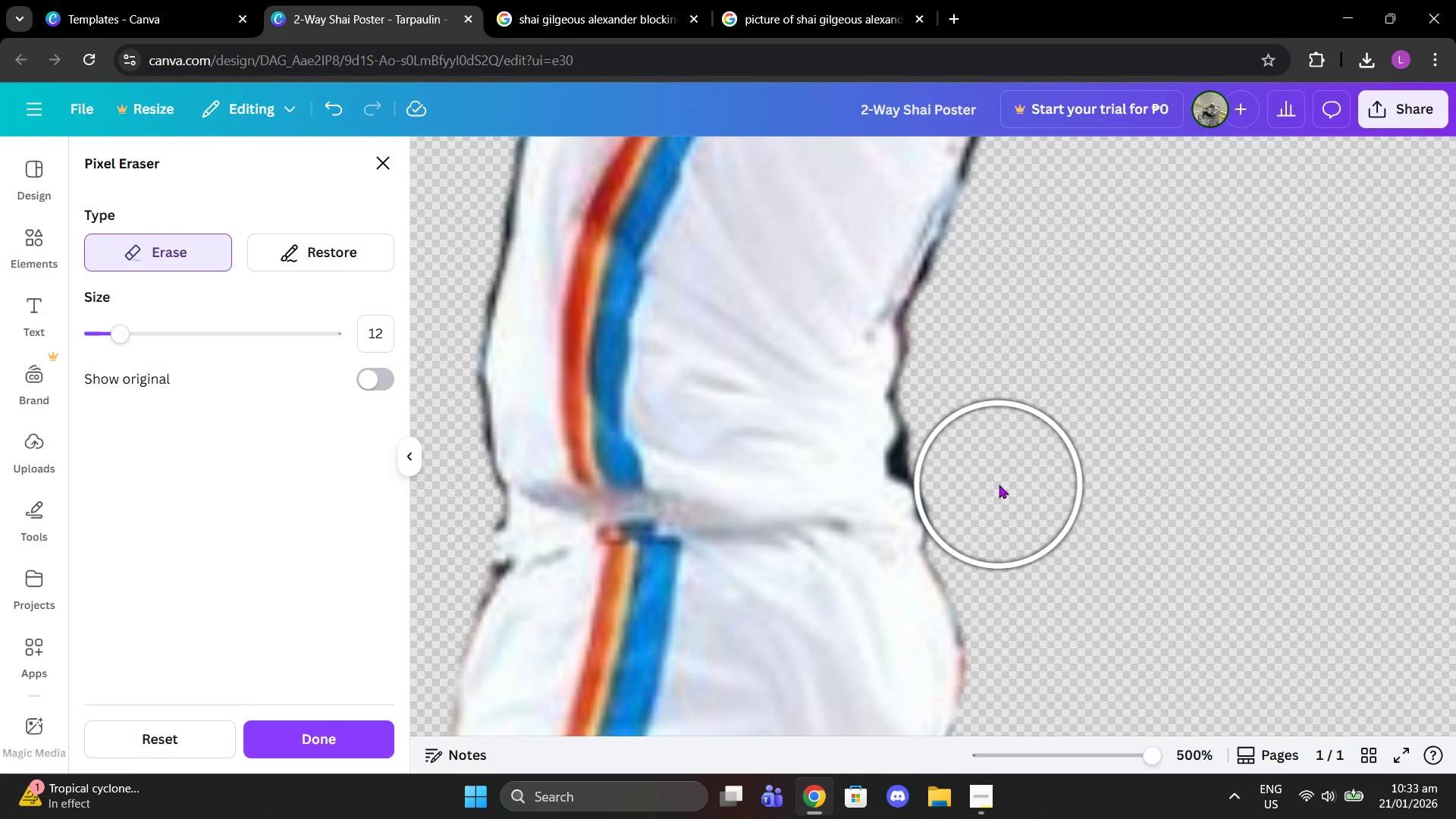 
left_click([999, 485])
 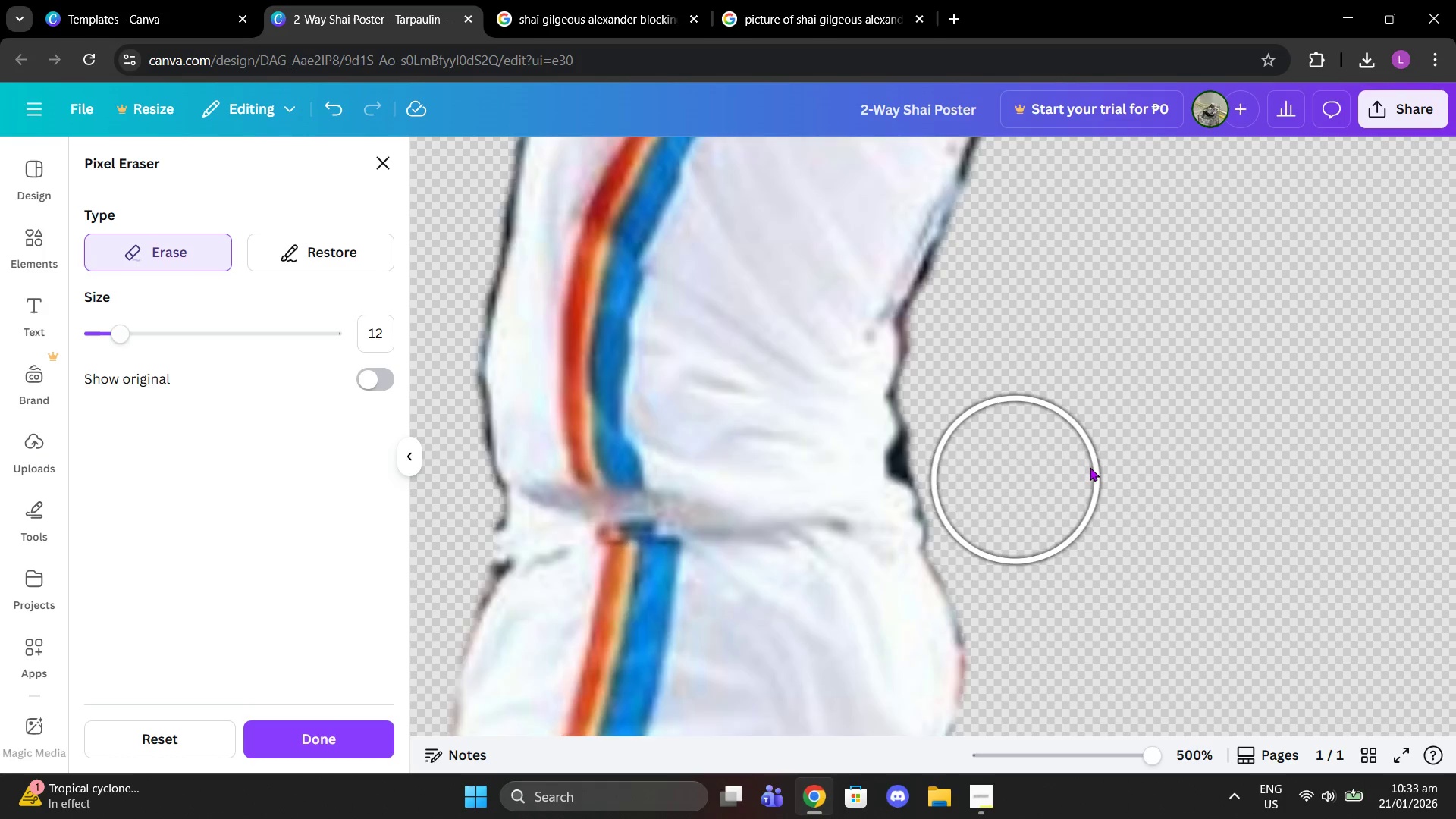 
scroll: coordinate [1094, 466], scroll_direction: down, amount: 2.0
 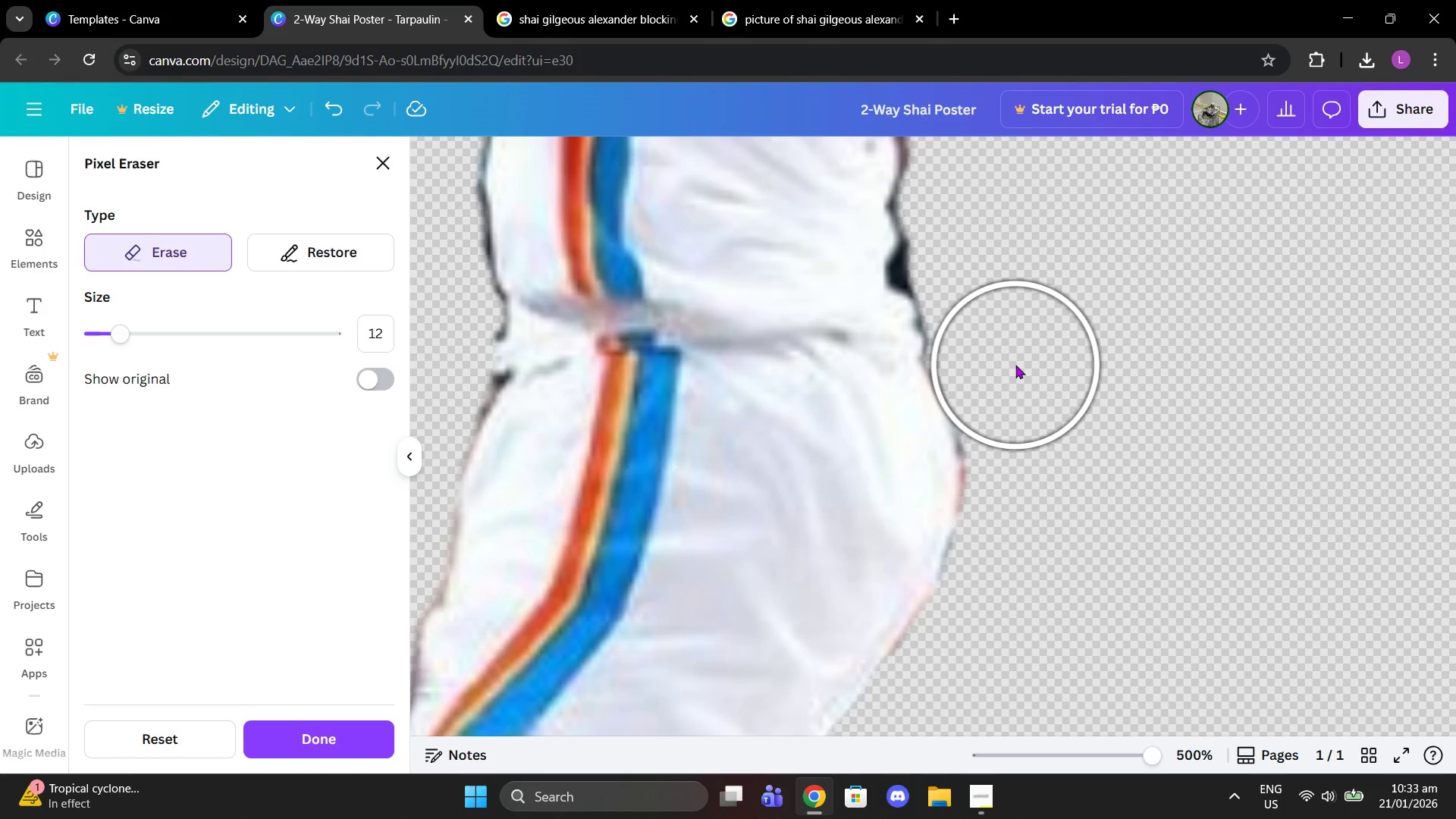 
left_click([1019, 363])
 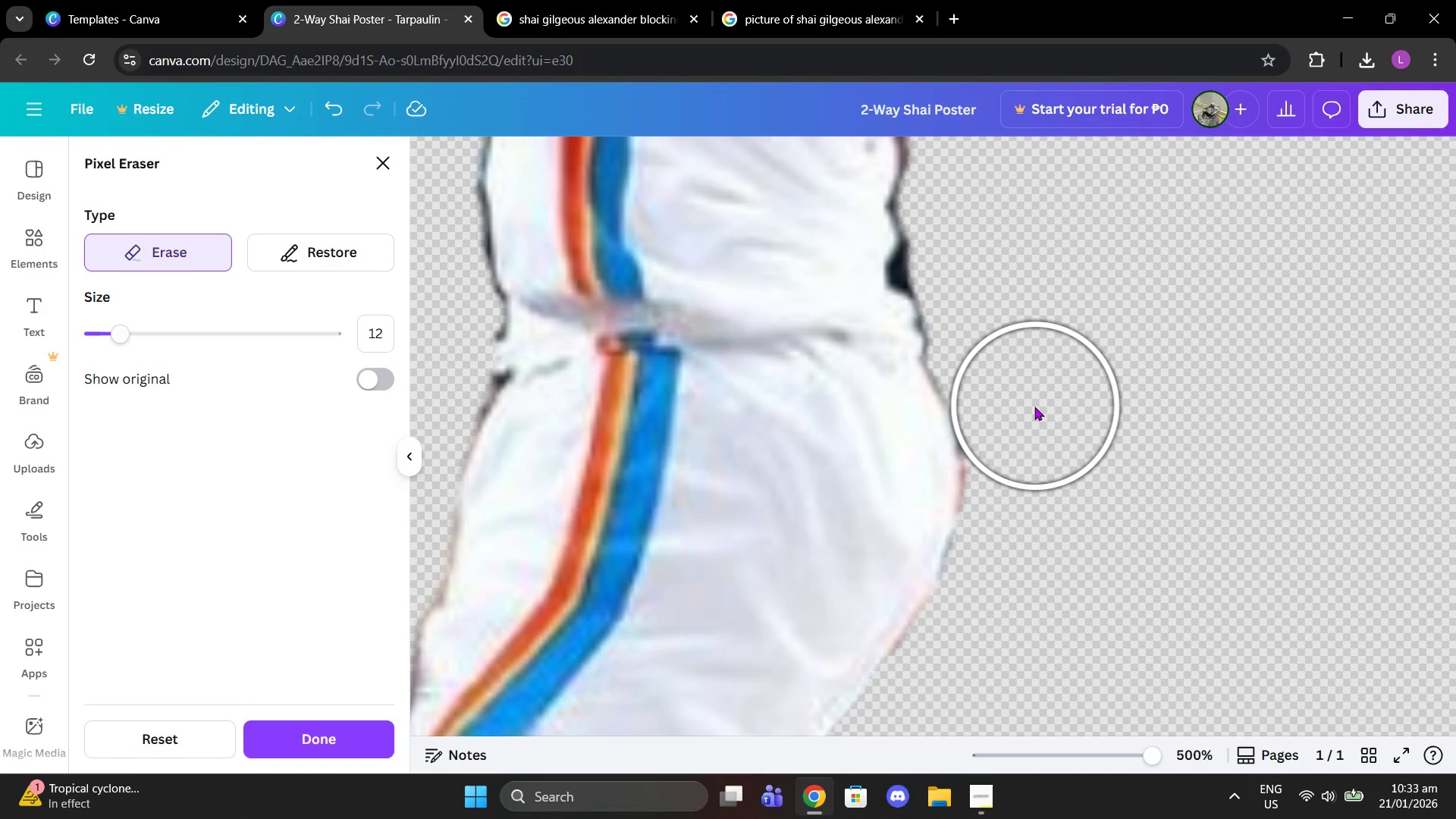 
left_click([1034, 406])
 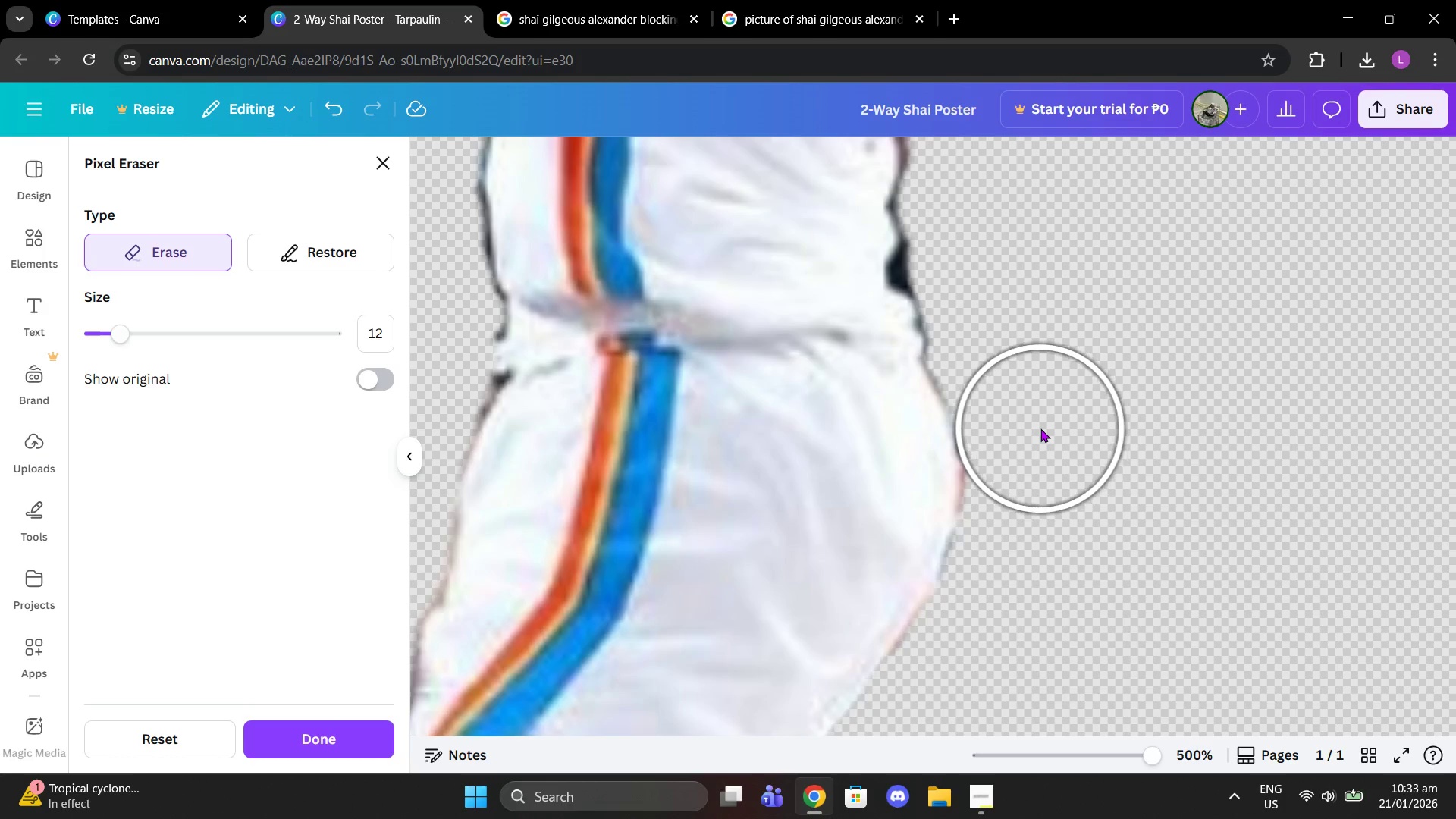 
left_click([1040, 428])
 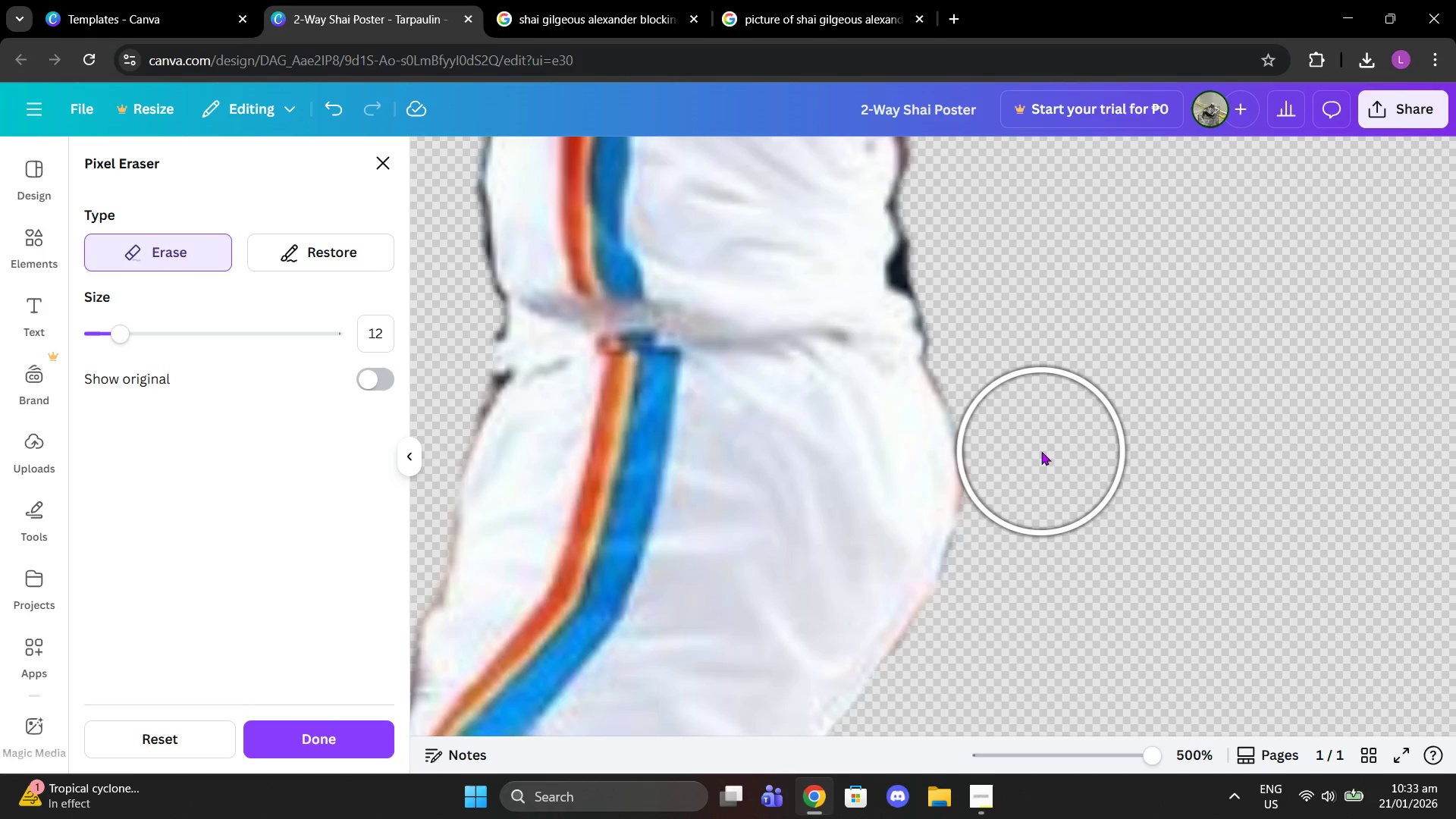 
left_click([1041, 451])
 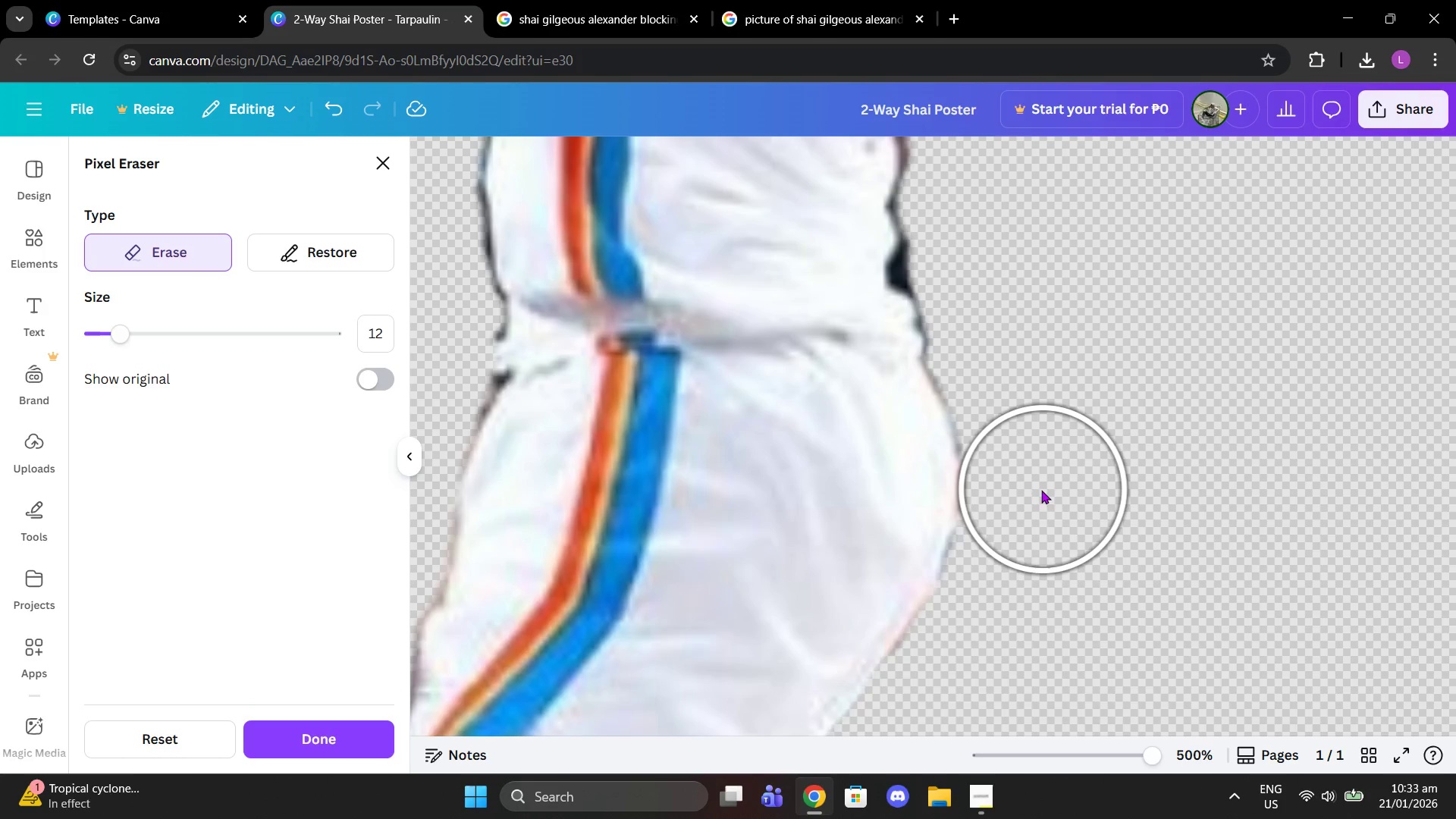 
left_click([1040, 489])
 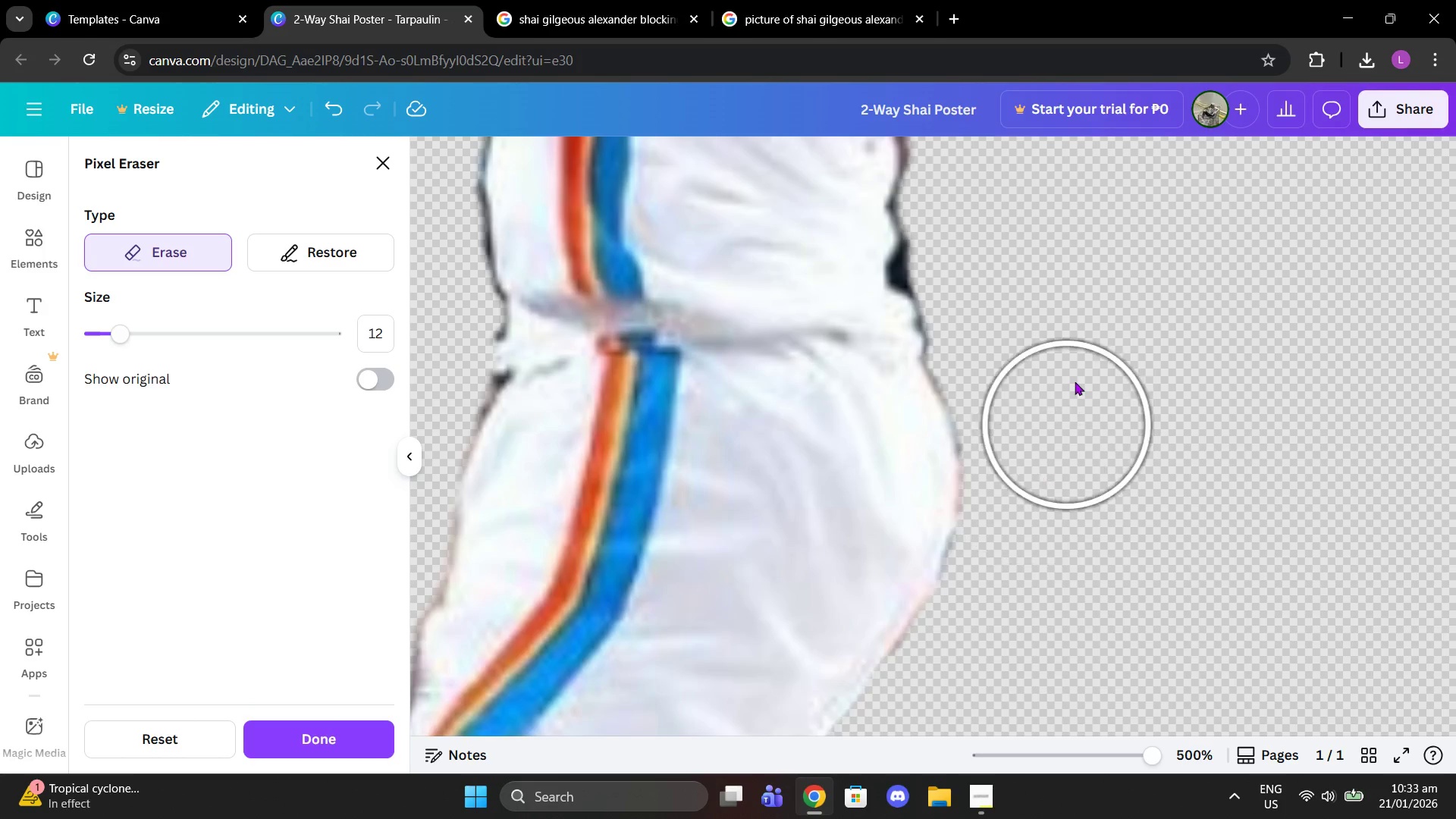 
scroll: coordinate [1067, 314], scroll_direction: up, amount: 3.0
 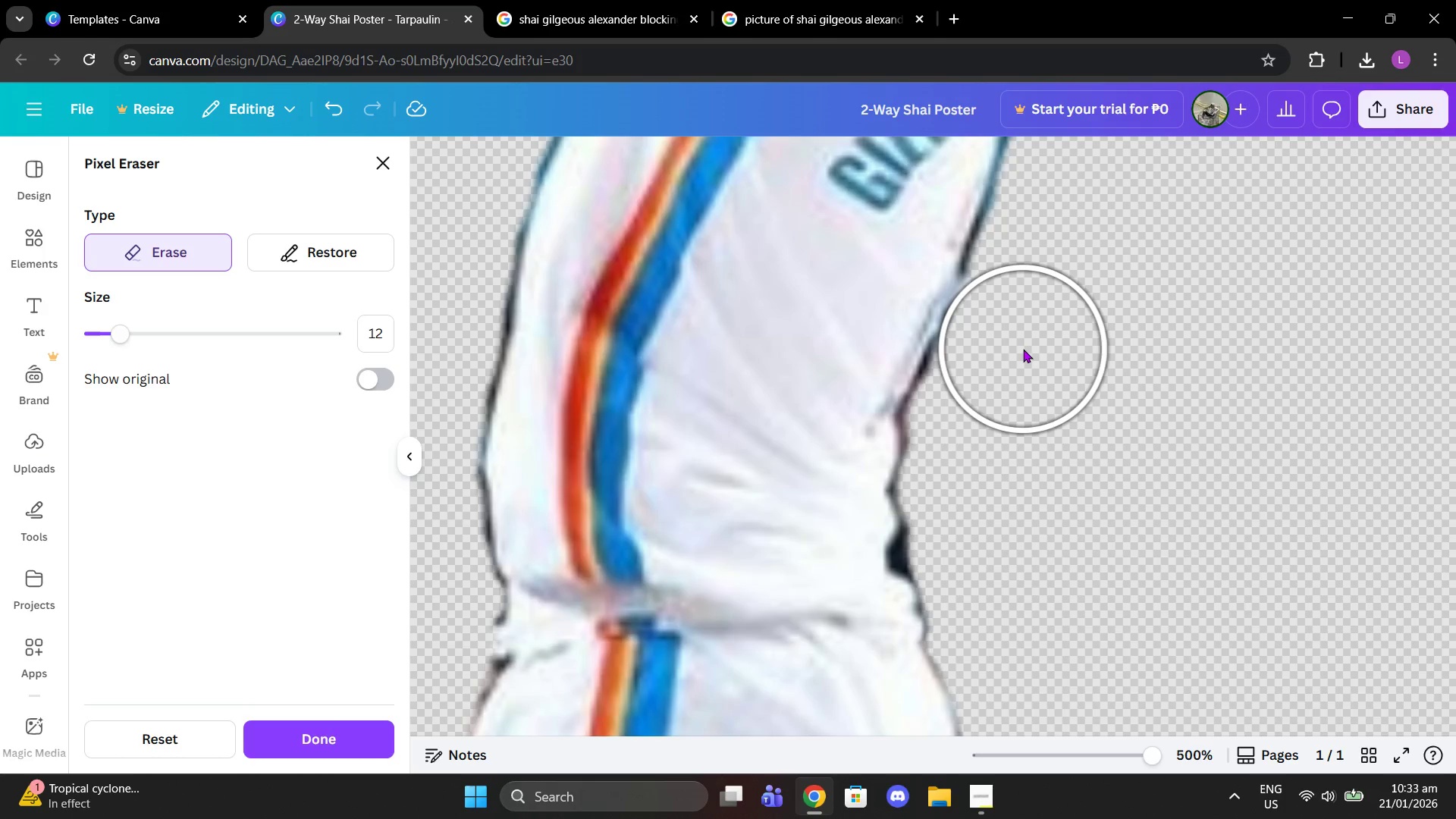 
left_click([1021, 349])
 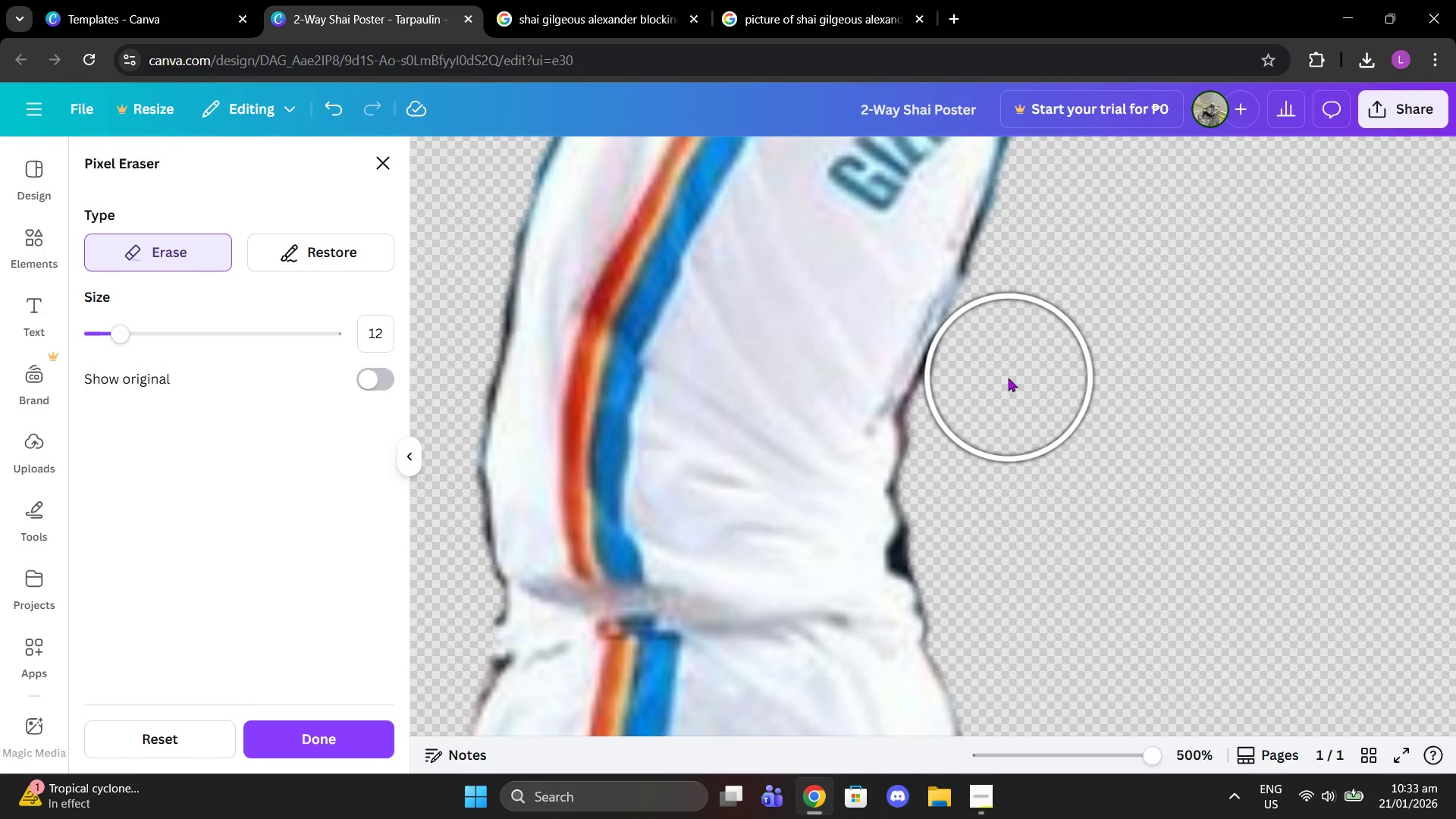 
left_click([1007, 378])
 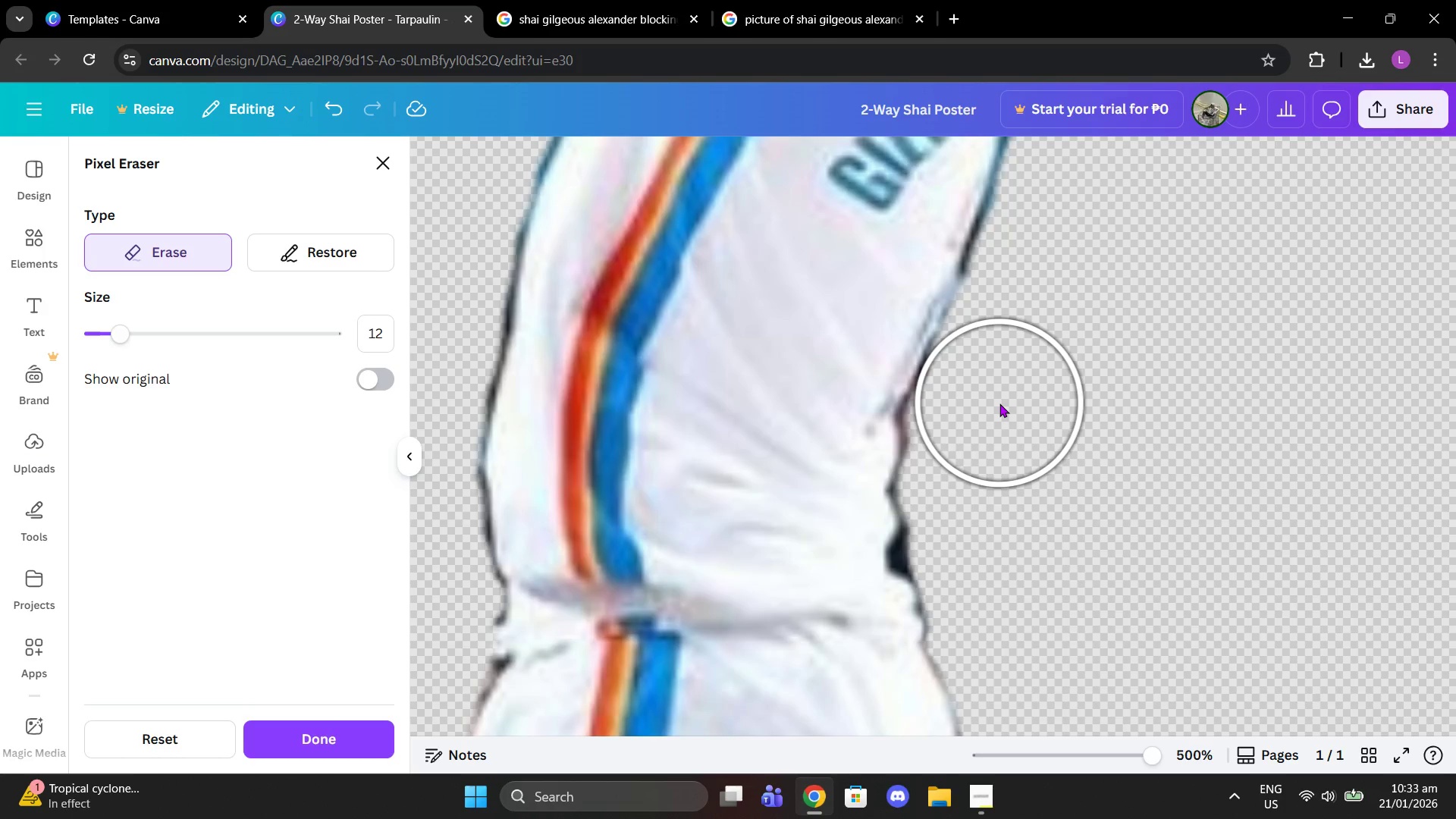 
left_click([999, 403])
 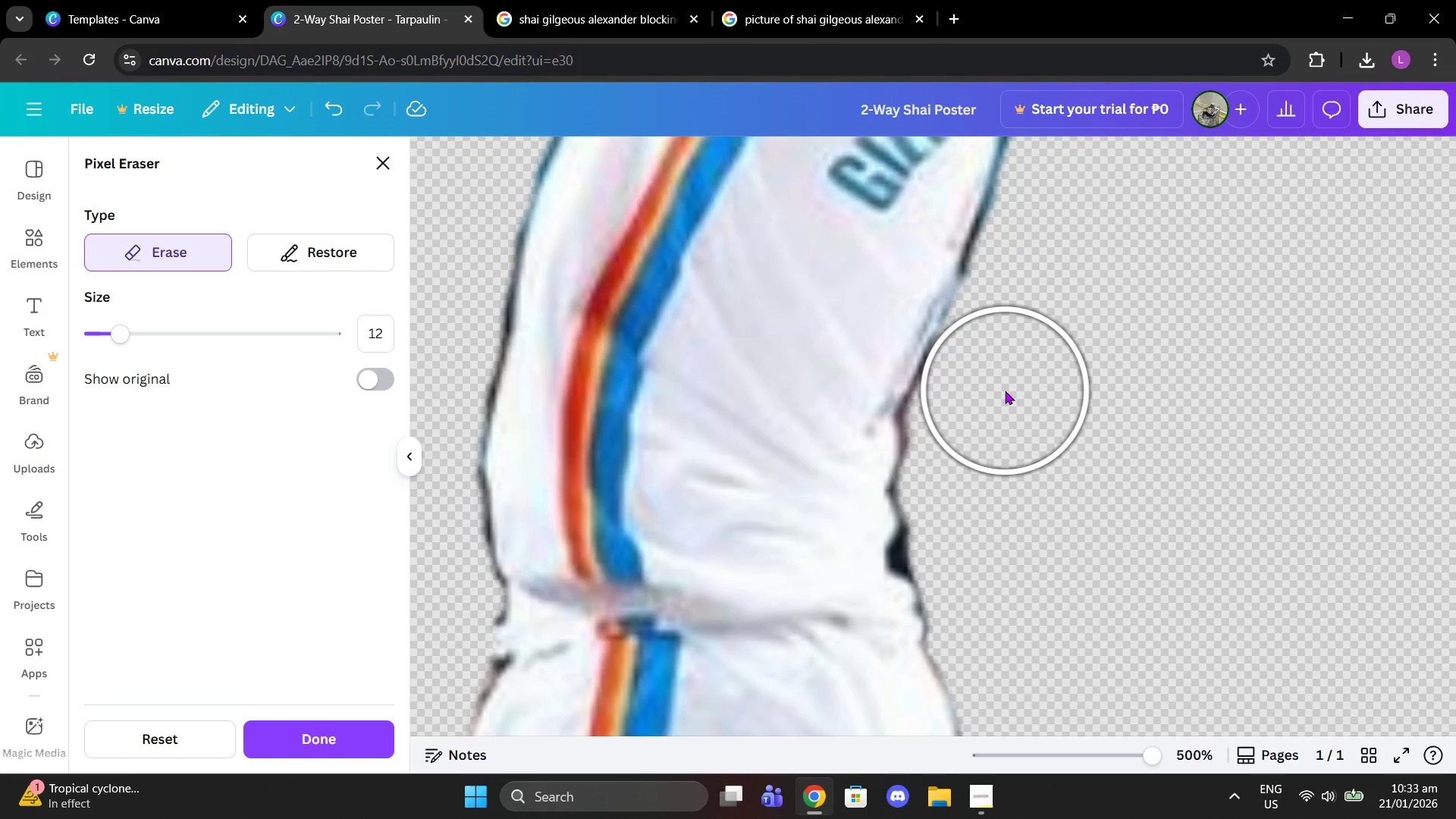 
left_click([1005, 391])
 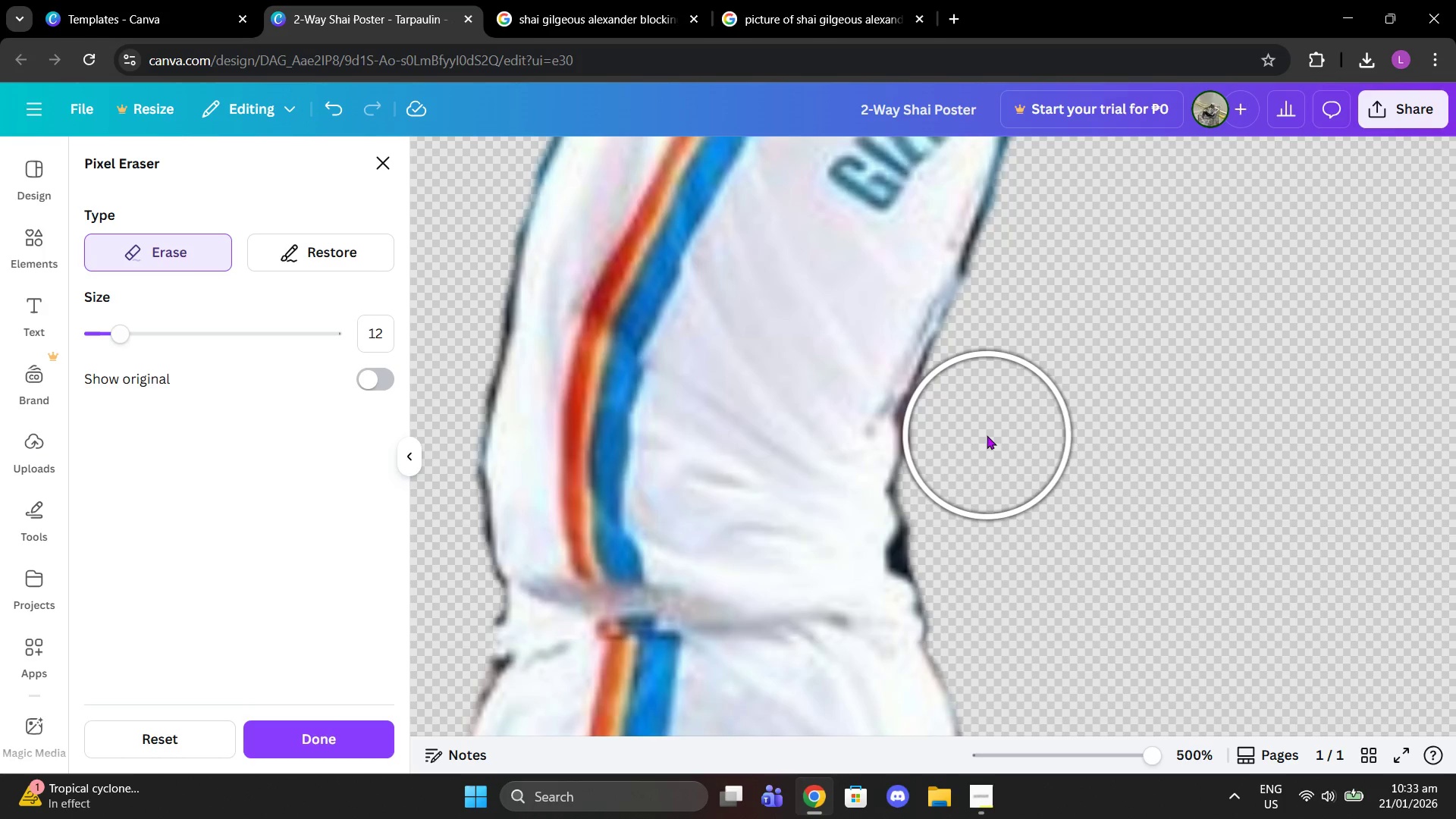 
left_click([986, 435])
 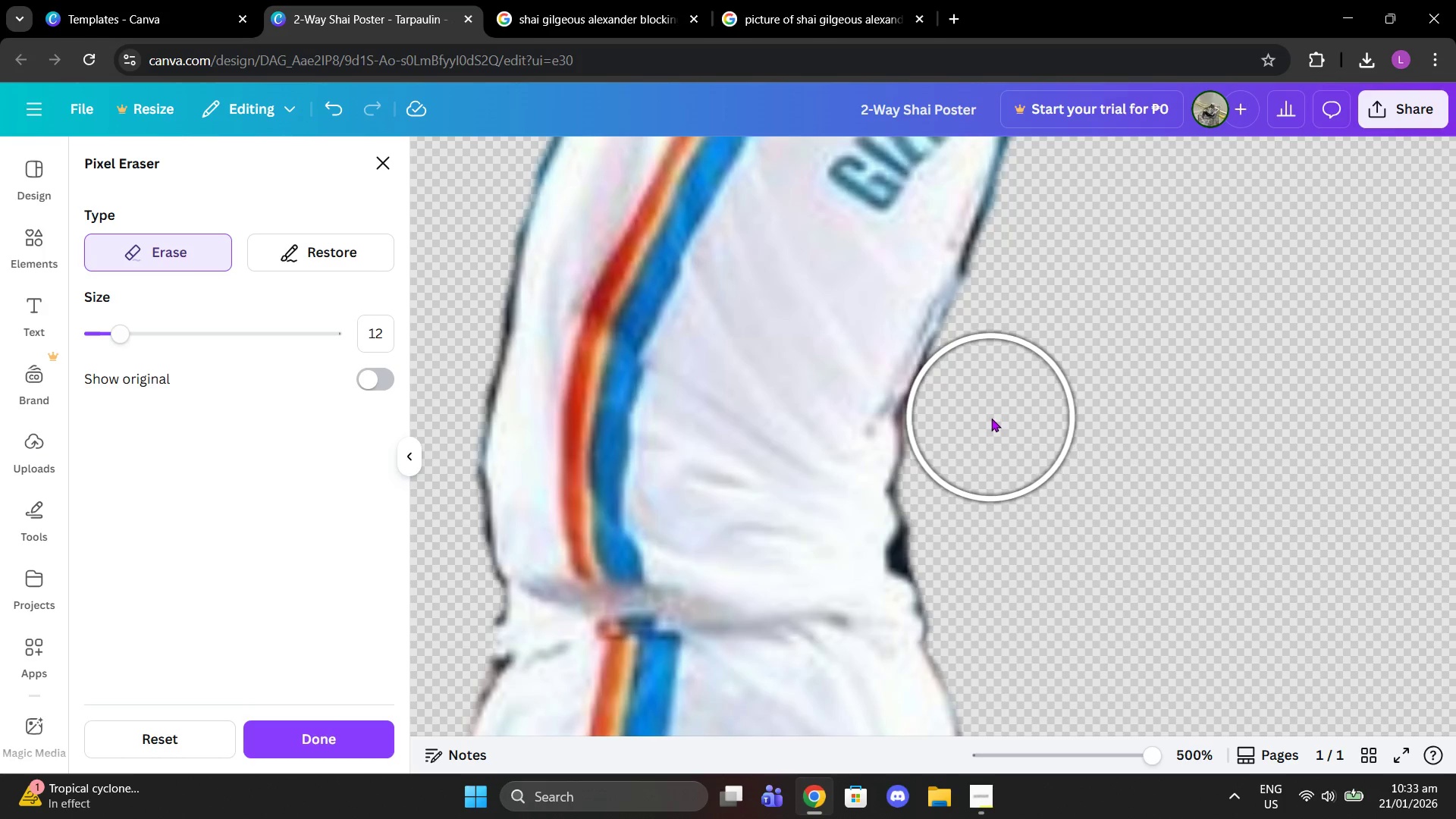 
left_click([989, 415])
 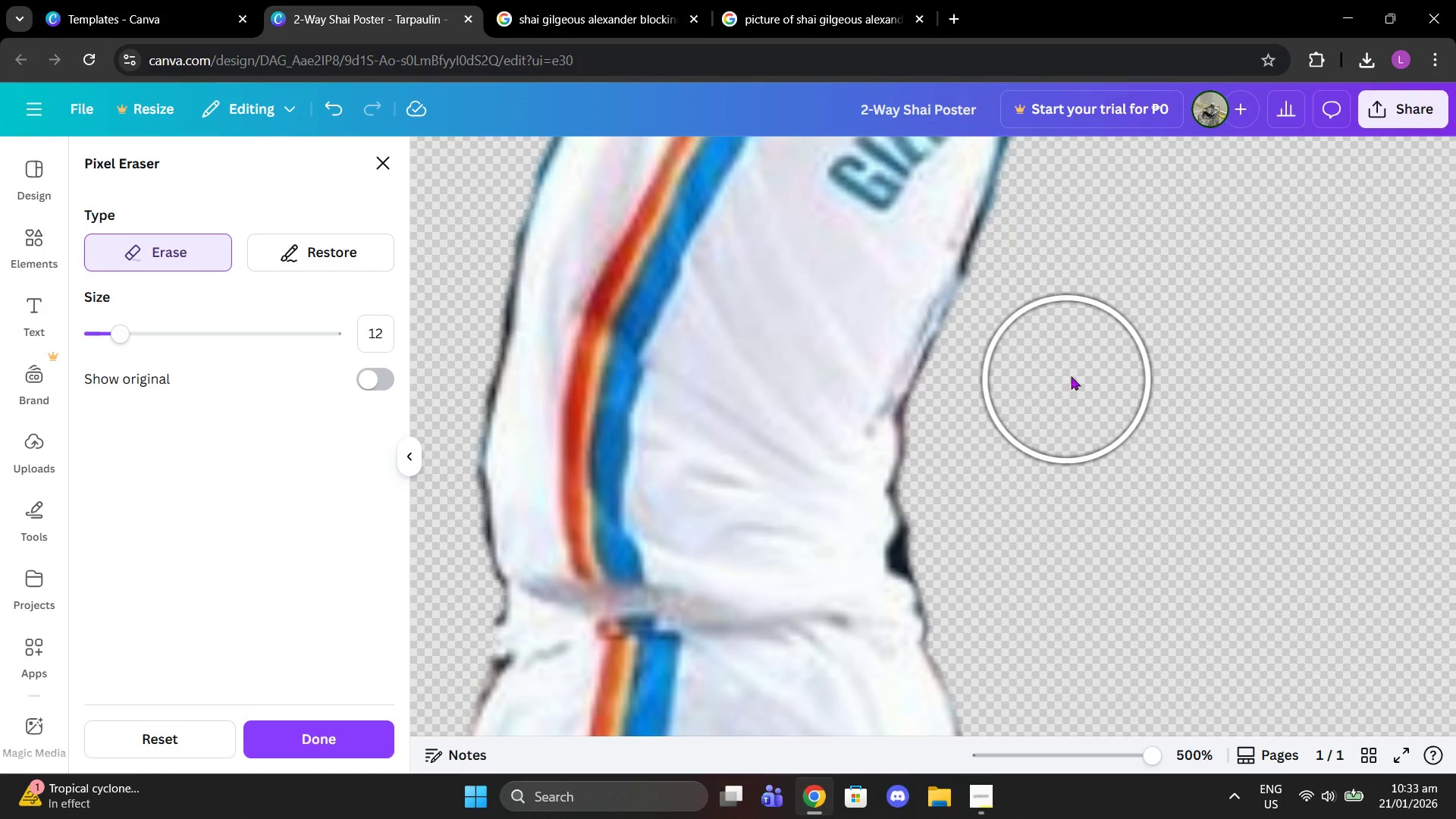 
scroll: coordinate [1071, 375], scroll_direction: up, amount: 2.0
 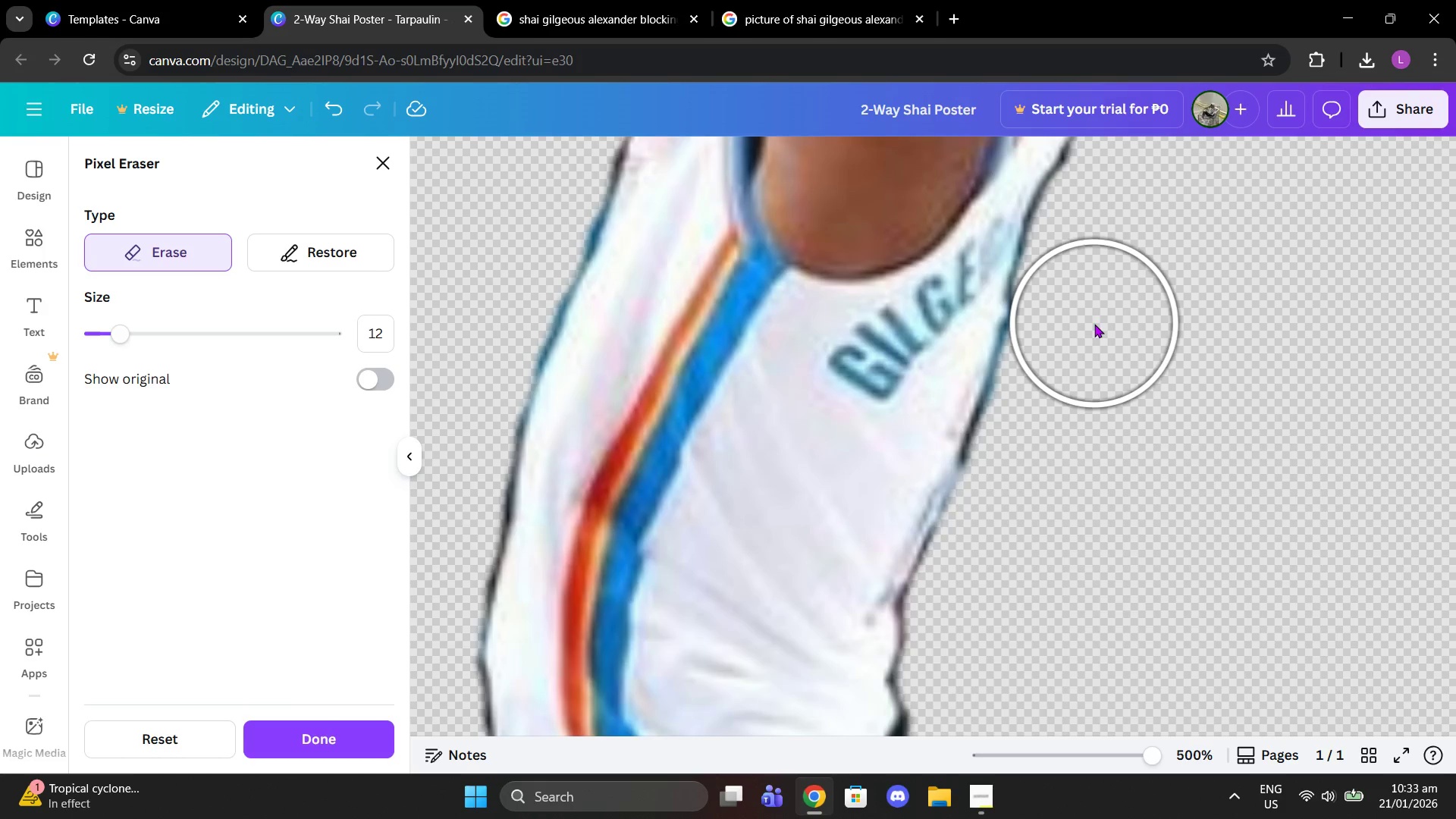 
left_click([1094, 327])
 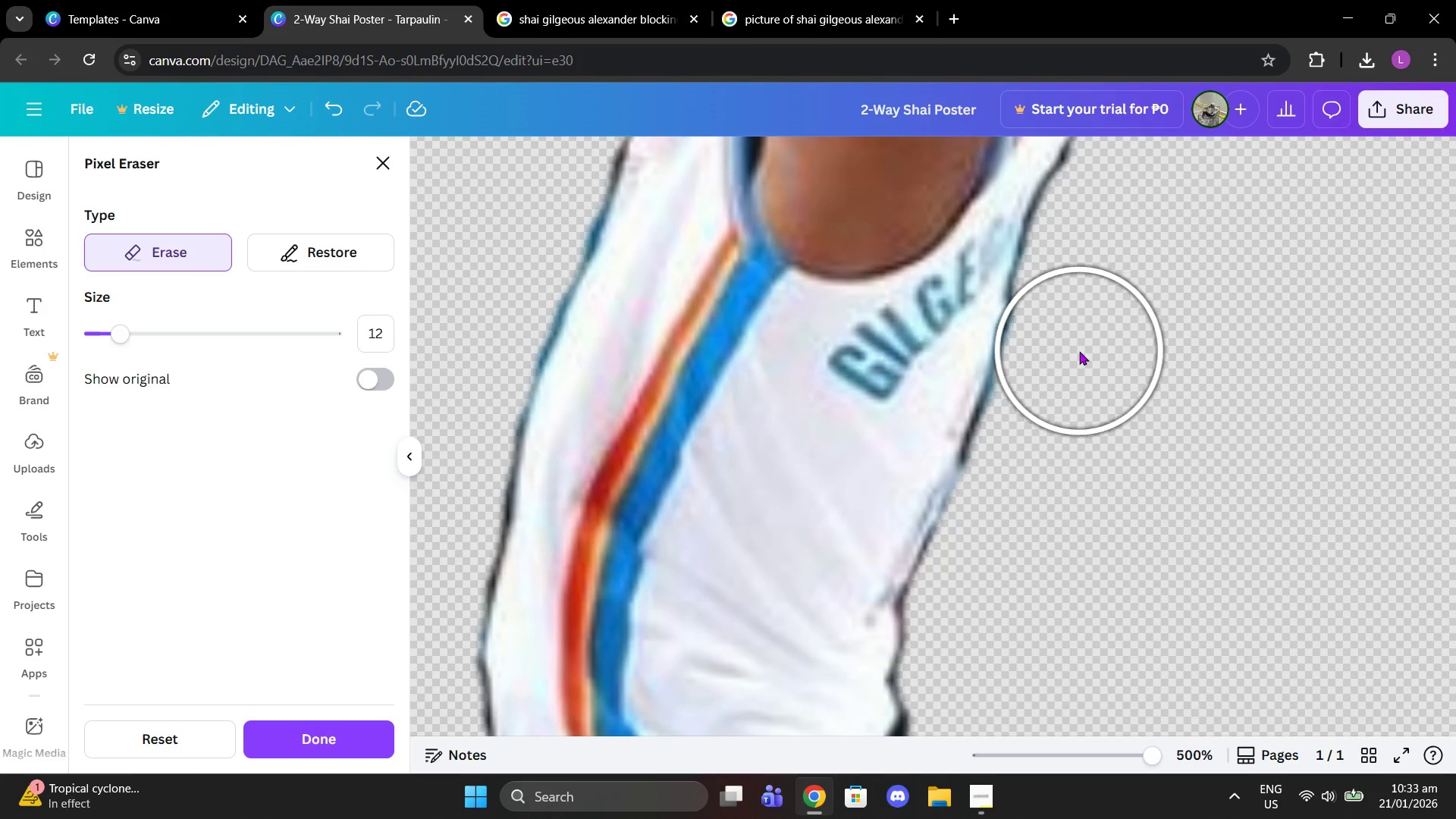 
left_click([1079, 351])
 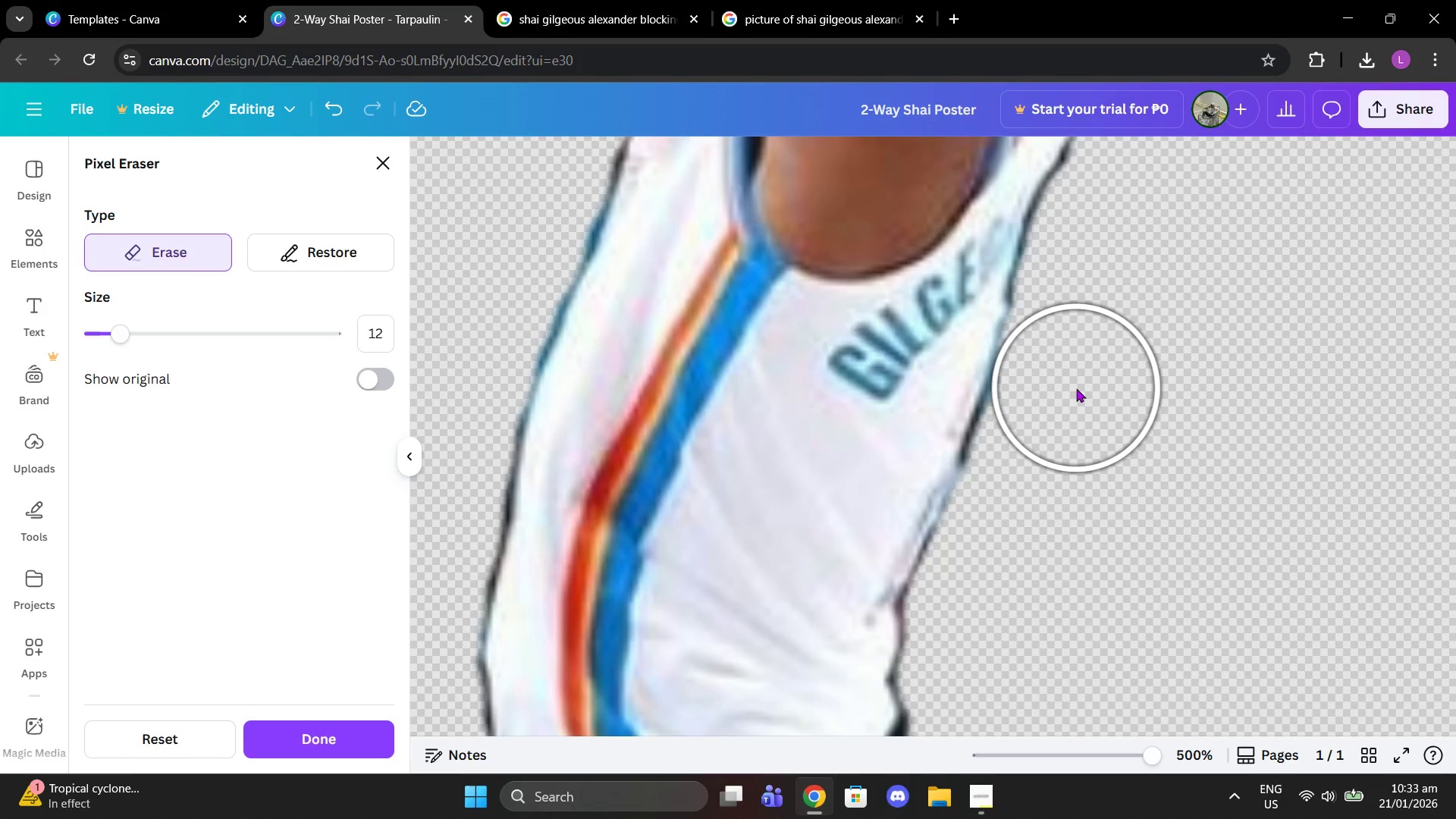 
left_click([1072, 388])
 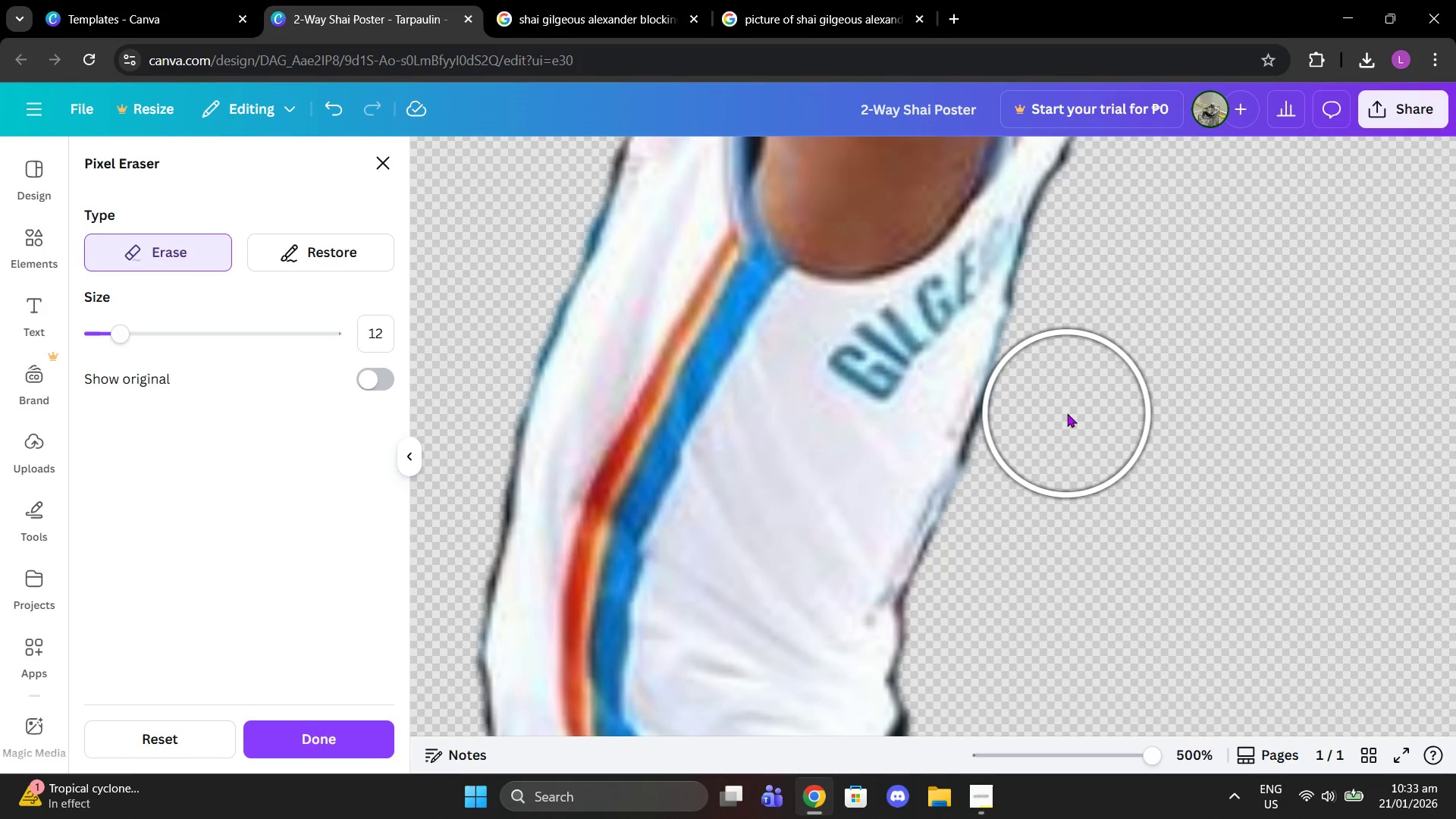 
left_click([1067, 413])
 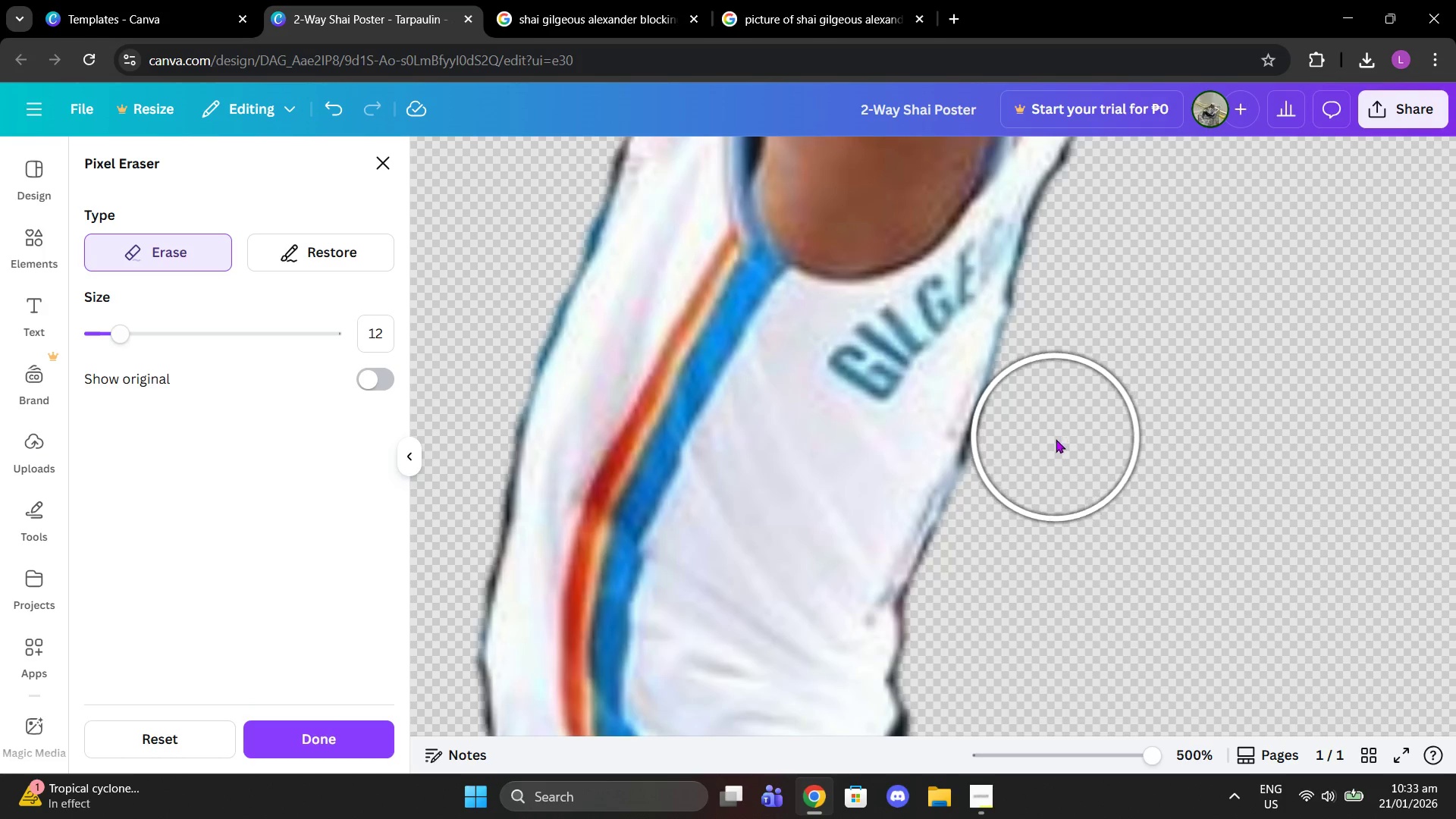 
left_click([1055, 444])
 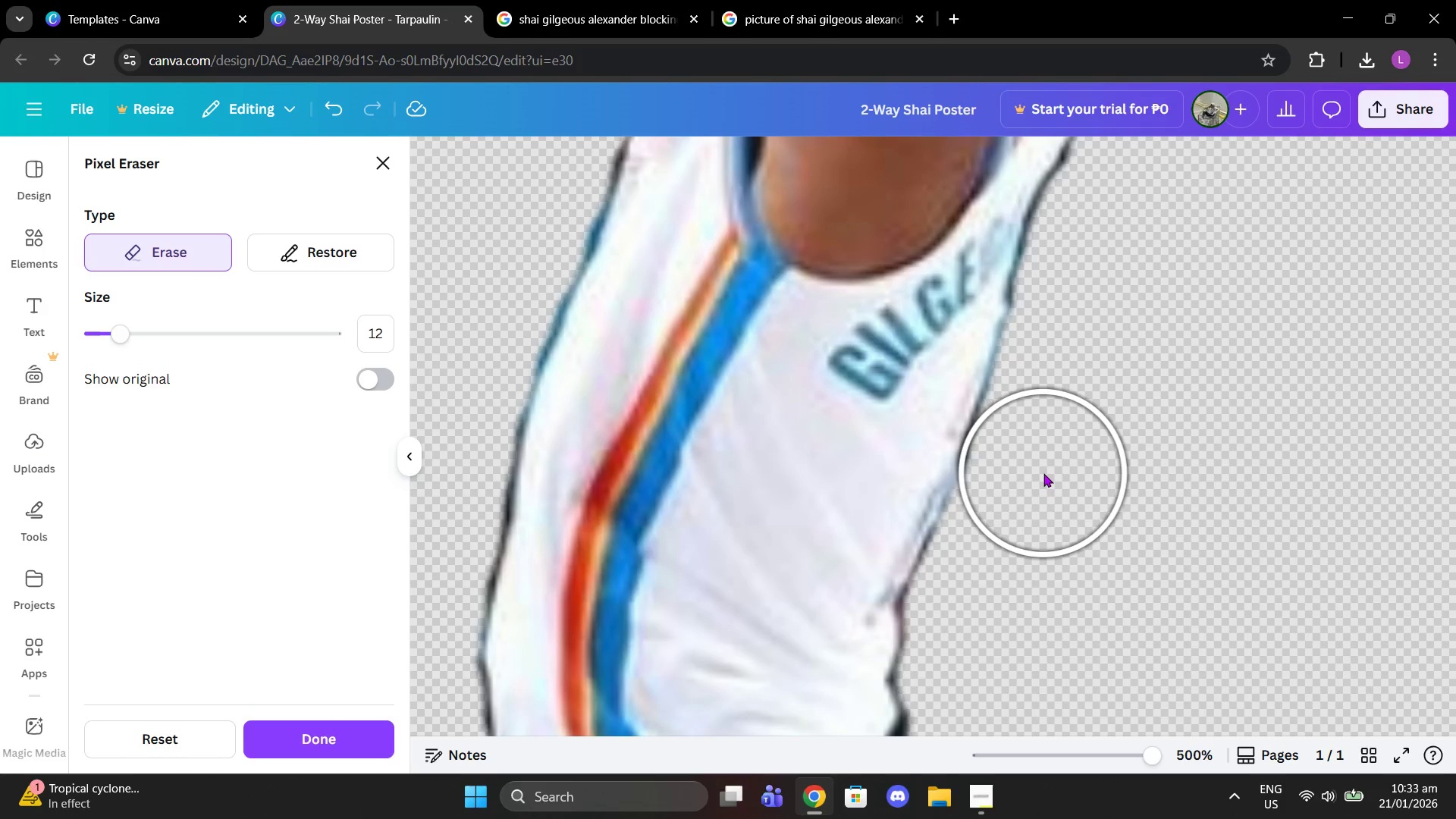 
left_click([1043, 473])
 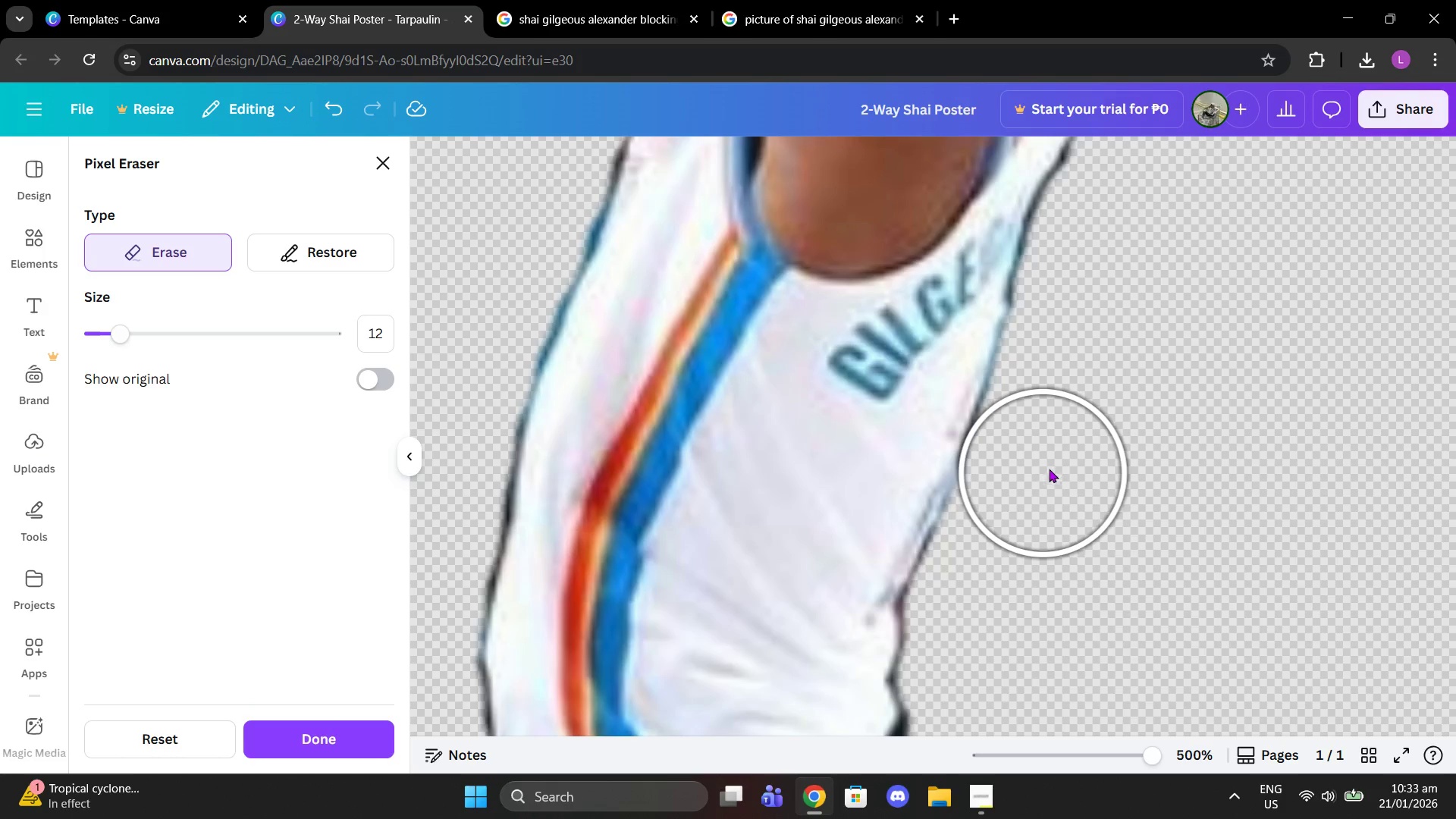 
scroll: coordinate [1103, 430], scroll_direction: down, amount: 5.0
 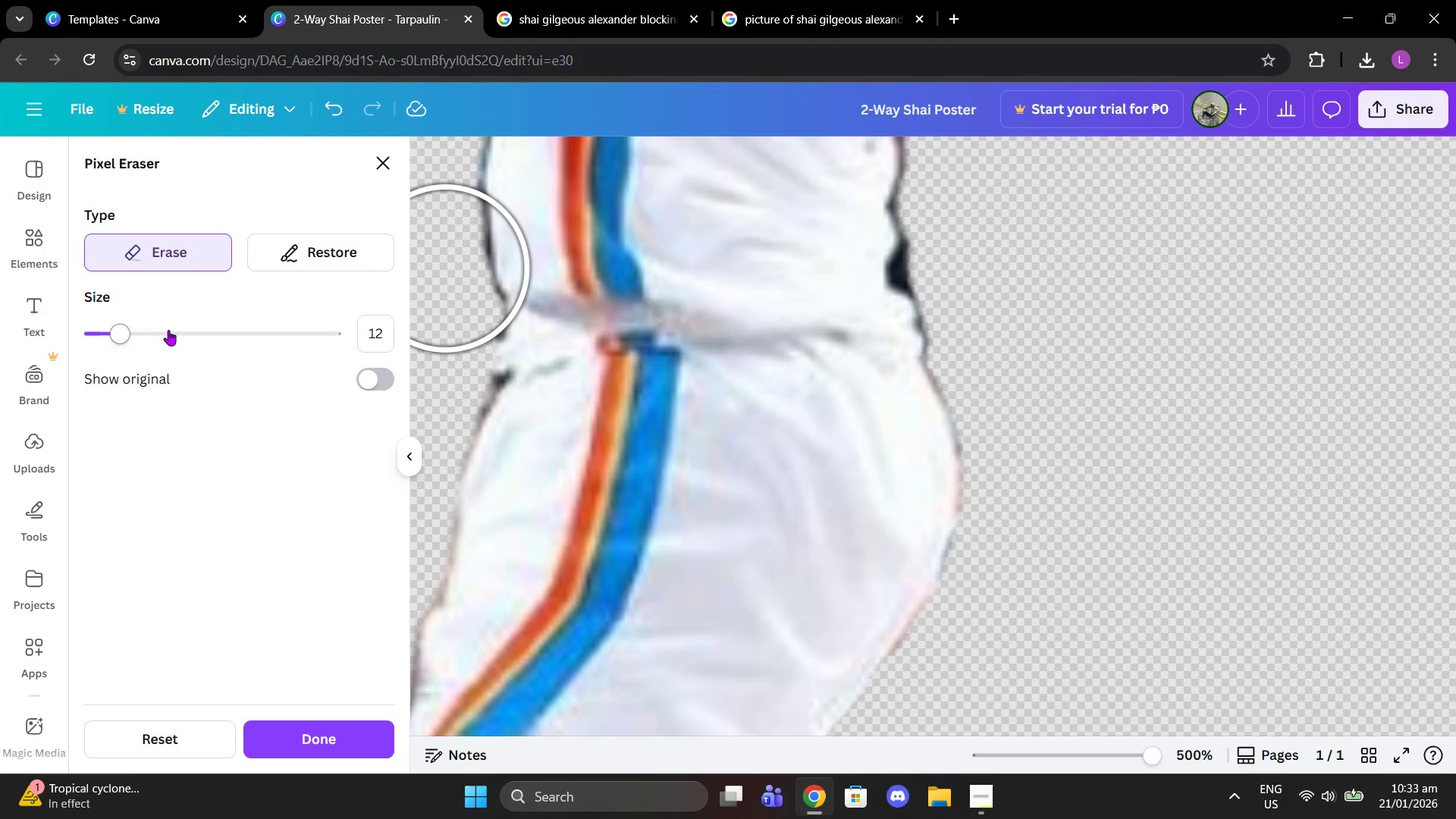 
left_click_drag(start_coordinate=[135, 325], to_coordinate=[69, 319])
 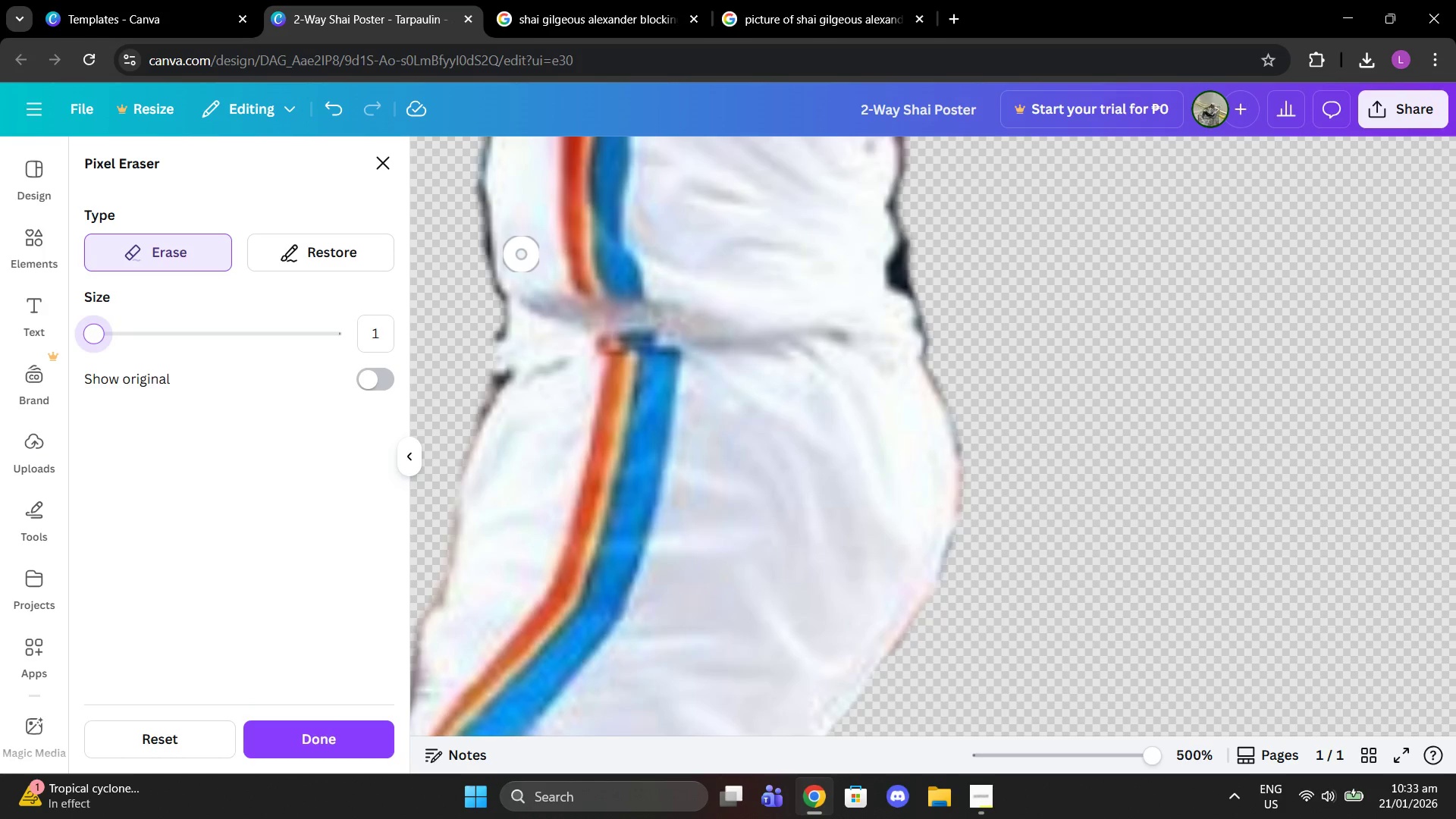 
left_click([908, 271])
 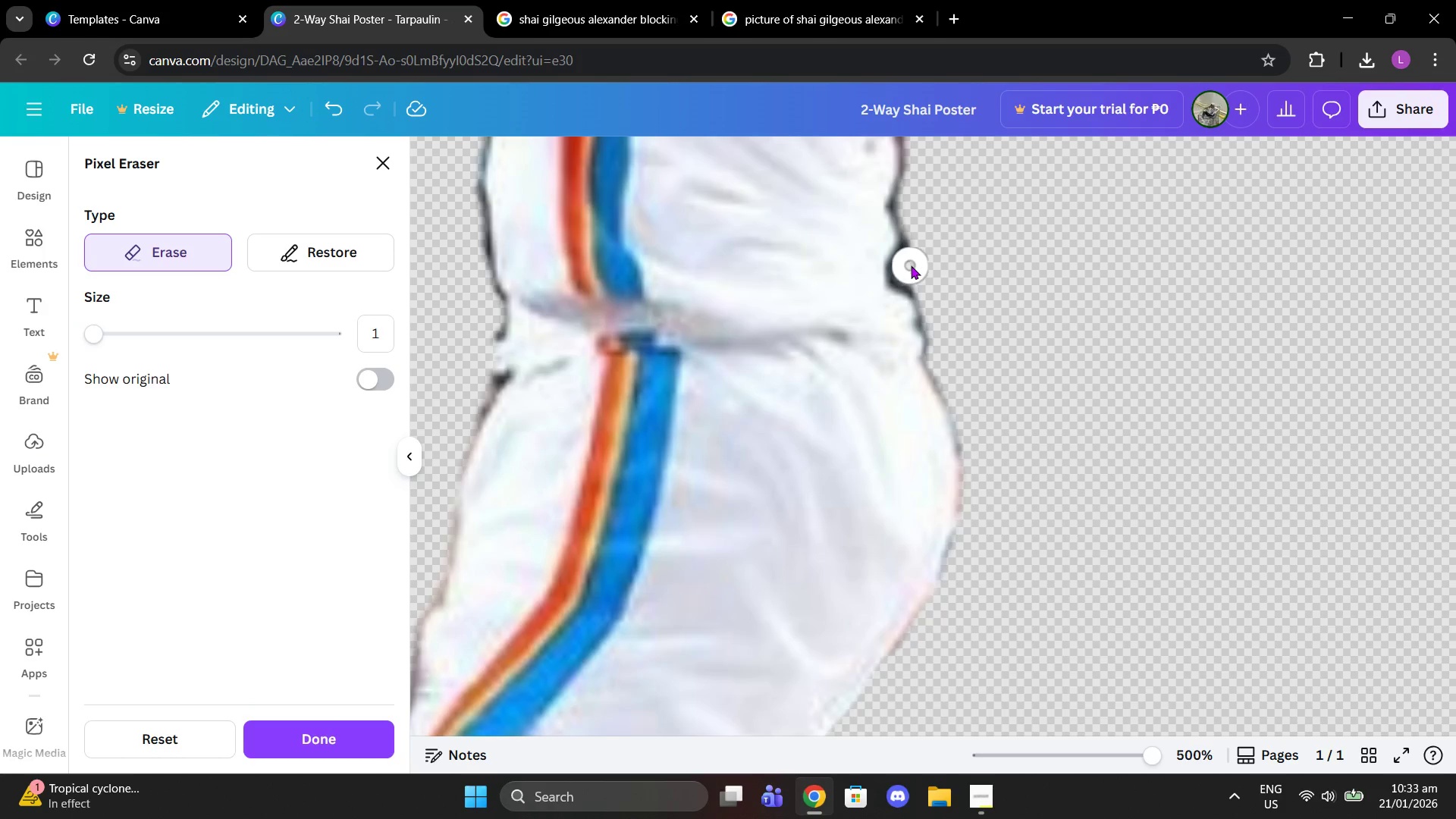 
left_click([911, 265])
 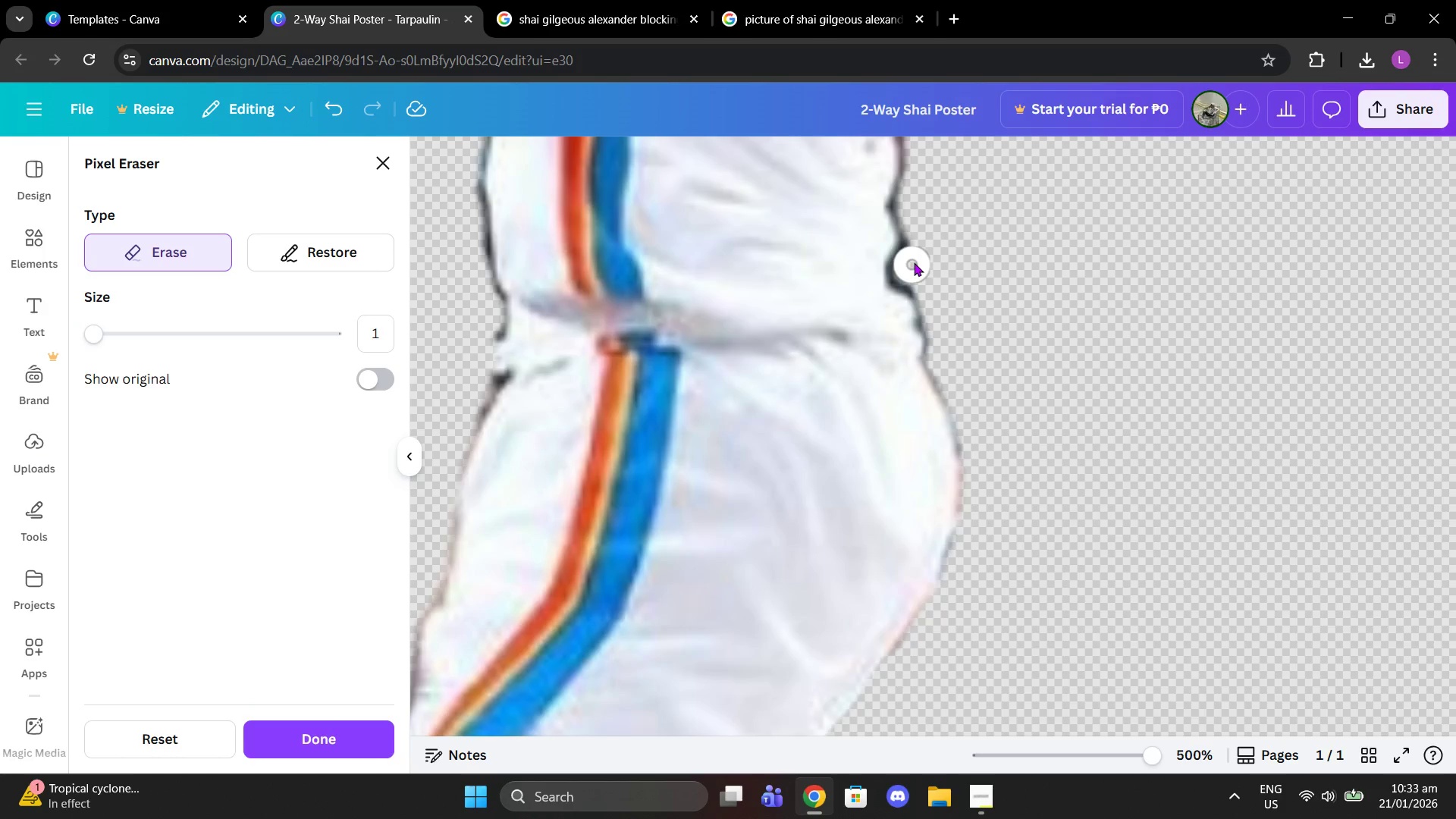 
left_click_drag(start_coordinate=[916, 256], to_coordinate=[917, 244])
 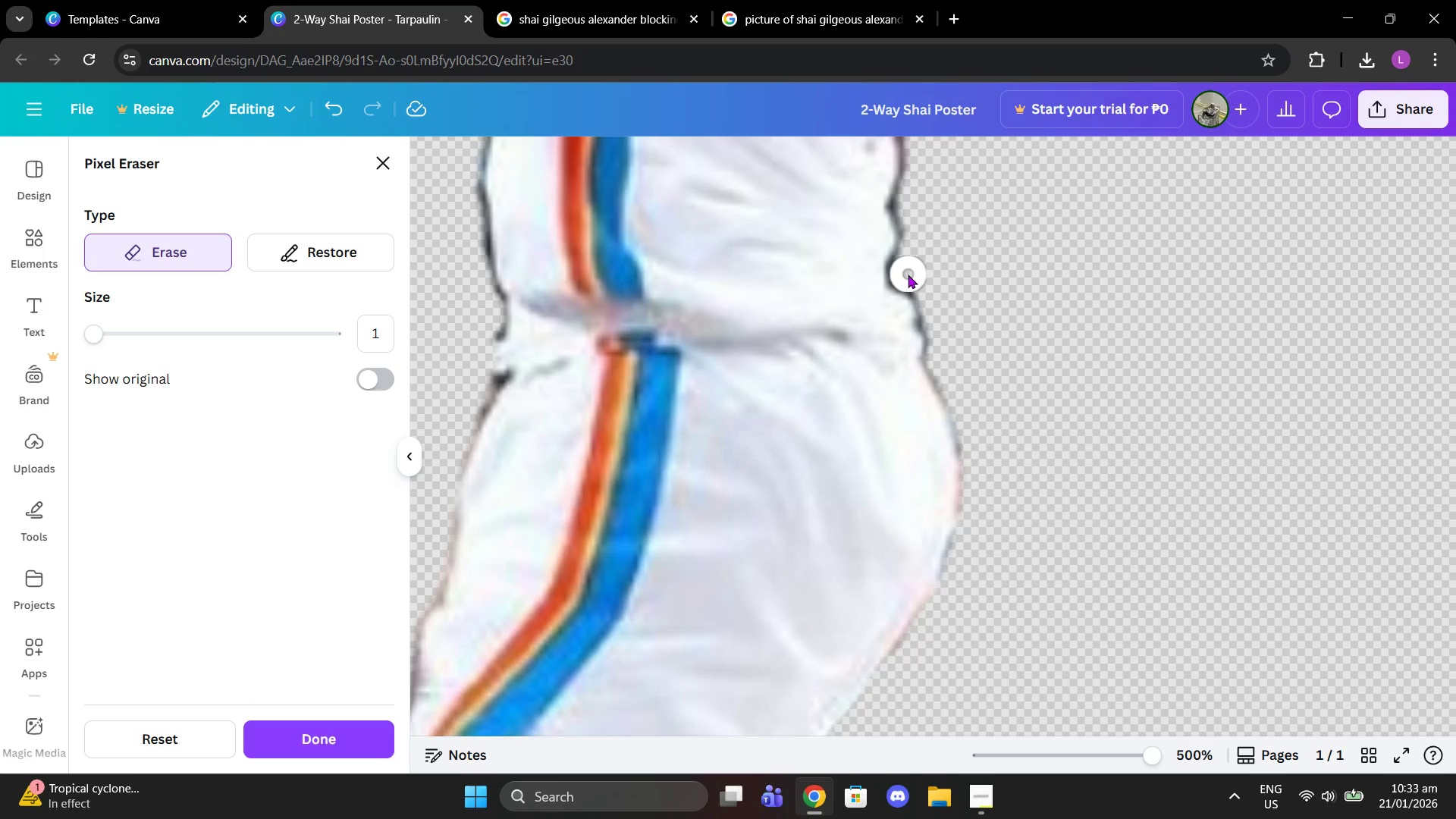 
left_click([905, 274])
 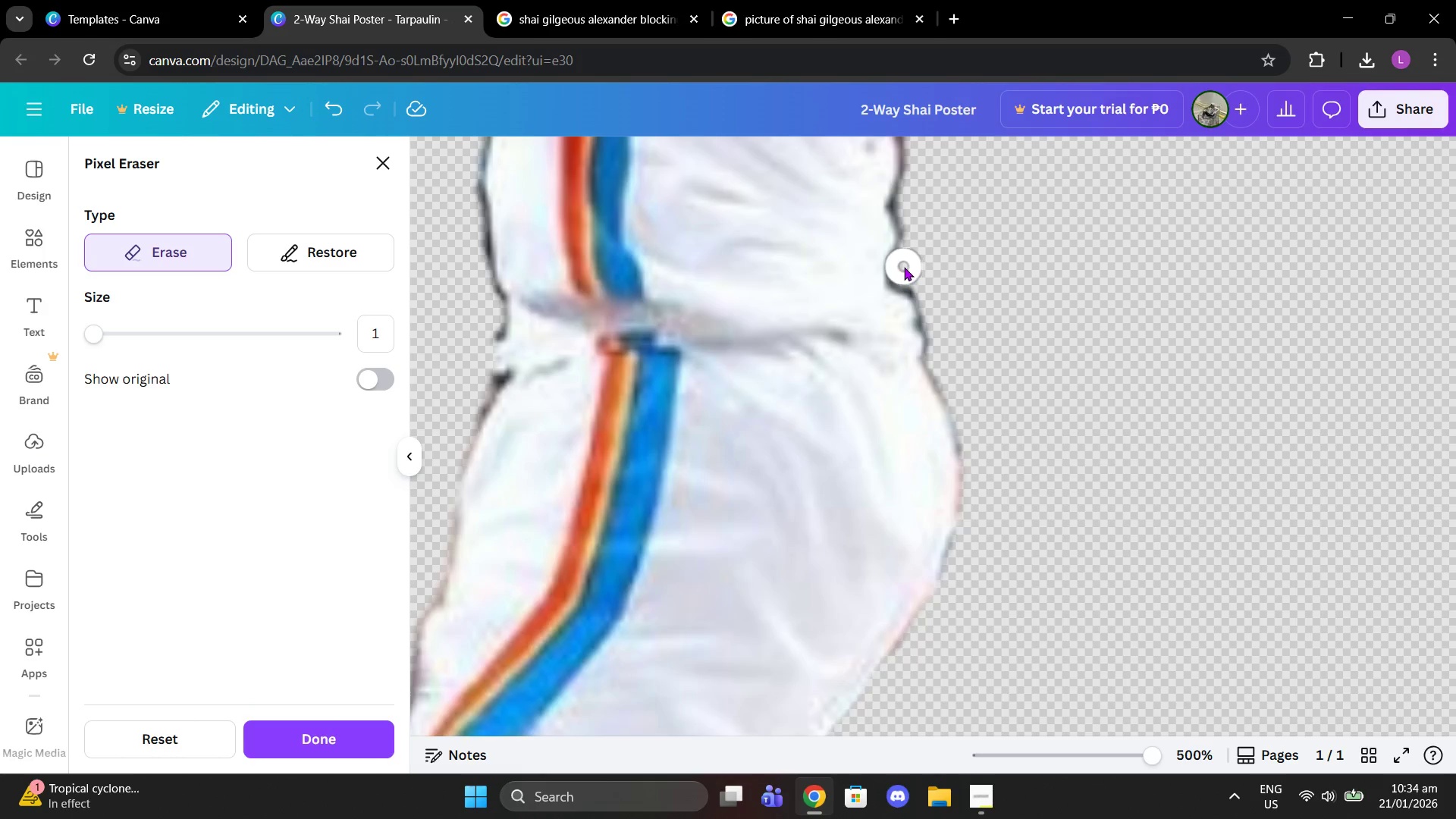 
left_click([903, 267])
 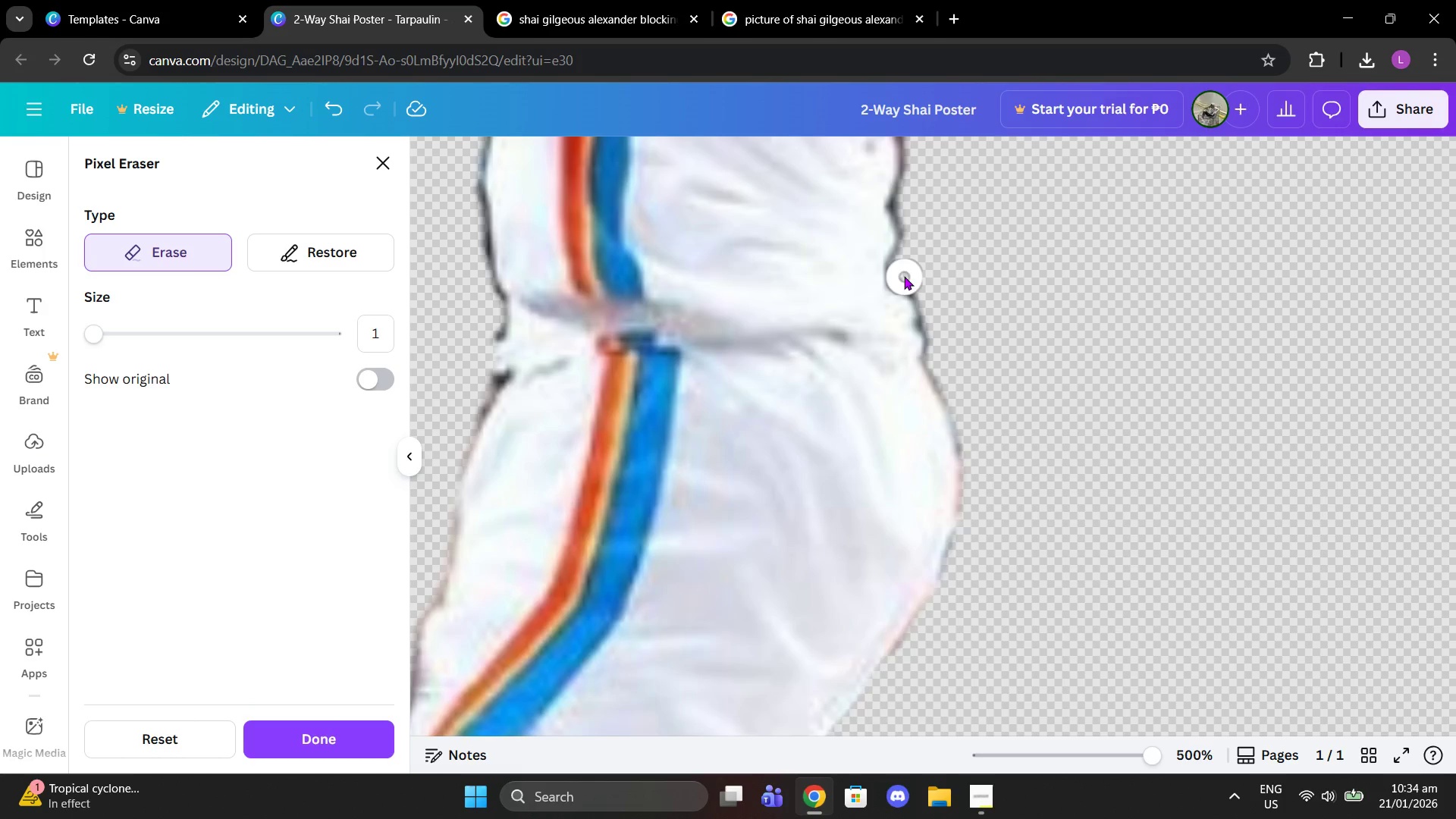 
left_click([903, 276])
 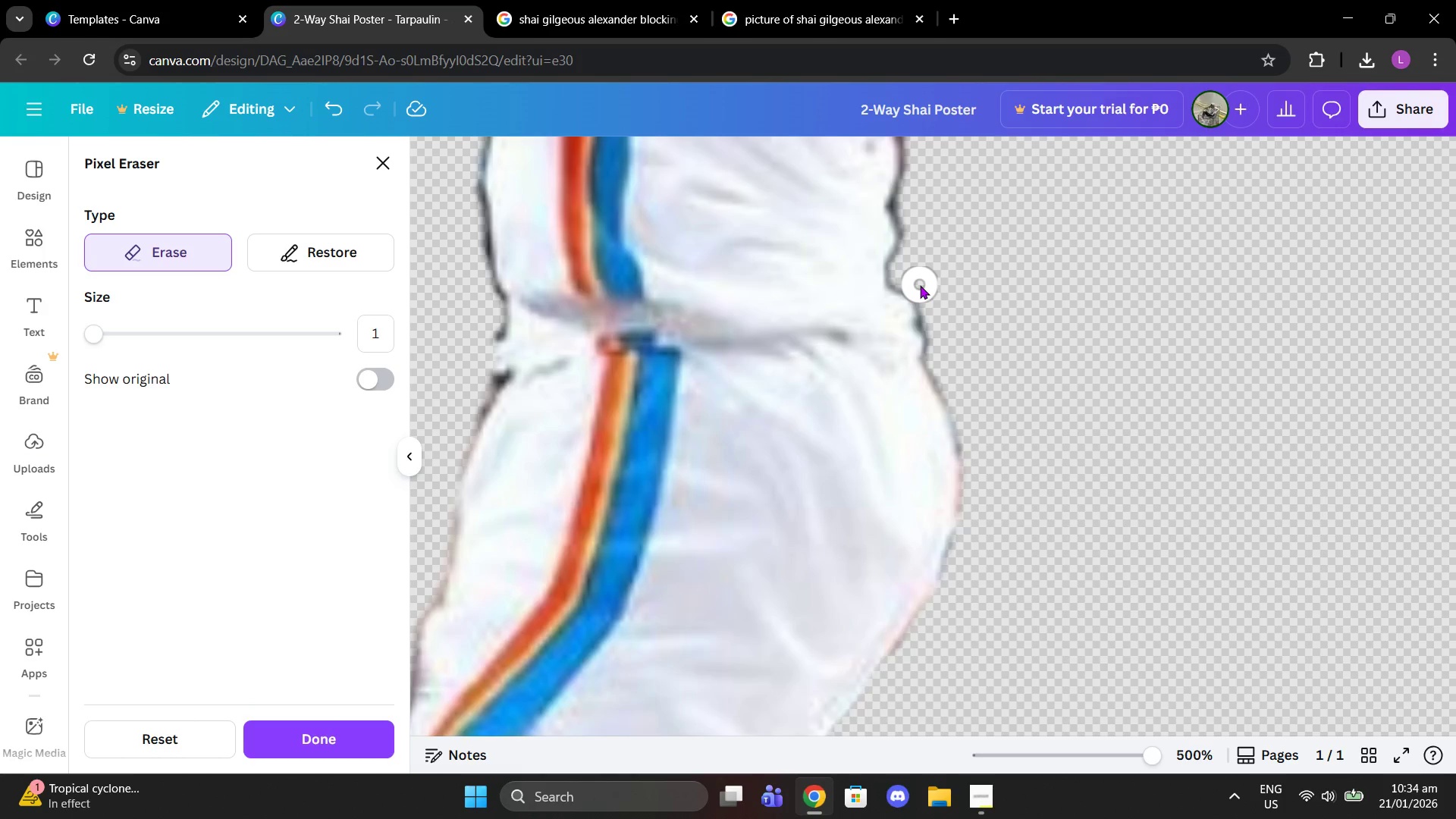 
left_click([920, 285])
 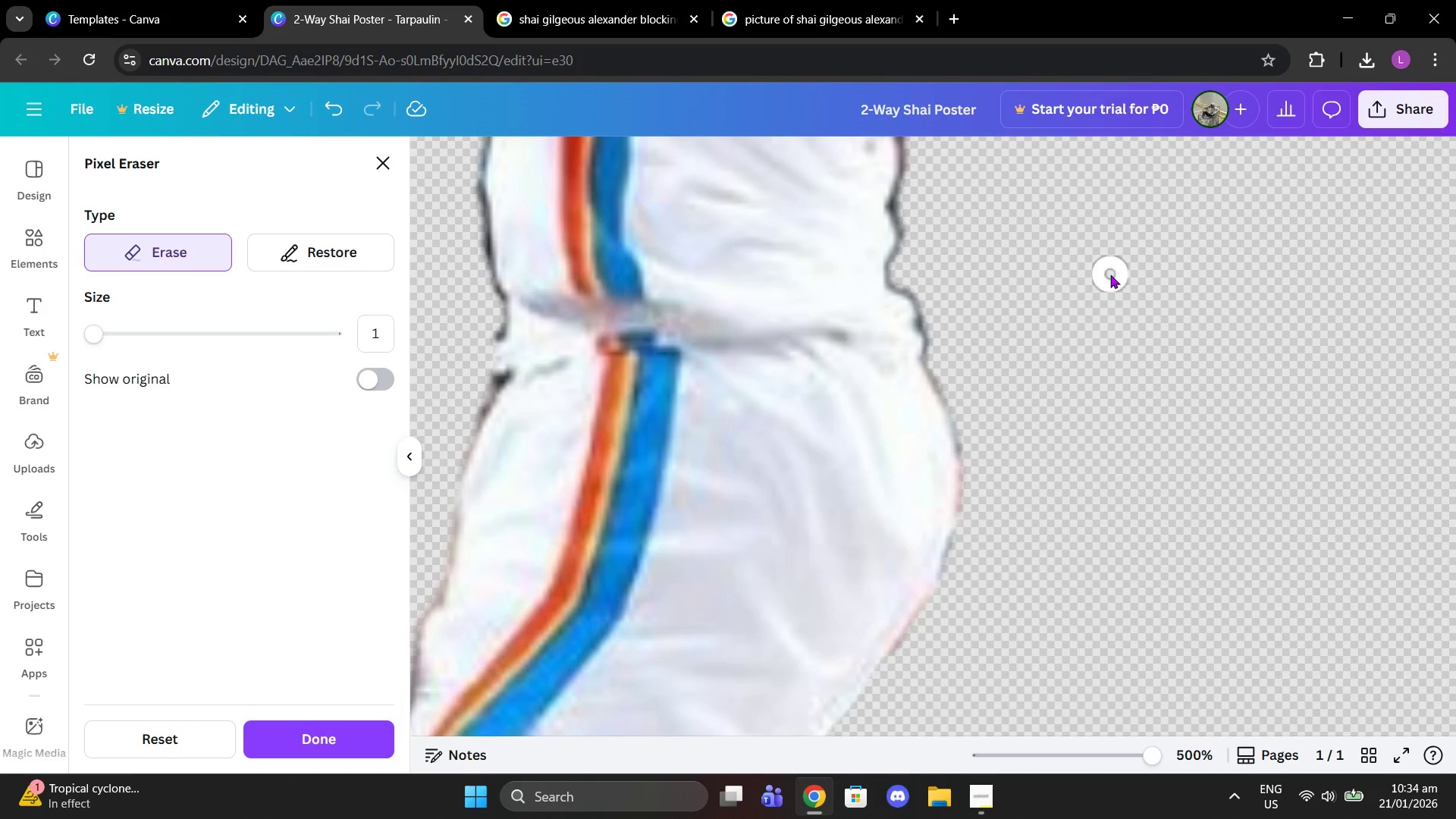 
scroll: coordinate [1088, 265], scroll_direction: up, amount: 9.0
 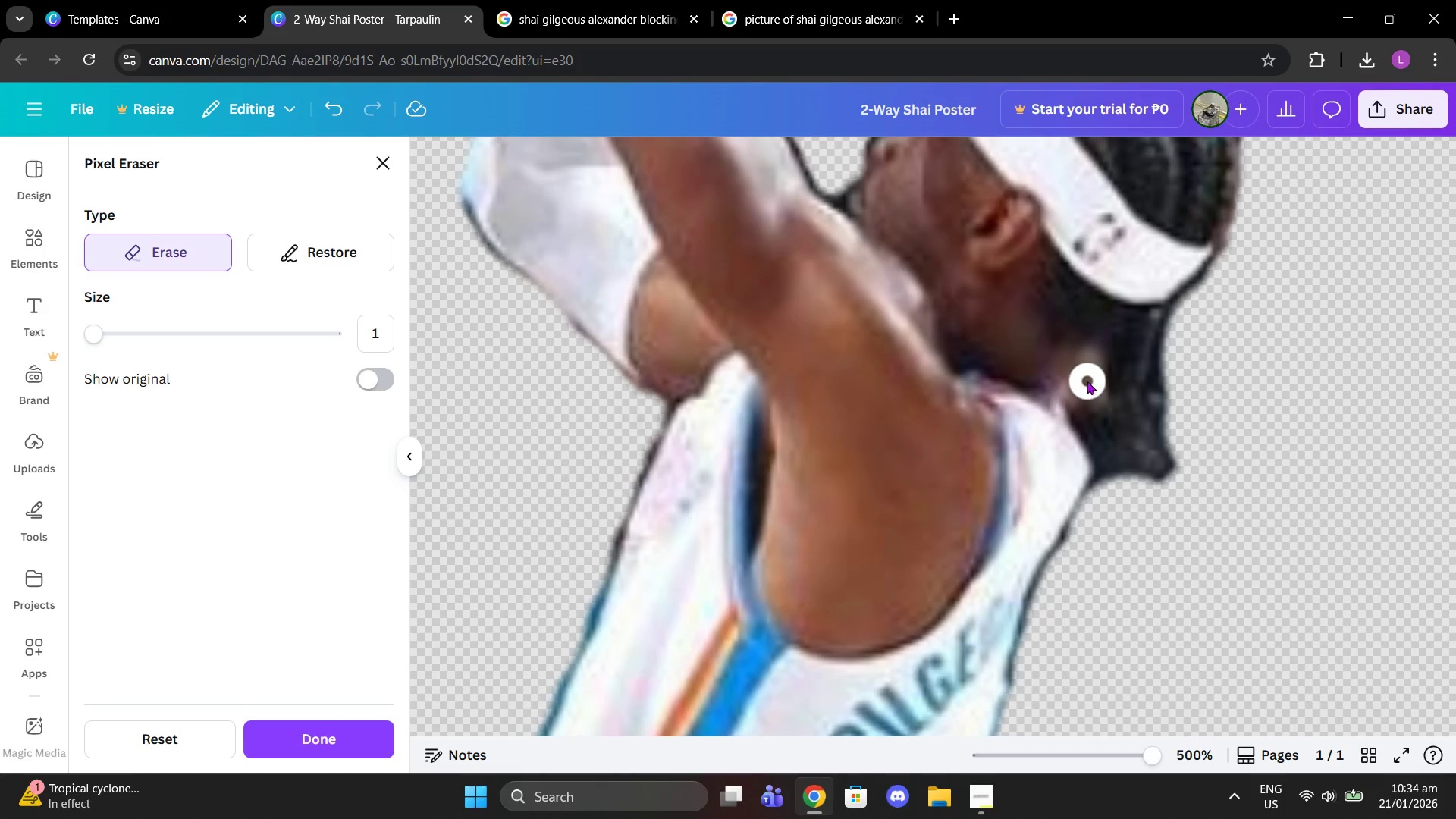 
left_click([1084, 381])
 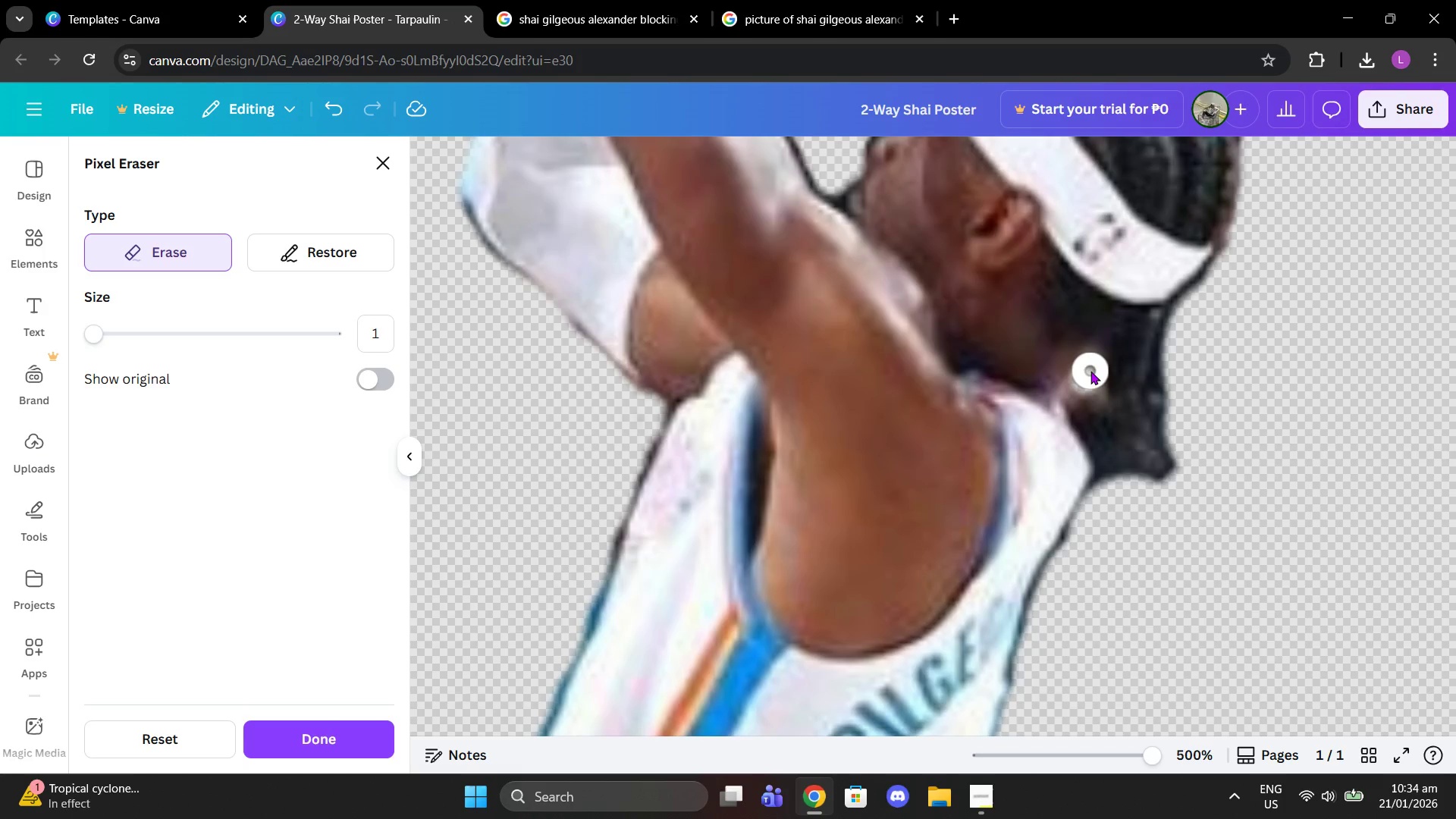 
left_click([1090, 371])
 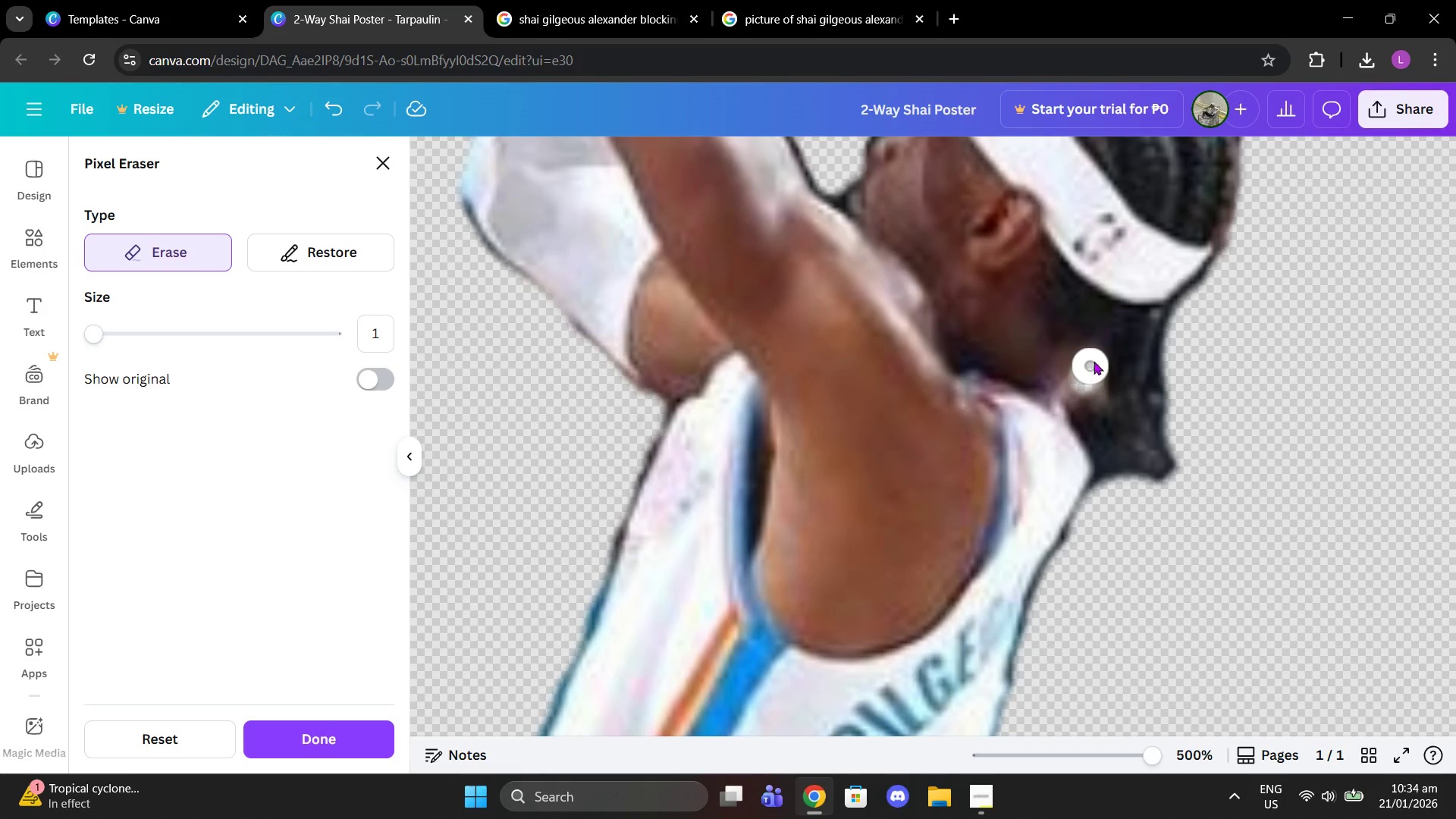 
left_click_drag(start_coordinate=[1096, 359], to_coordinate=[1104, 487])
 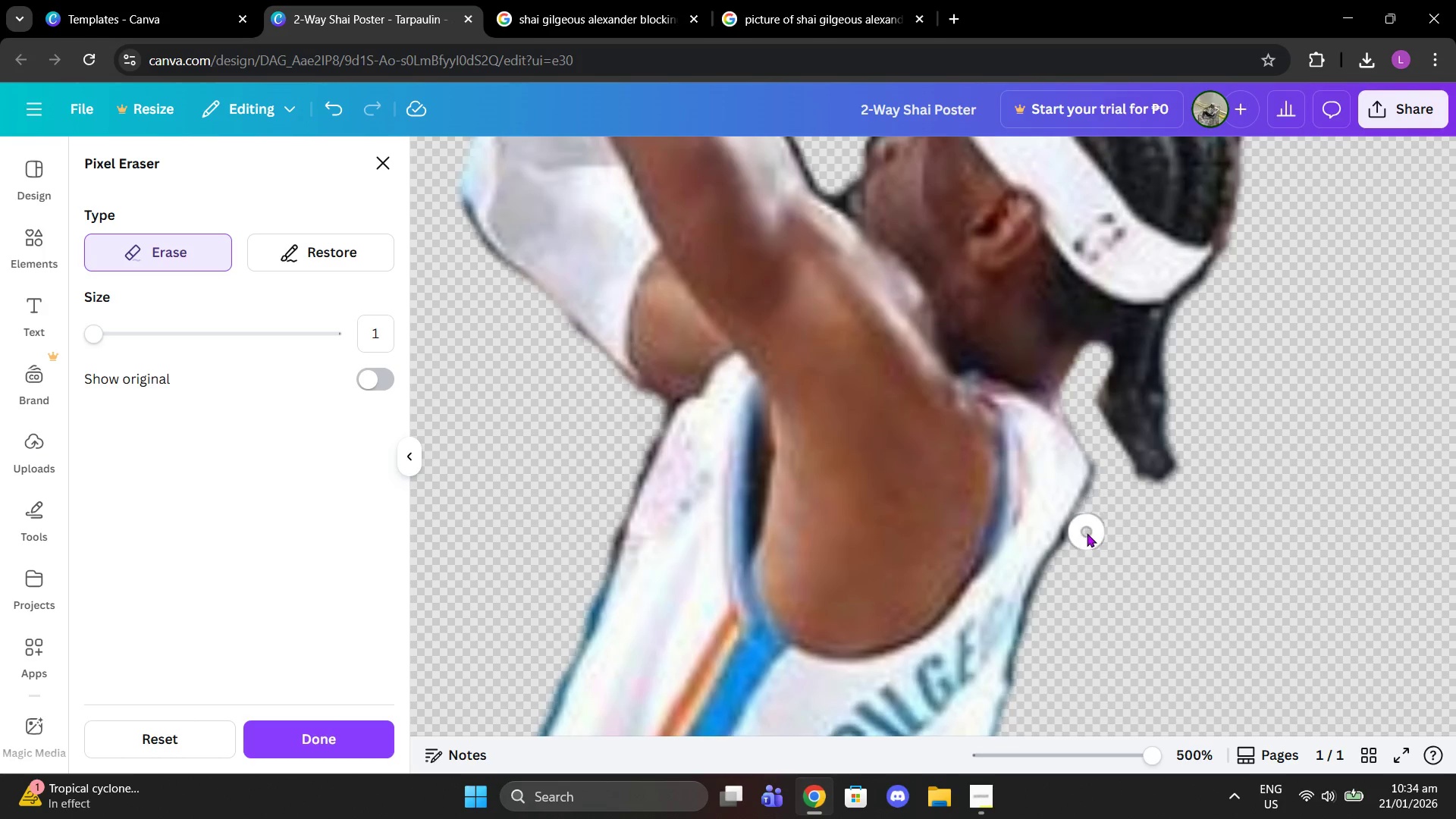 
left_click_drag(start_coordinate=[1087, 533], to_coordinate=[1085, 537])
 